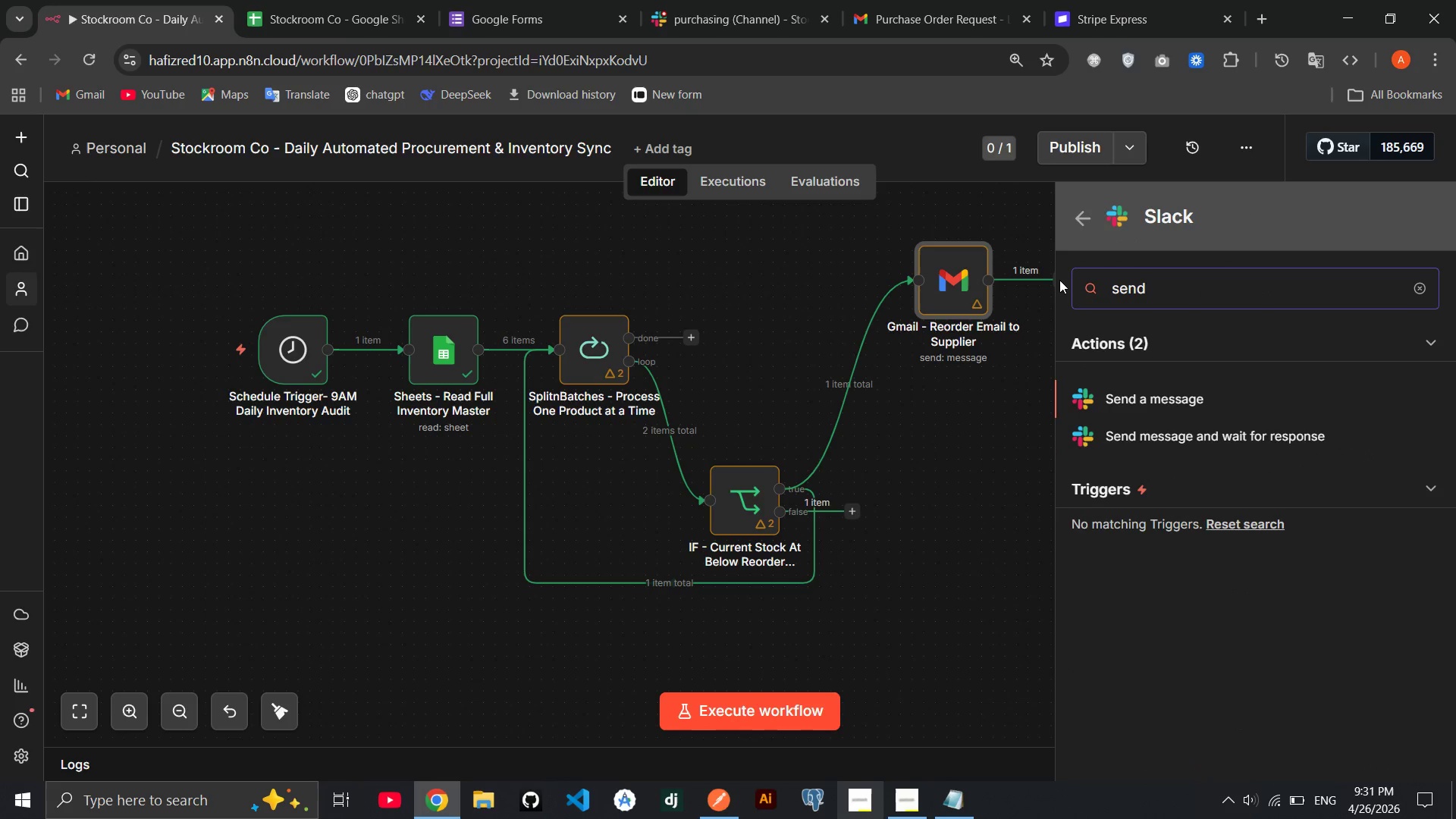 
key(Enter)
 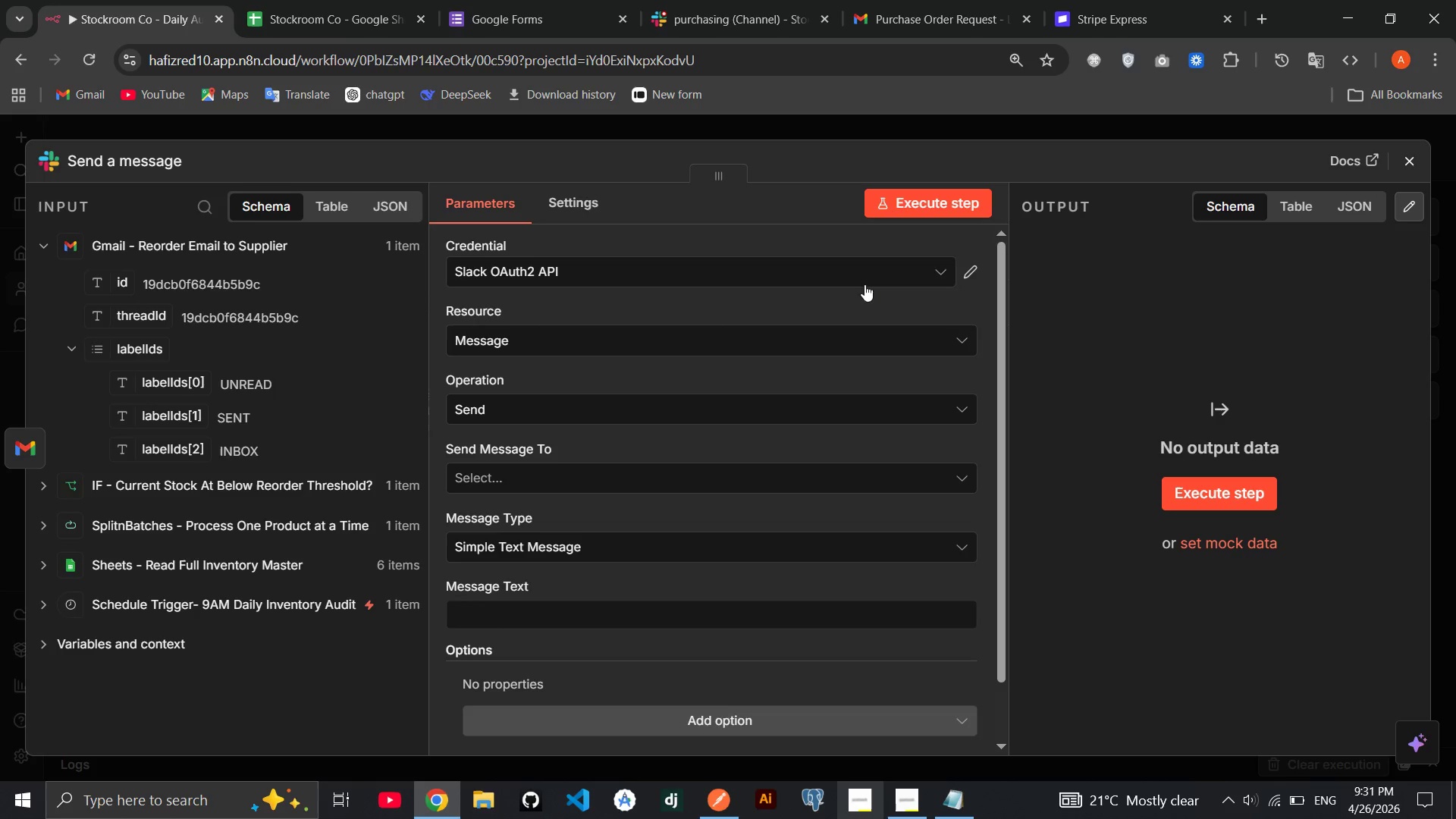 
wait(5.09)
 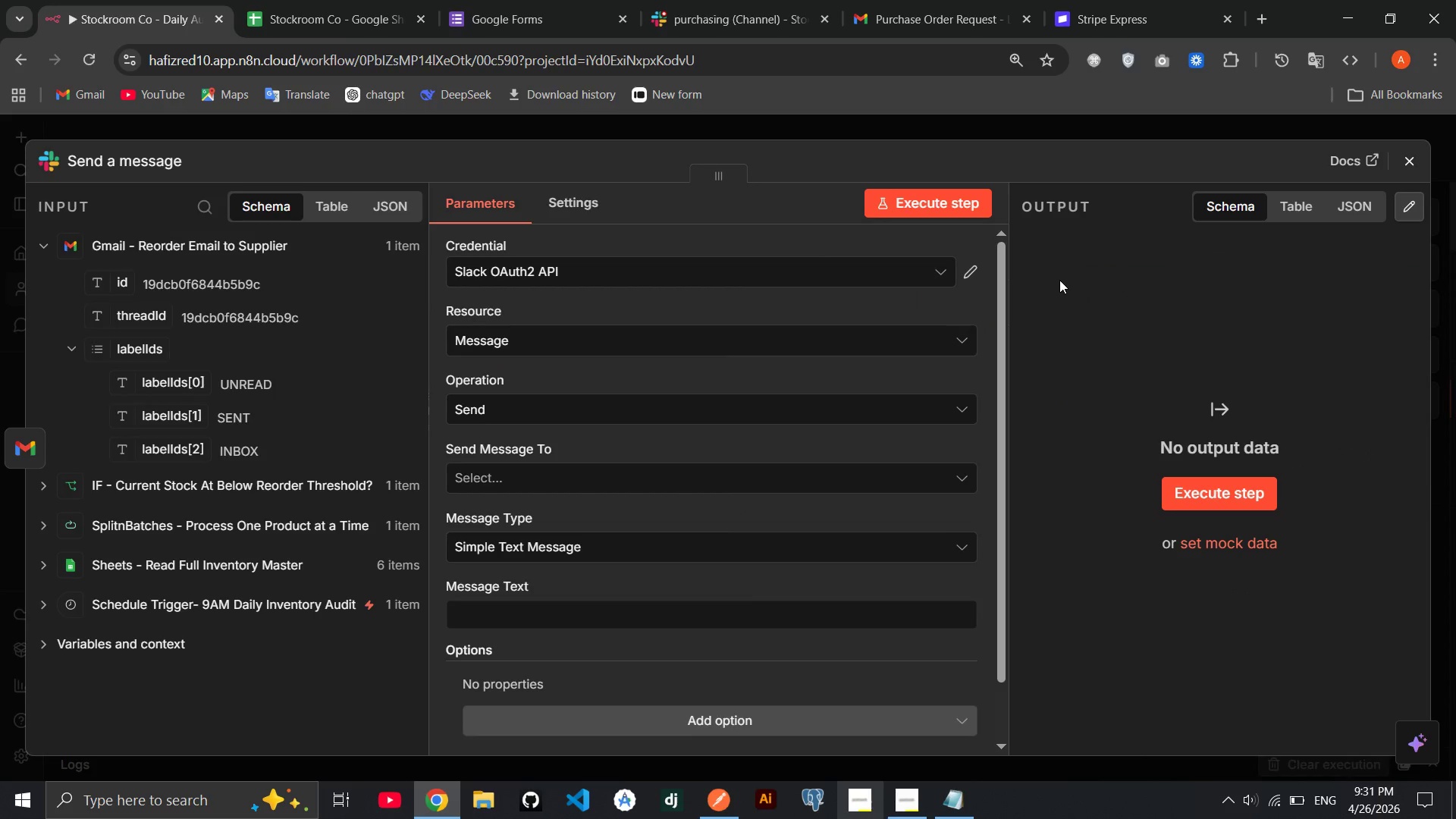 
left_click([129, 162])
 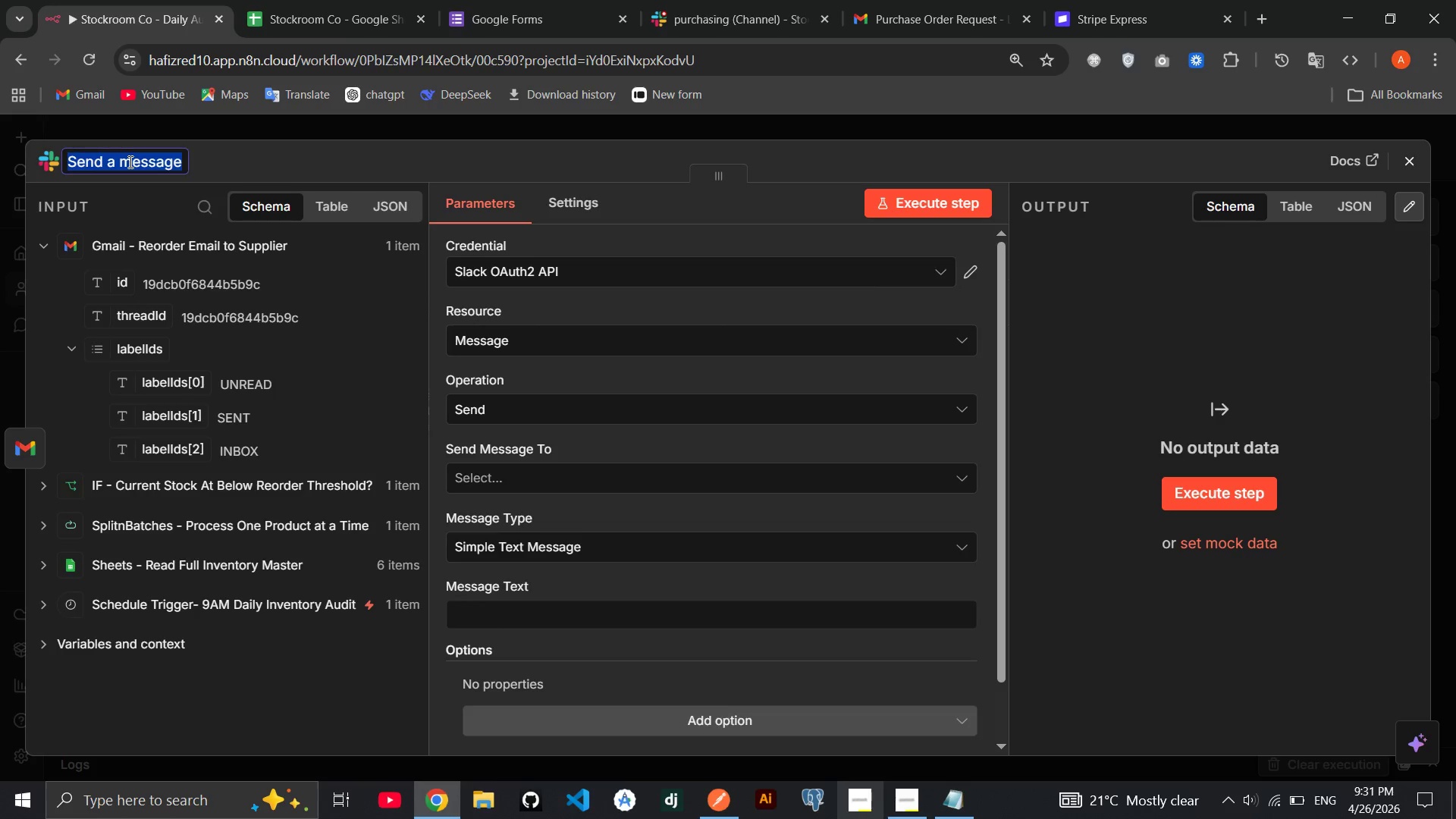 
type(Slack - Reorder )
key(Tab)
 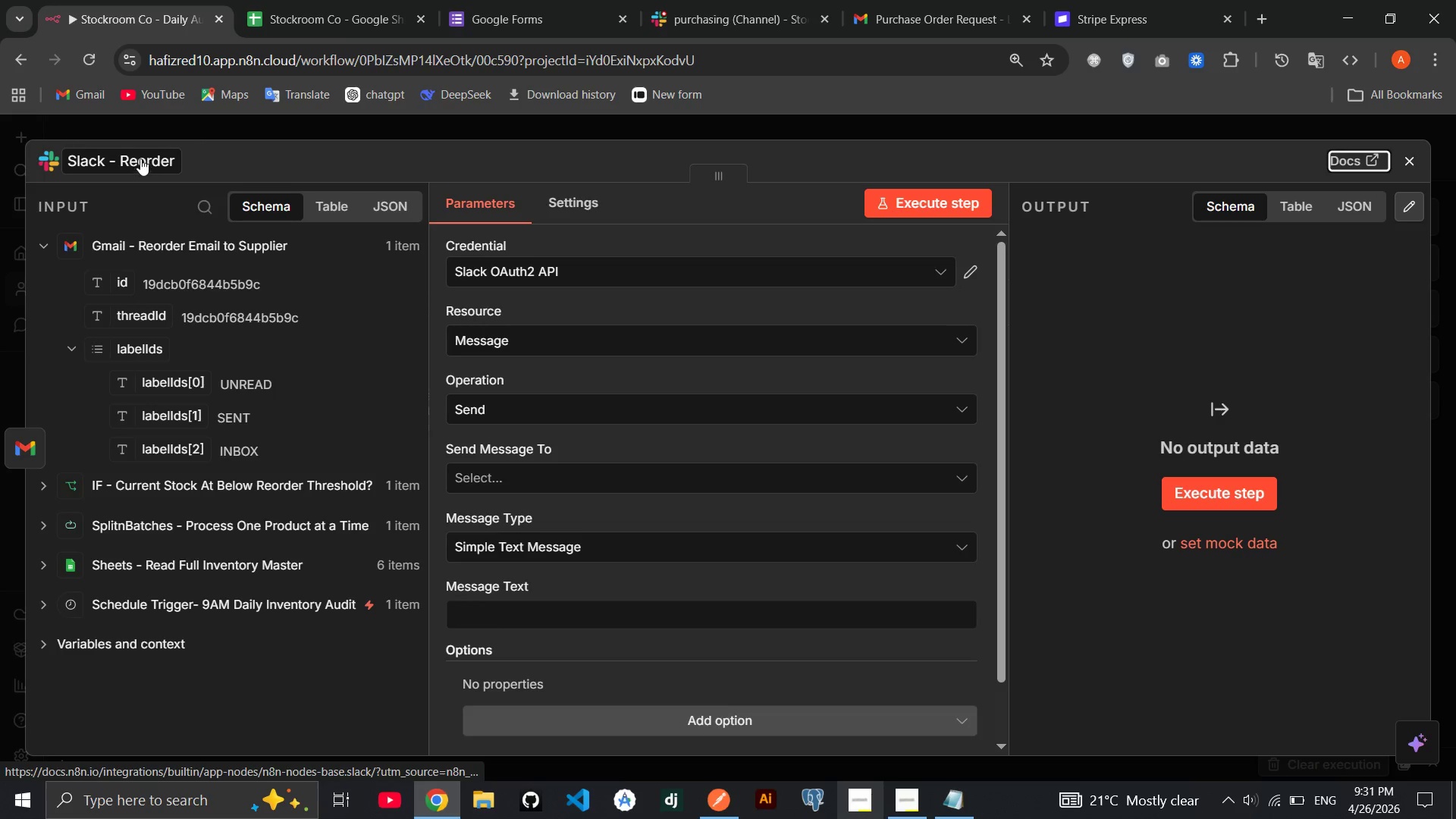 
left_click([143, 158])
 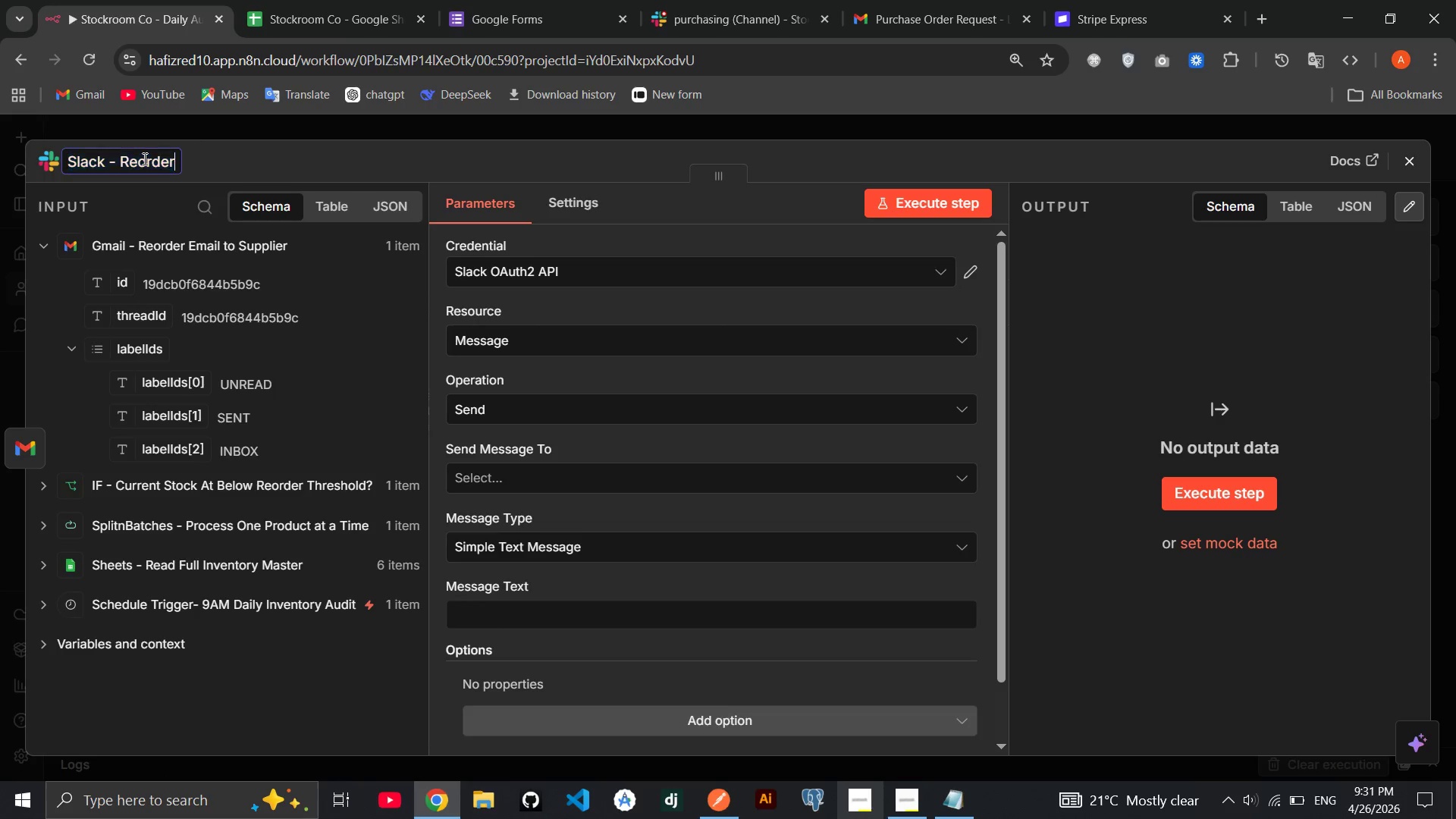 
key(ArrowRight)
 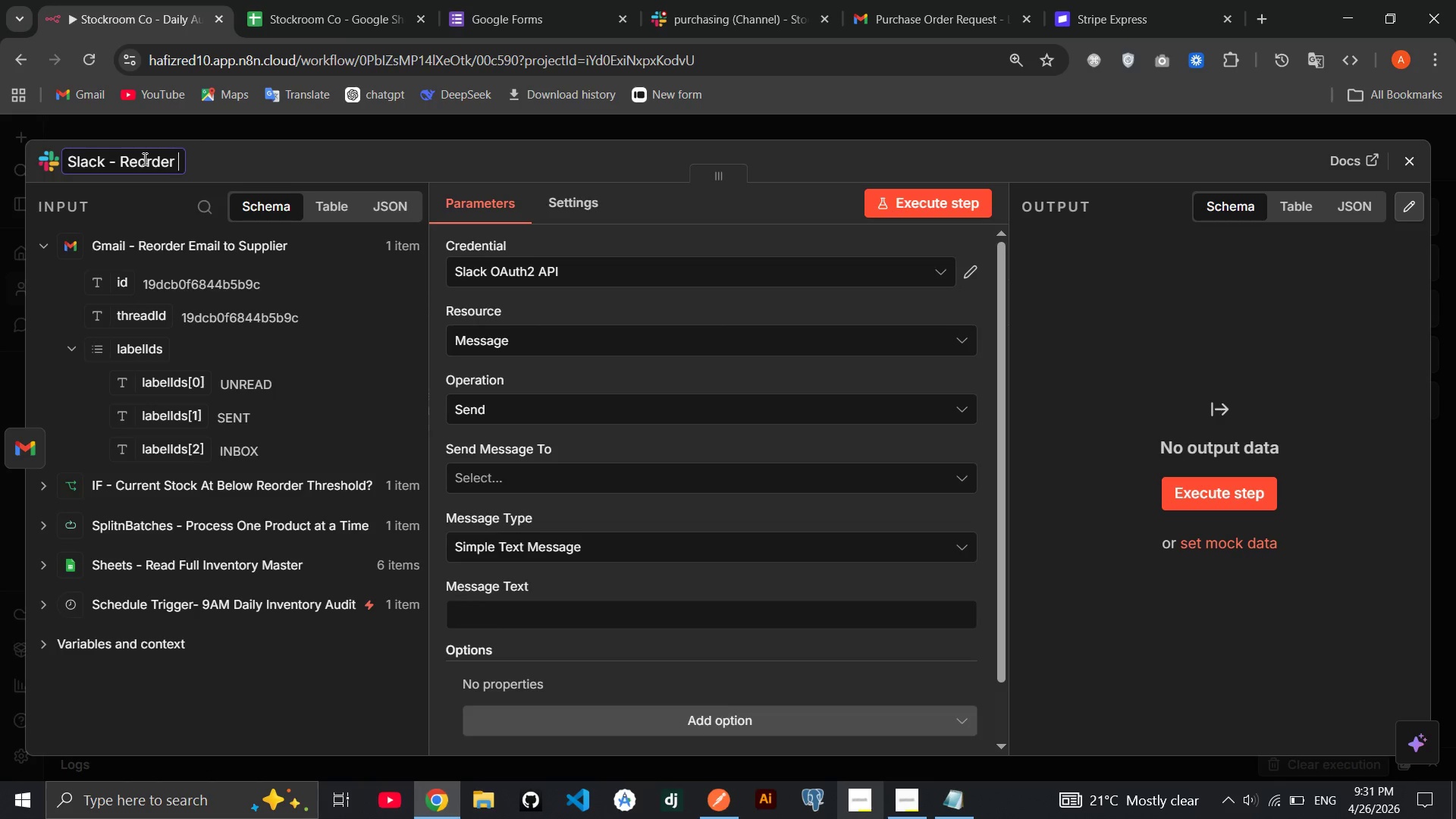 
type( Alert to #purchasign)
key(Backspace)
key(Backspace)
type(ng)
 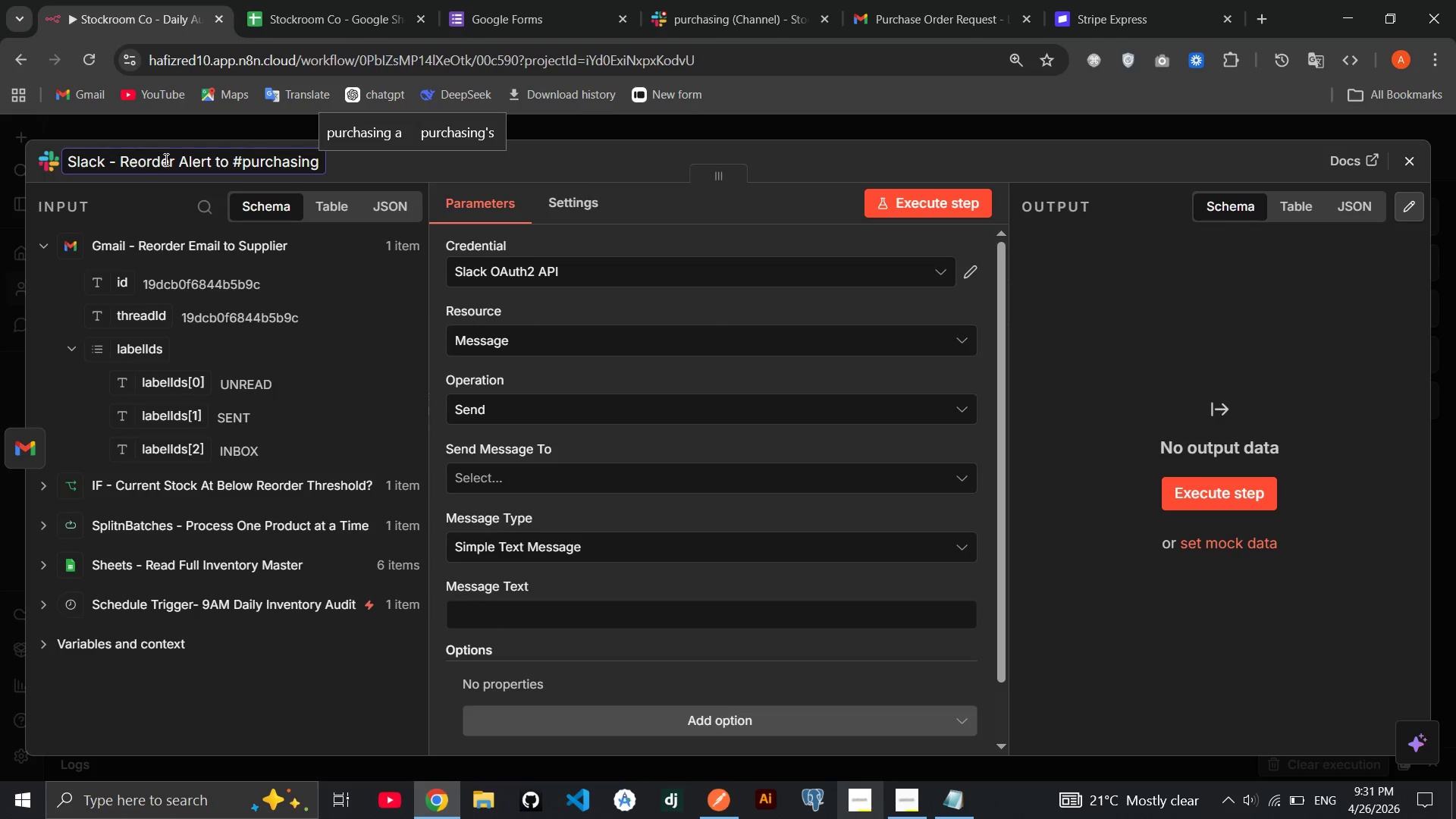 
left_click([397, 165])
 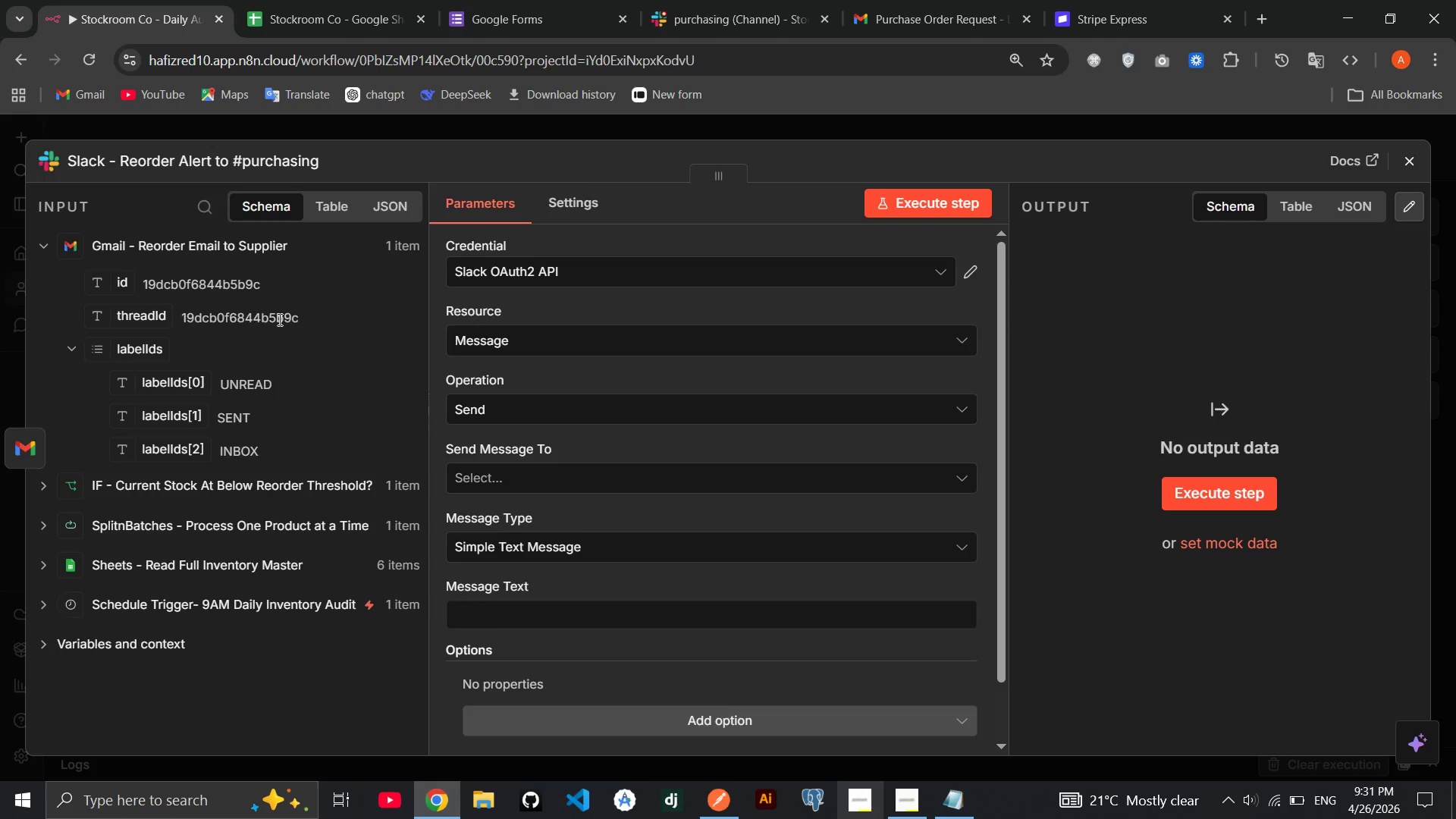 
left_click([241, 484])
 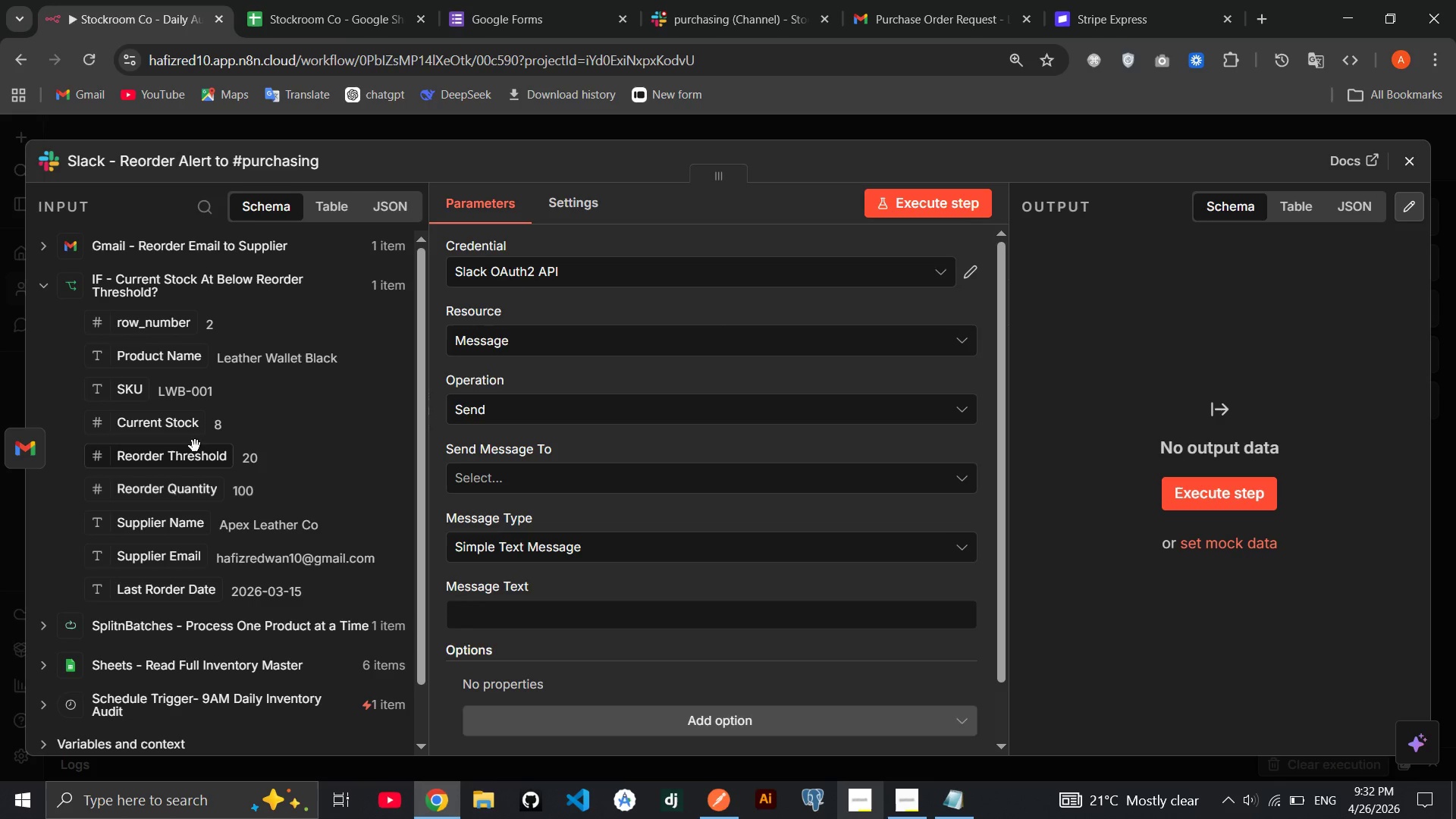 
wait(8.02)
 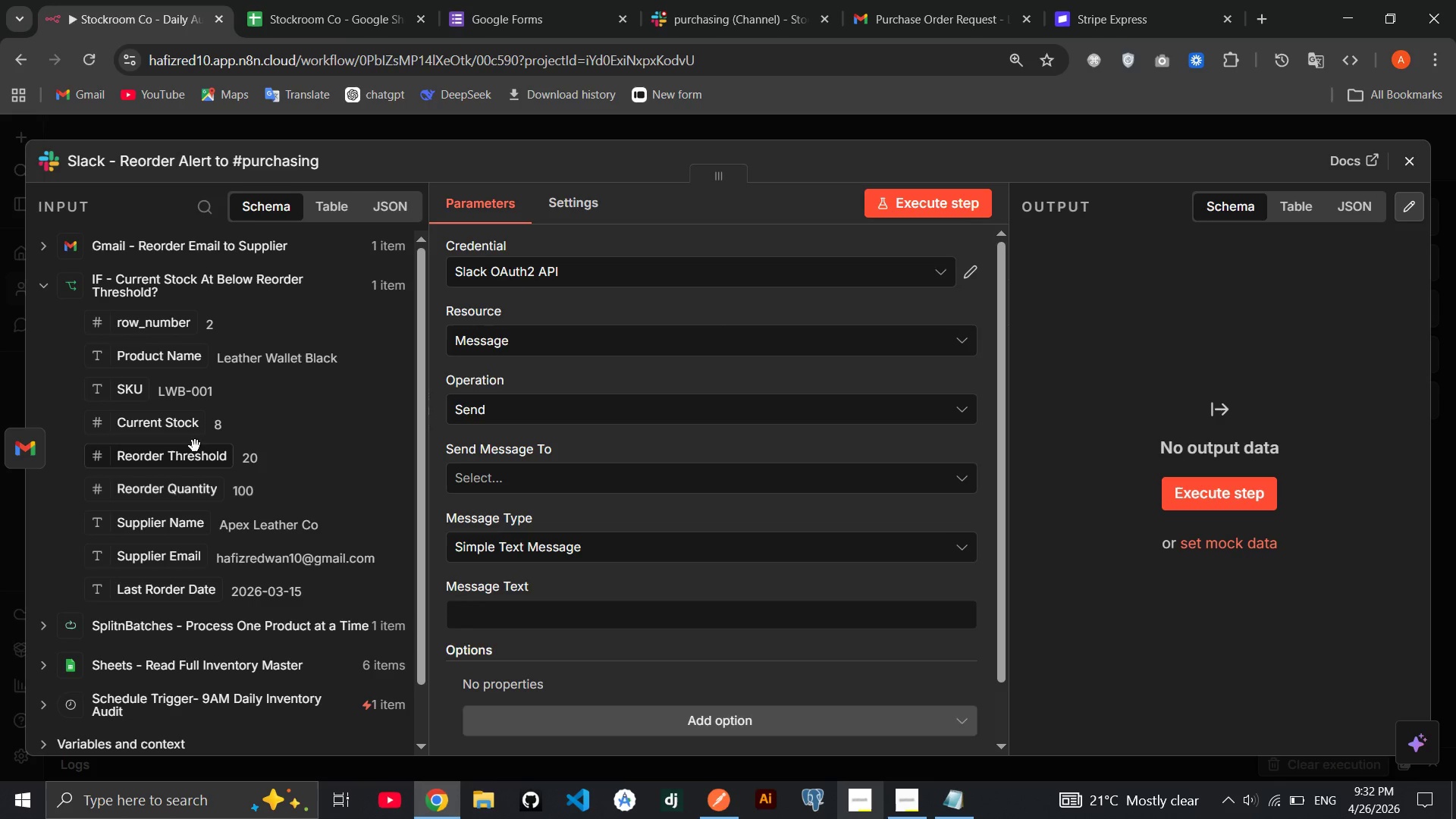 
left_click([513, 468])
 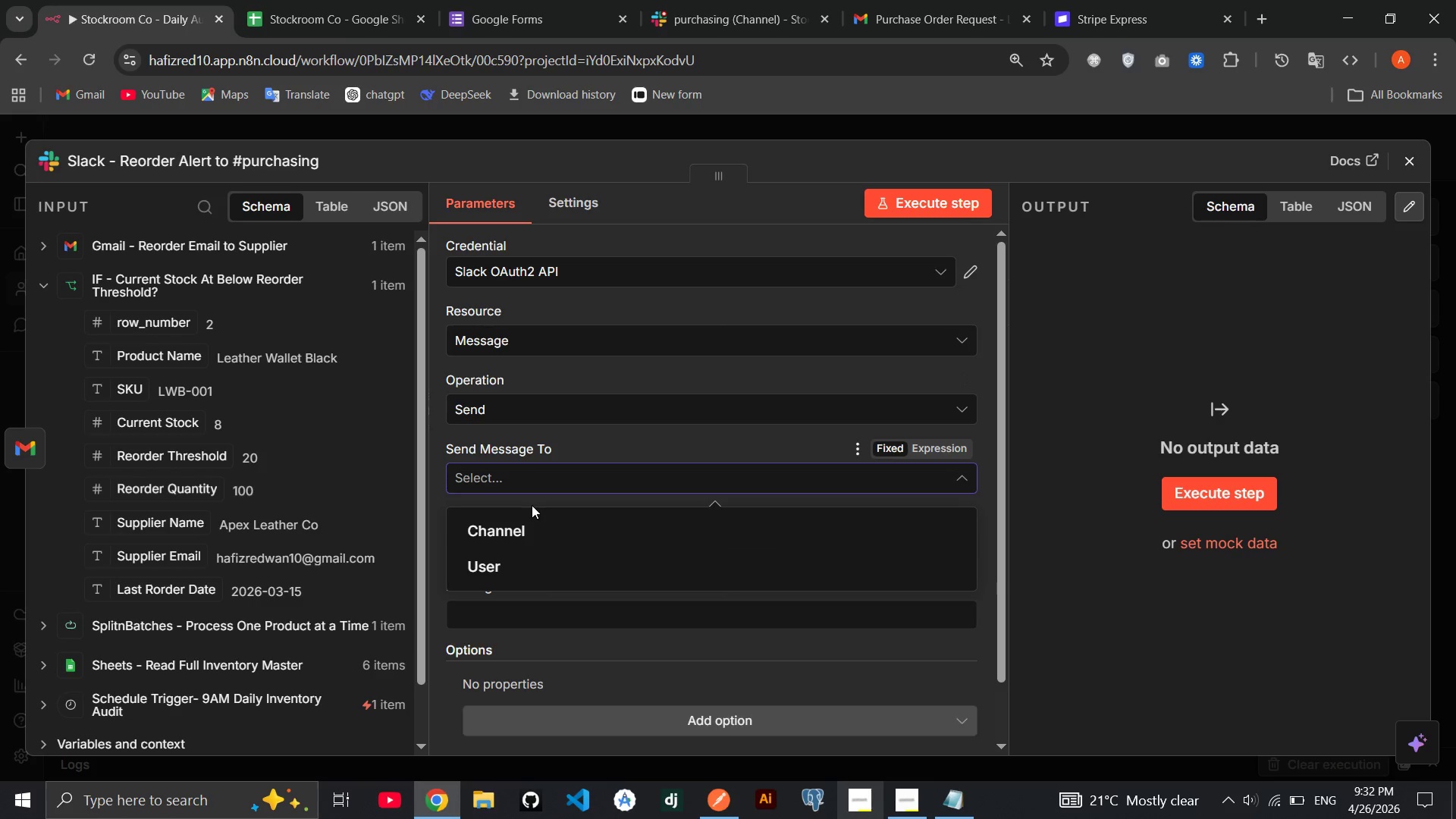 
left_click_drag(start_coordinate=[532, 505], to_coordinate=[526, 523])
 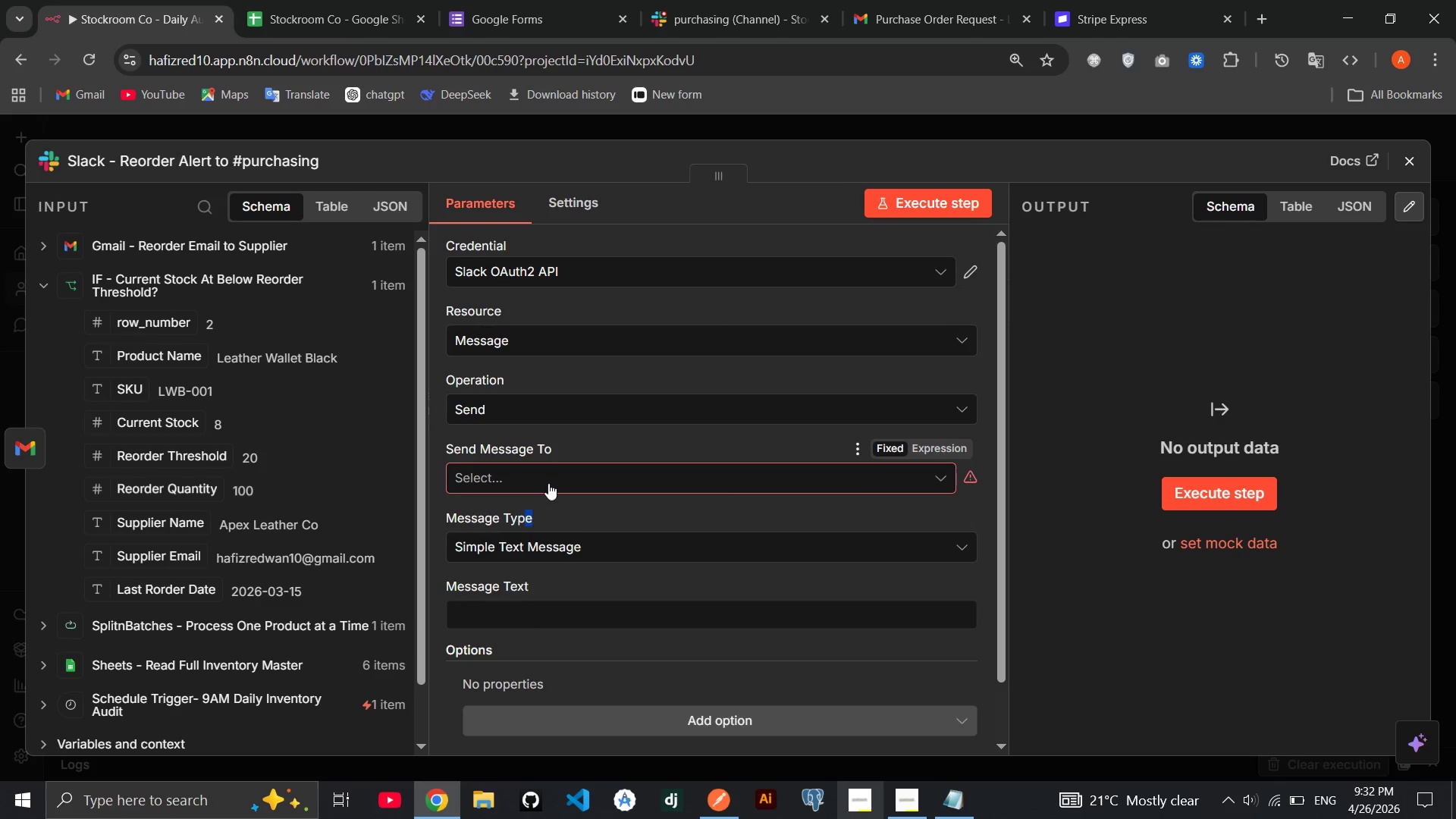 
left_click([548, 483])
 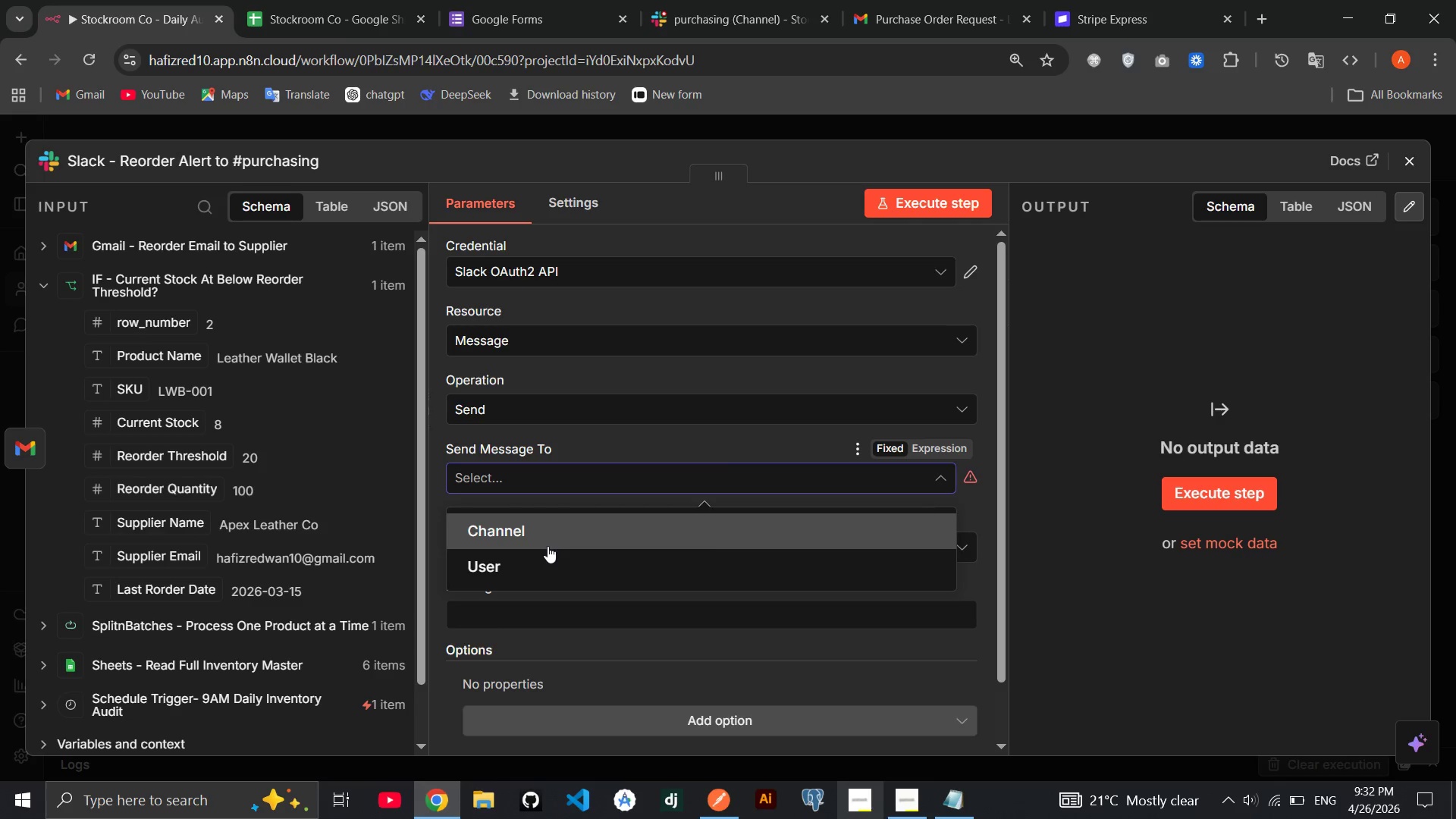 
left_click([548, 546])
 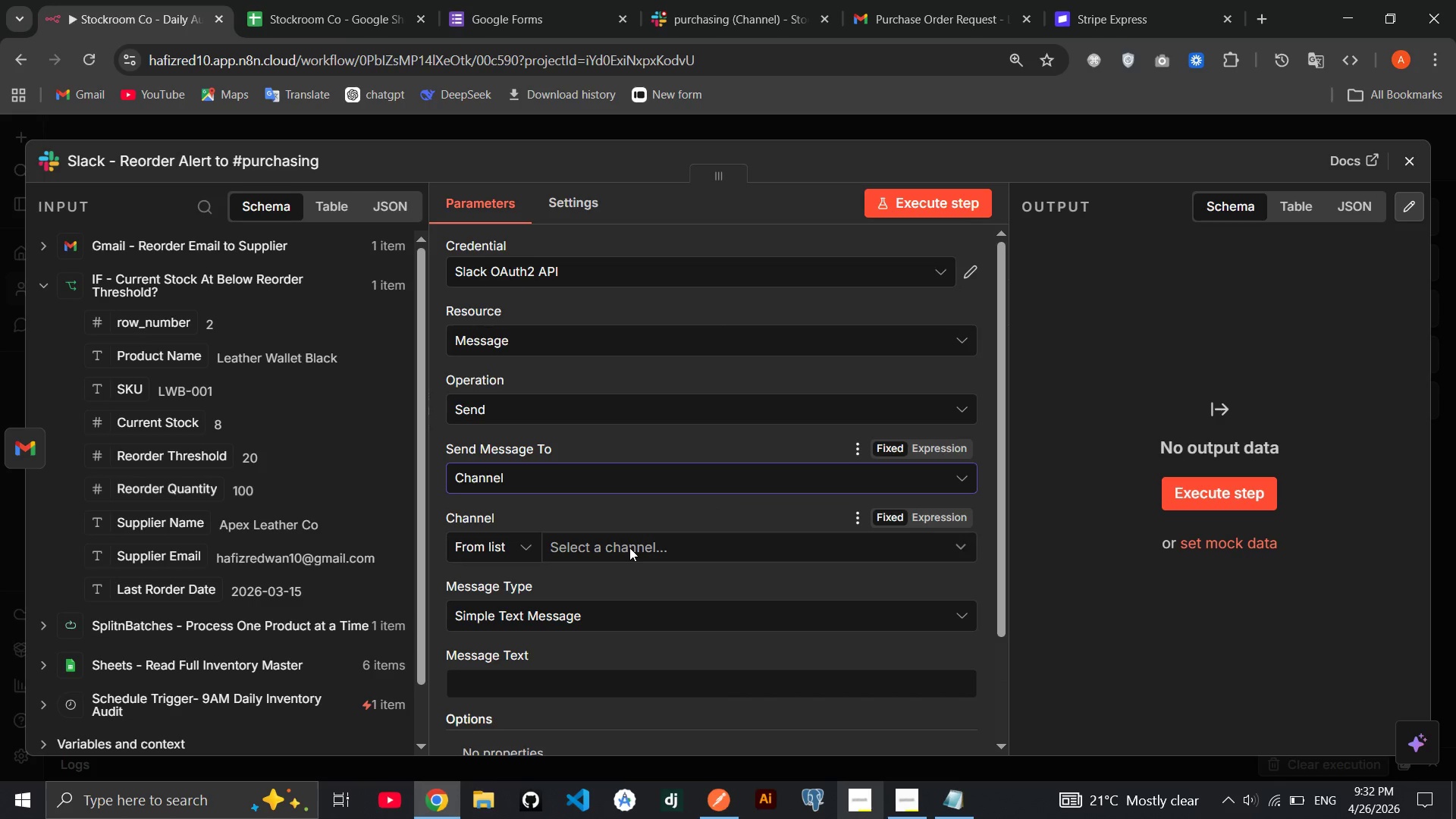 
left_click([629, 548])
 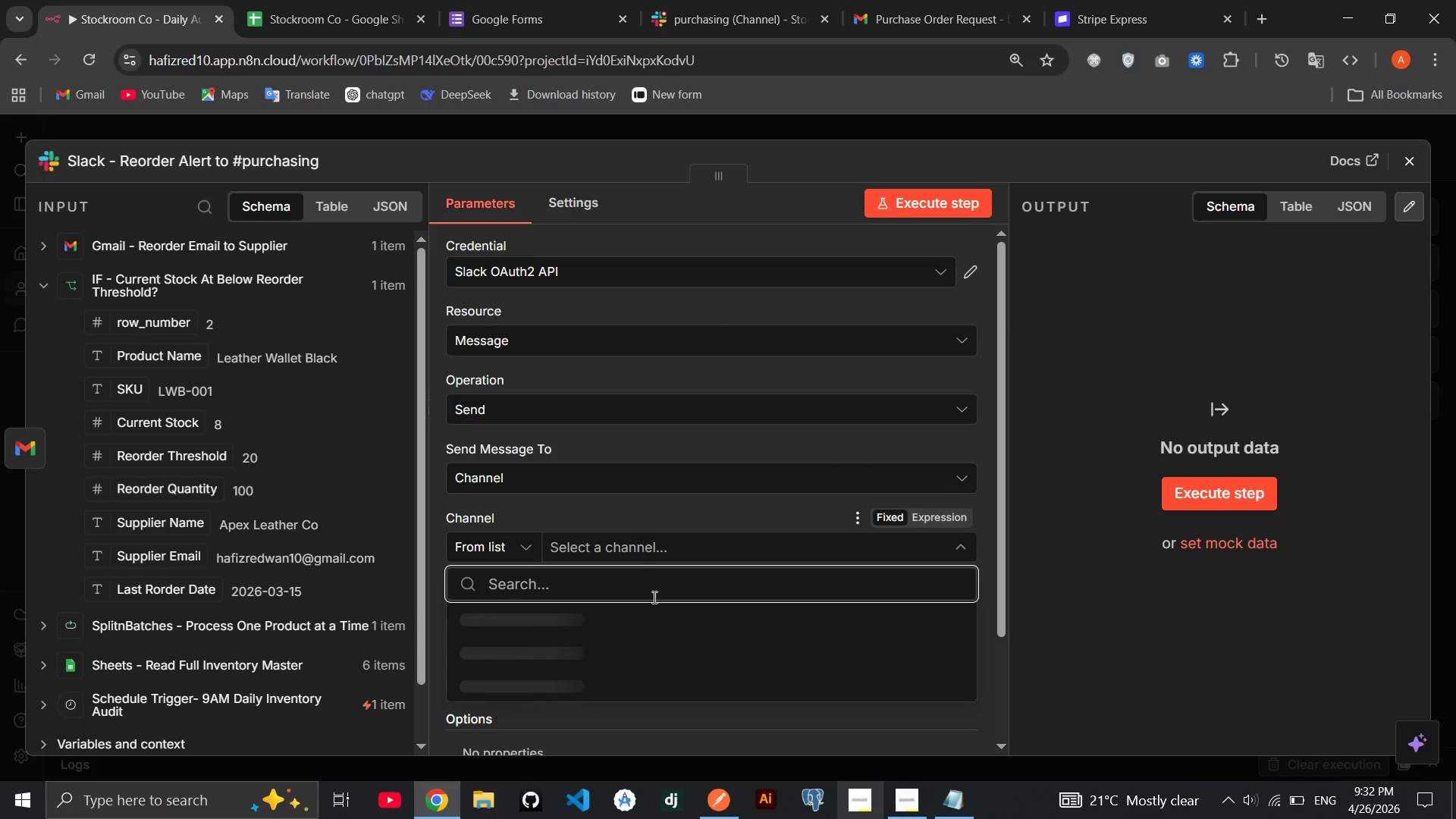 
mouse_move([609, 607])
 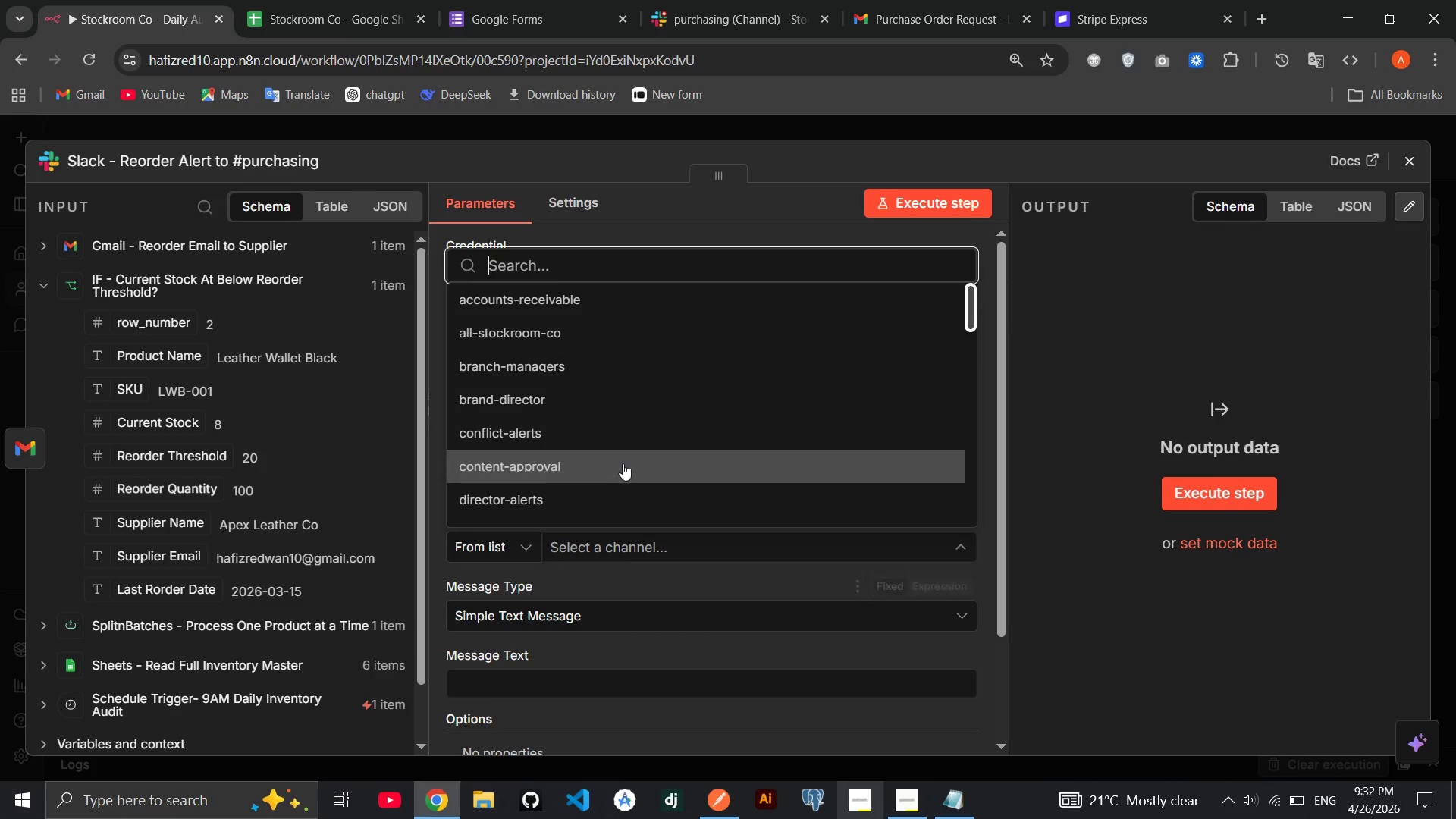 
mouse_move([623, 456])
 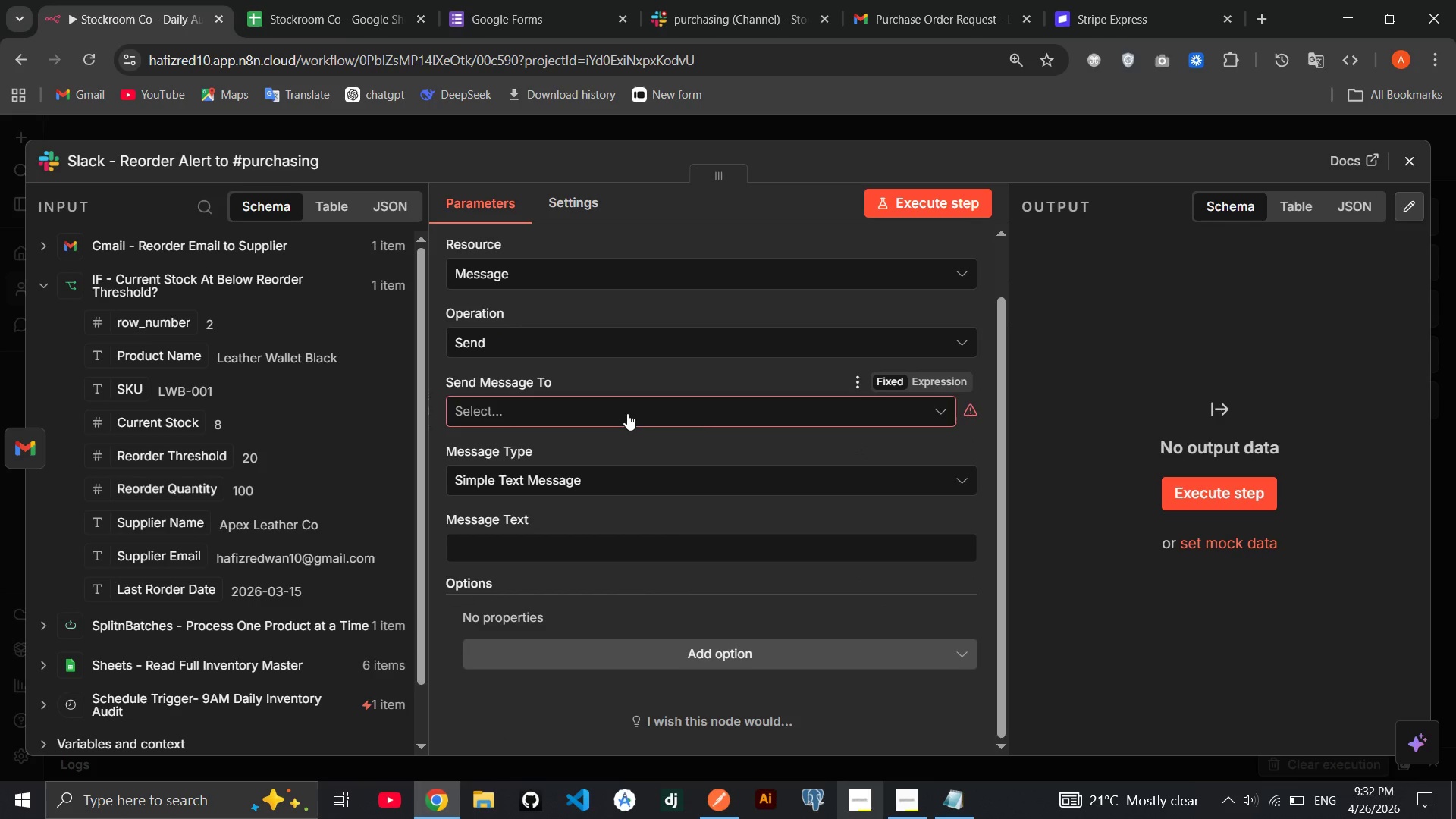 
left_click([627, 413])
 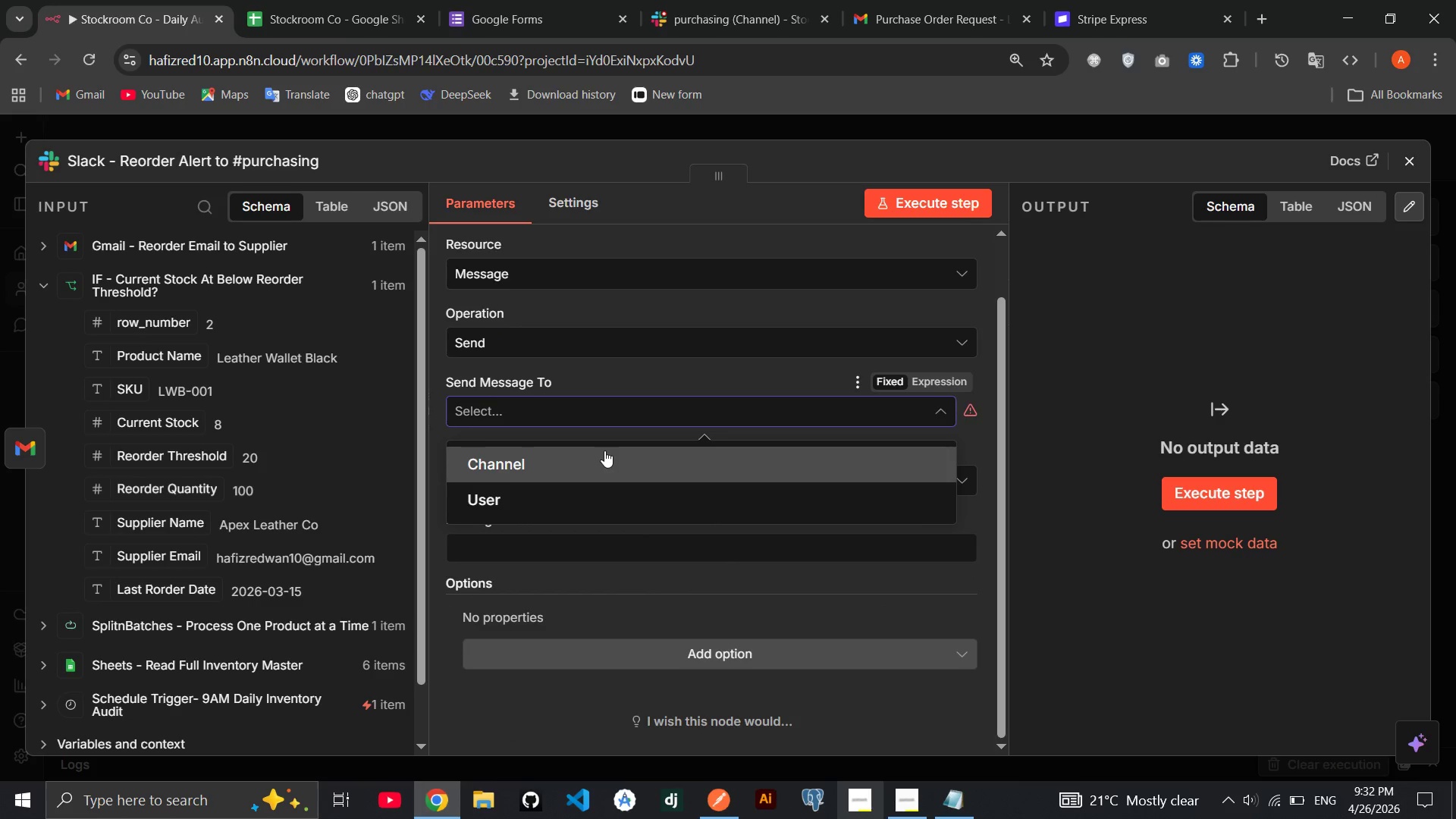 
left_click([604, 450])
 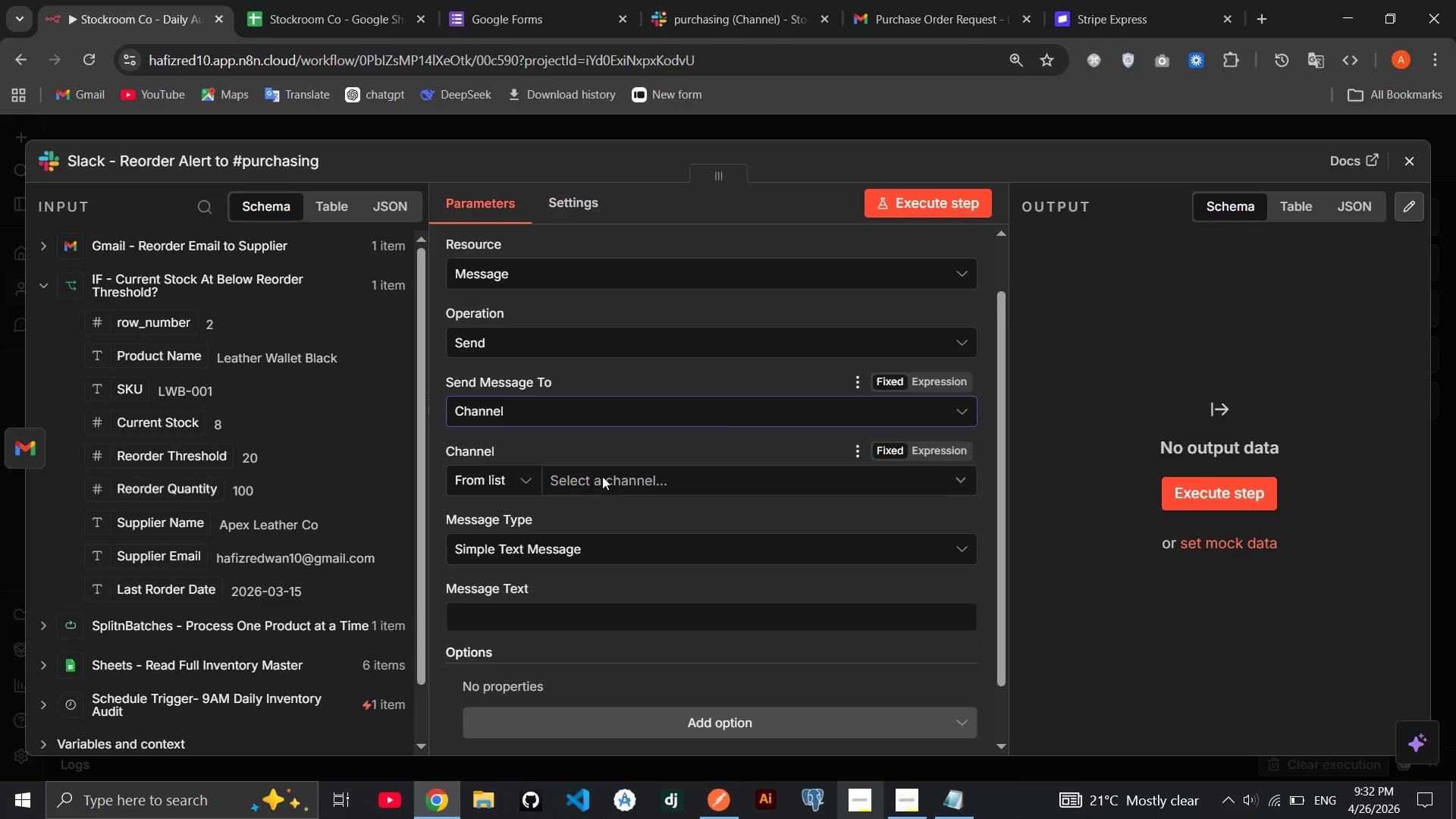 
left_click([602, 476])
 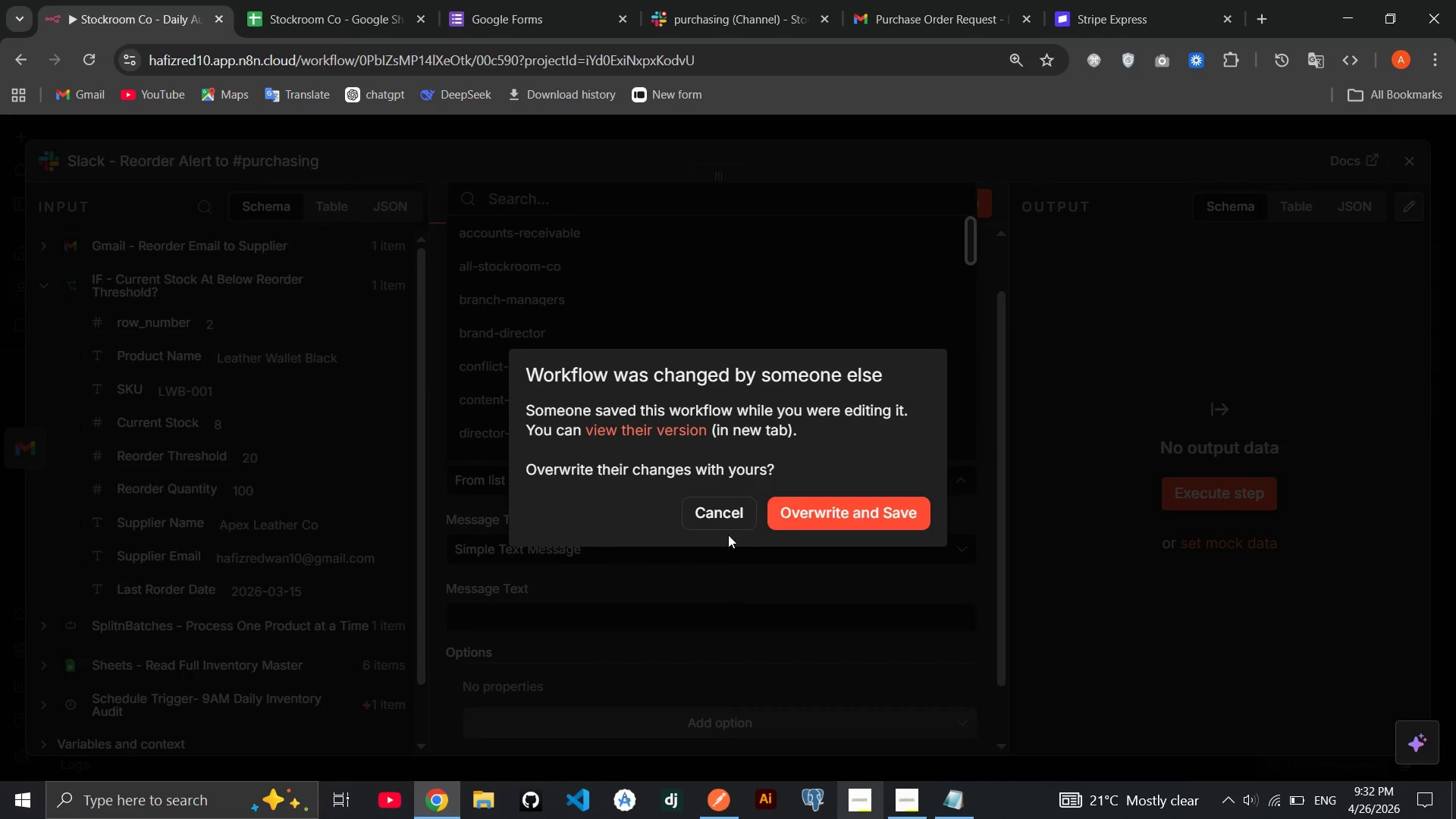 
left_click([792, 526])
 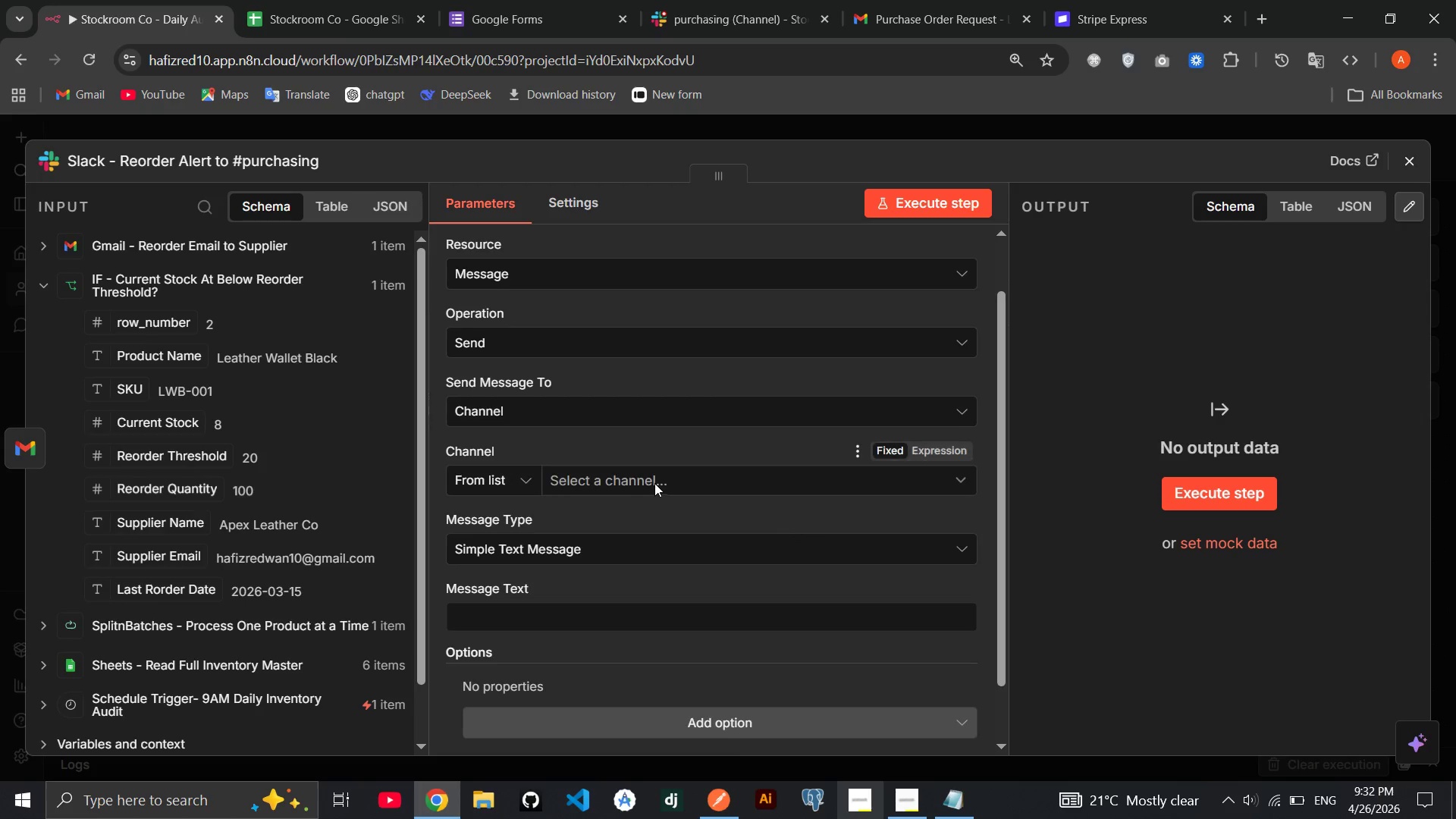 
left_click([654, 483])
 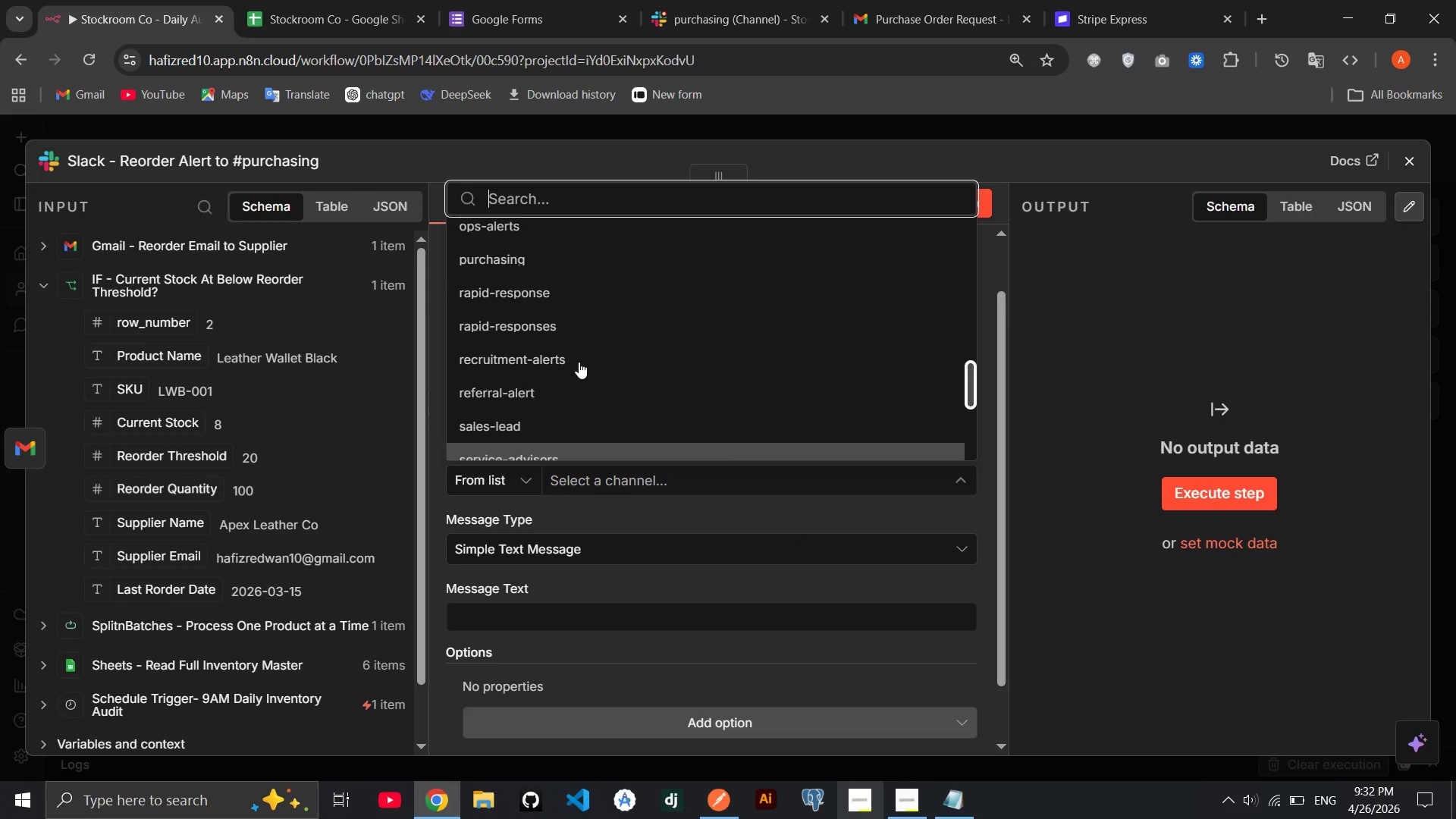 
left_click([566, 271])
 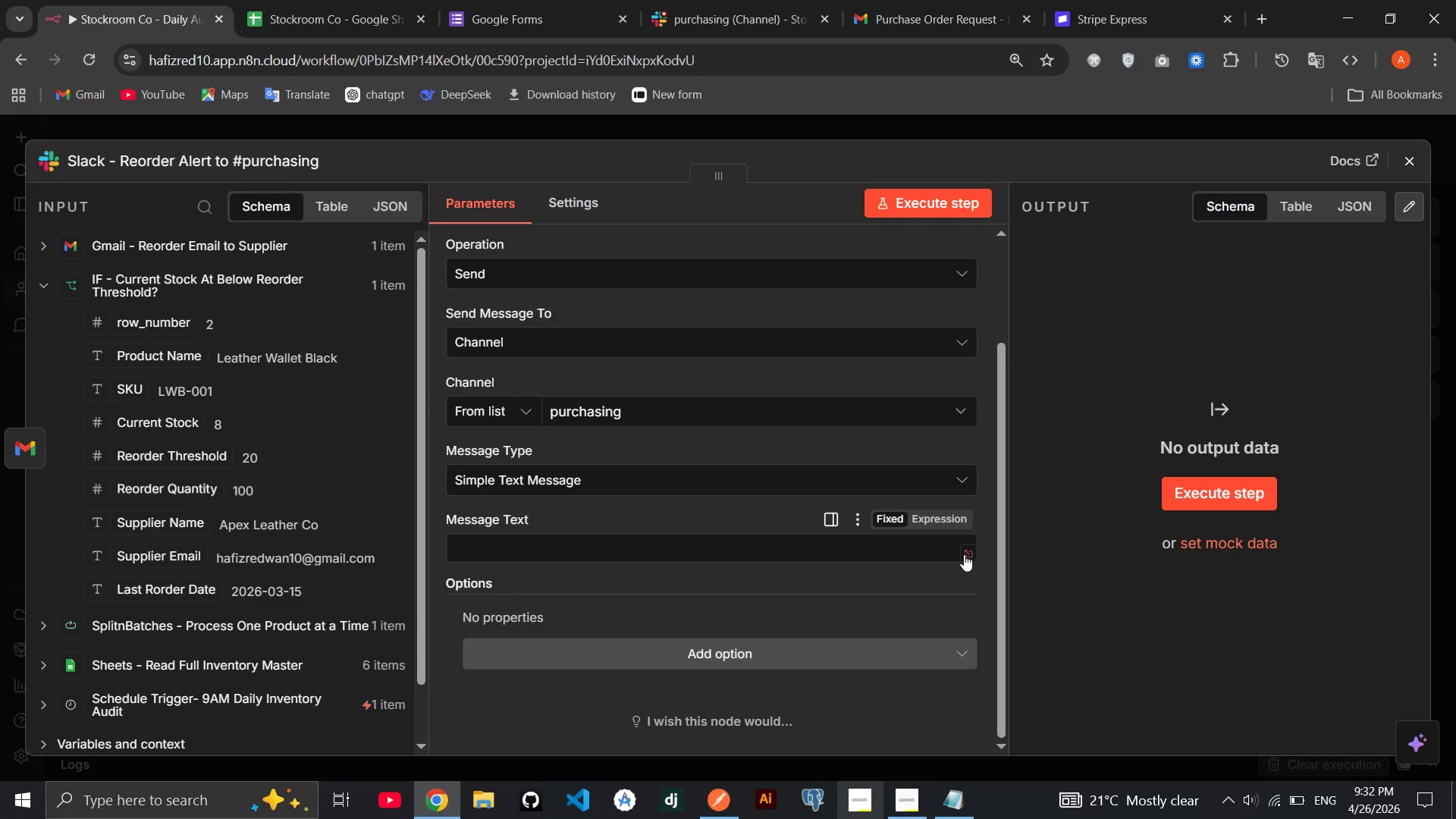 
wait(5.66)
 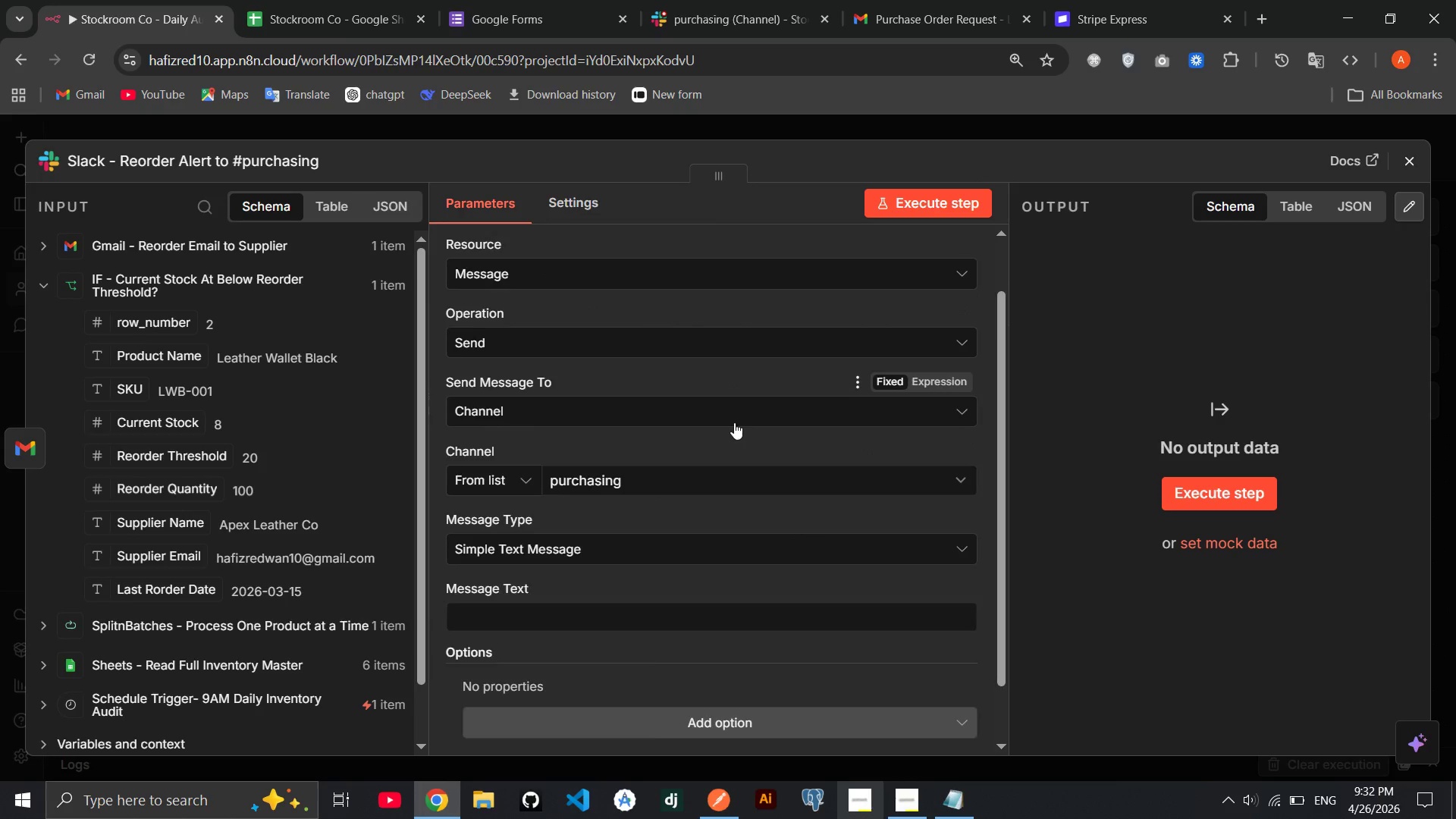 
left_click([940, 519])
 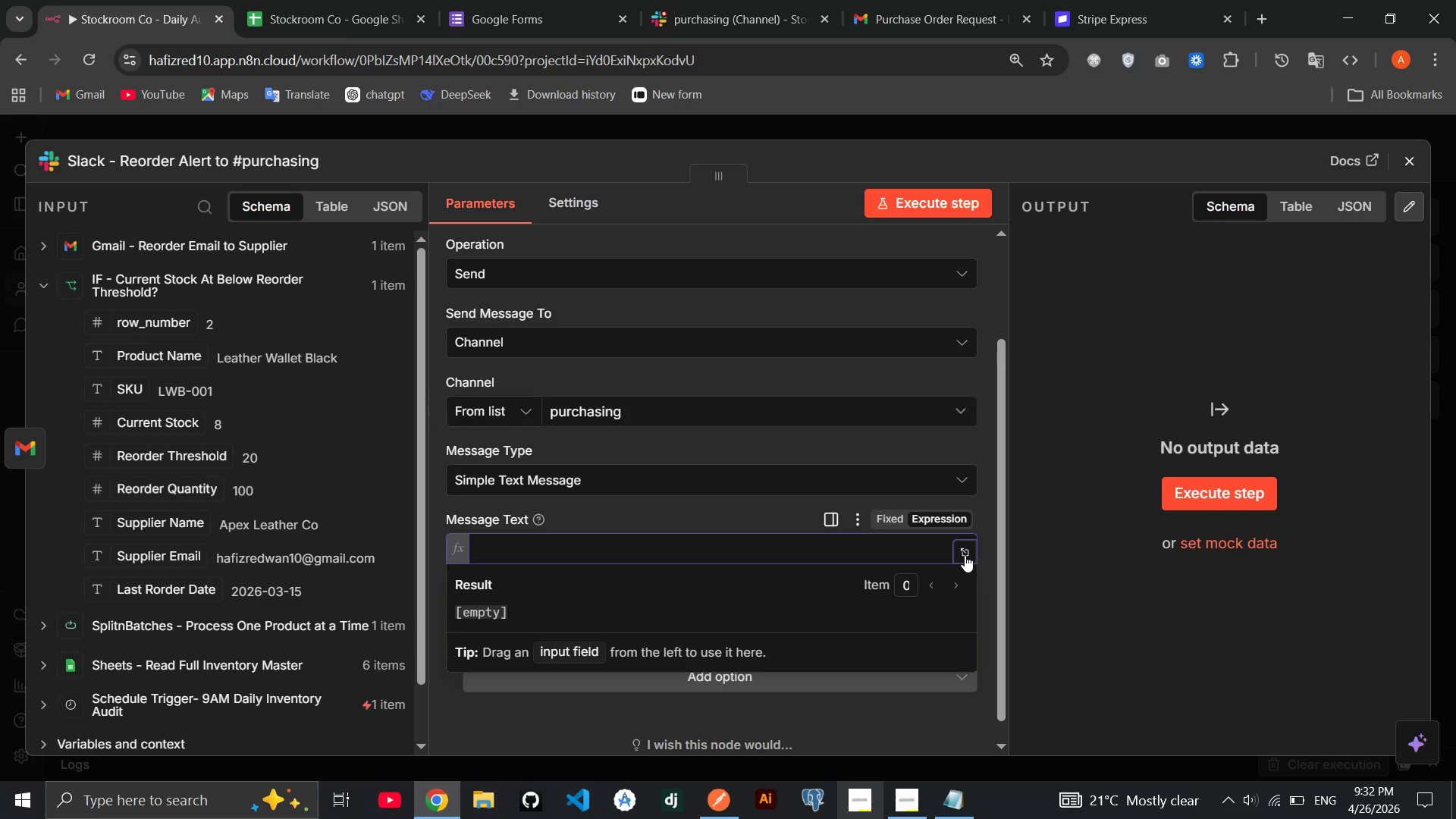 
left_click([965, 555])
 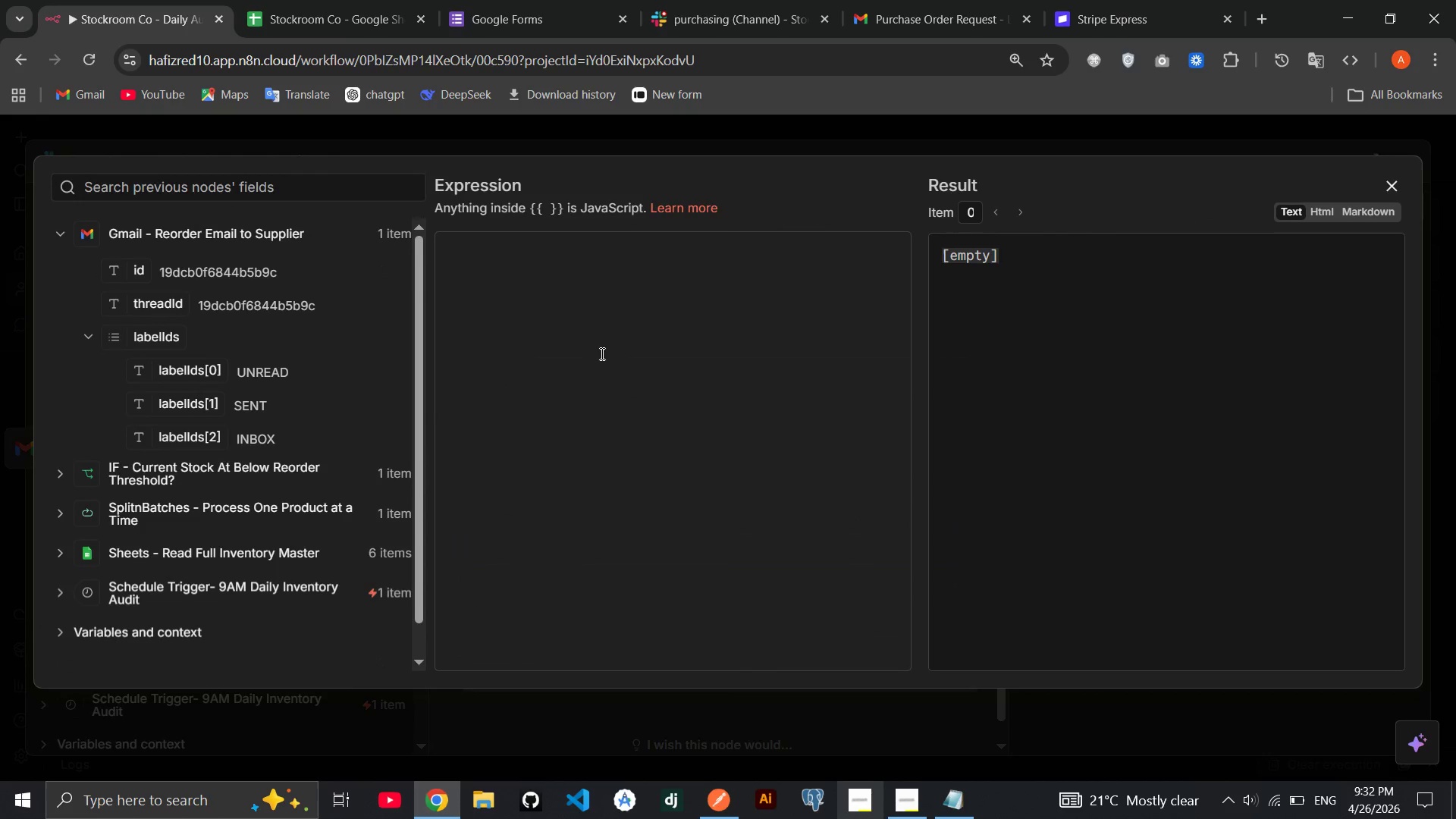 
left_click([593, 334])
 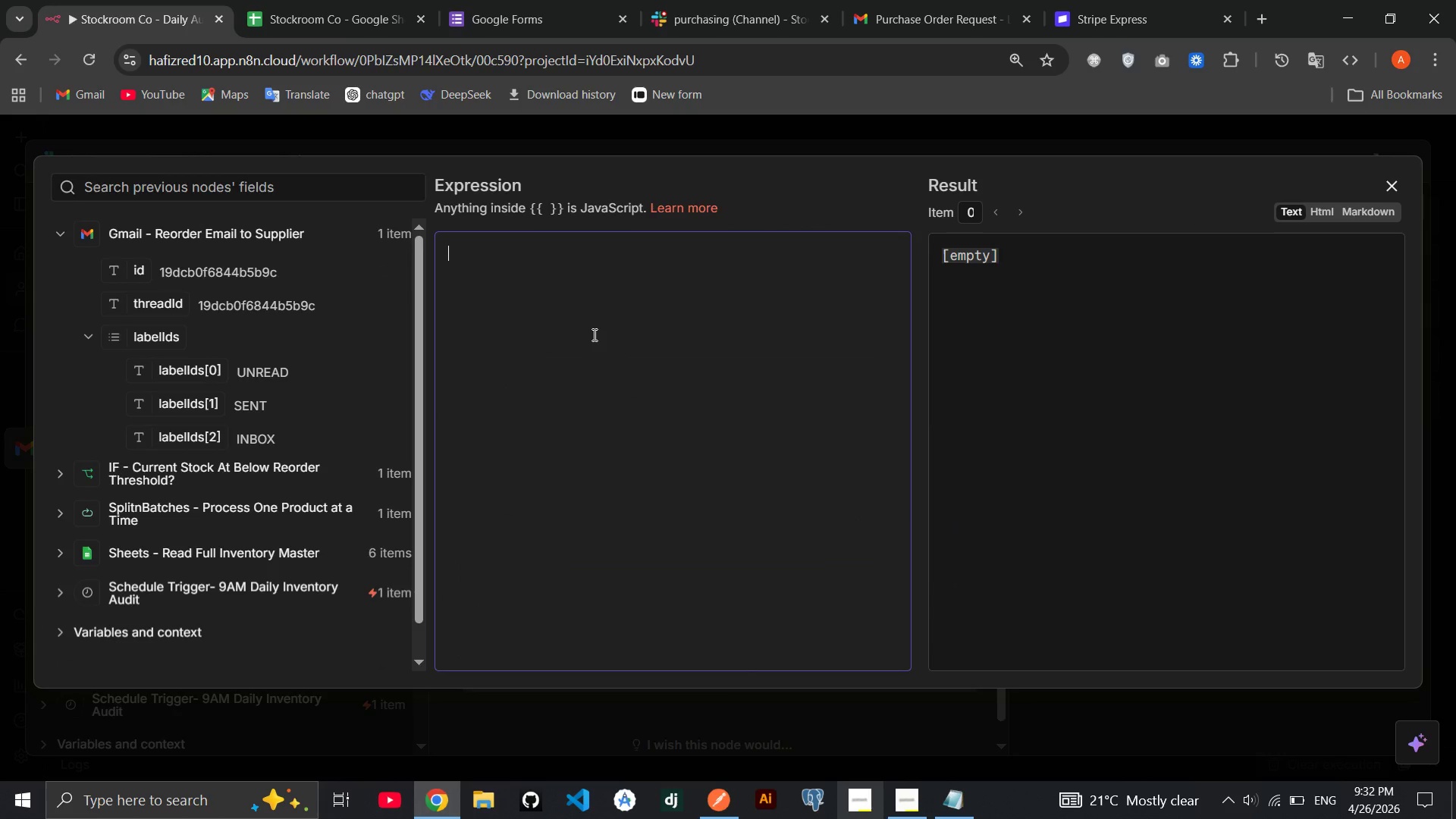 
key(Meta+Period)
 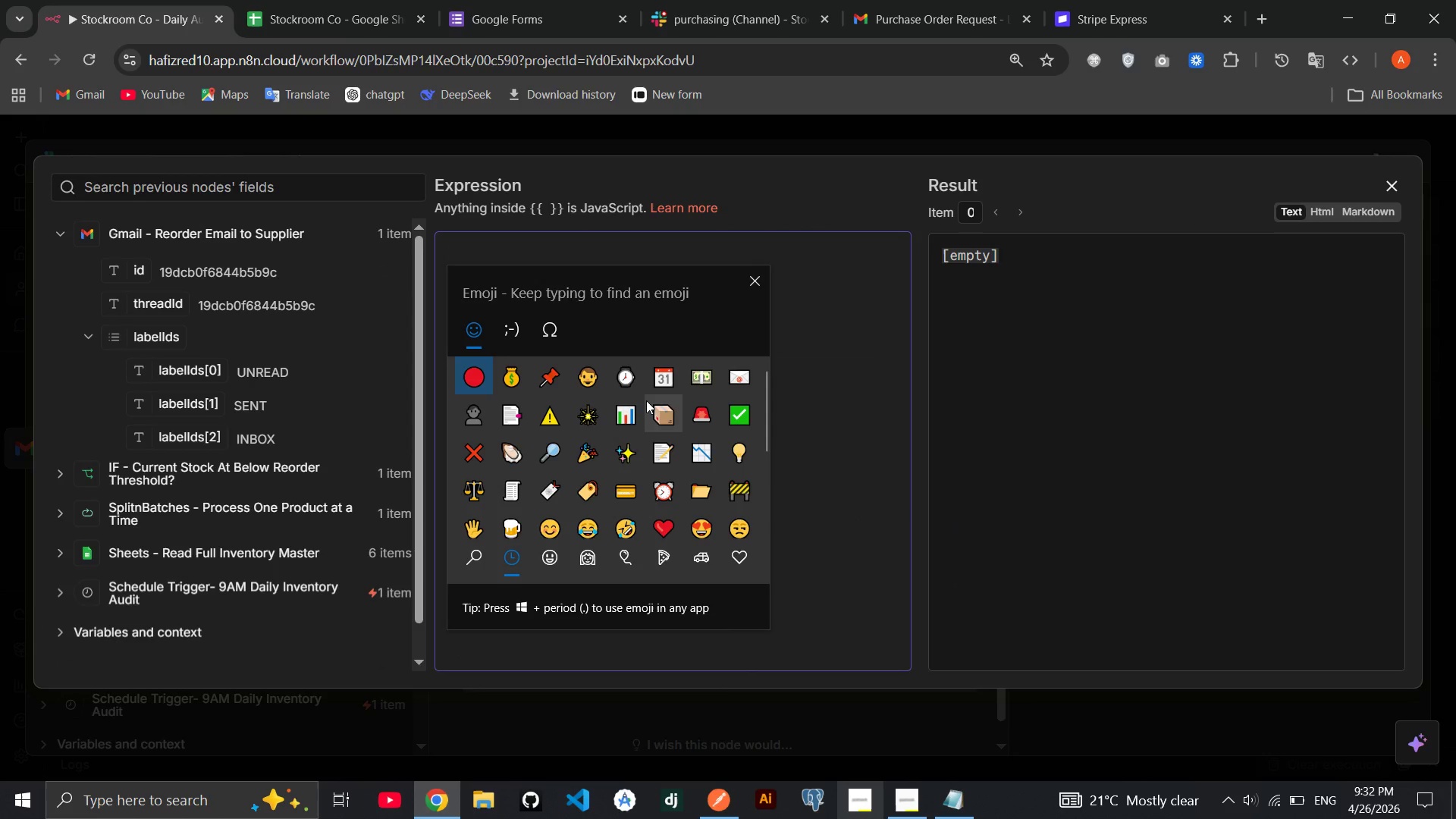 
double_click([646, 400])
 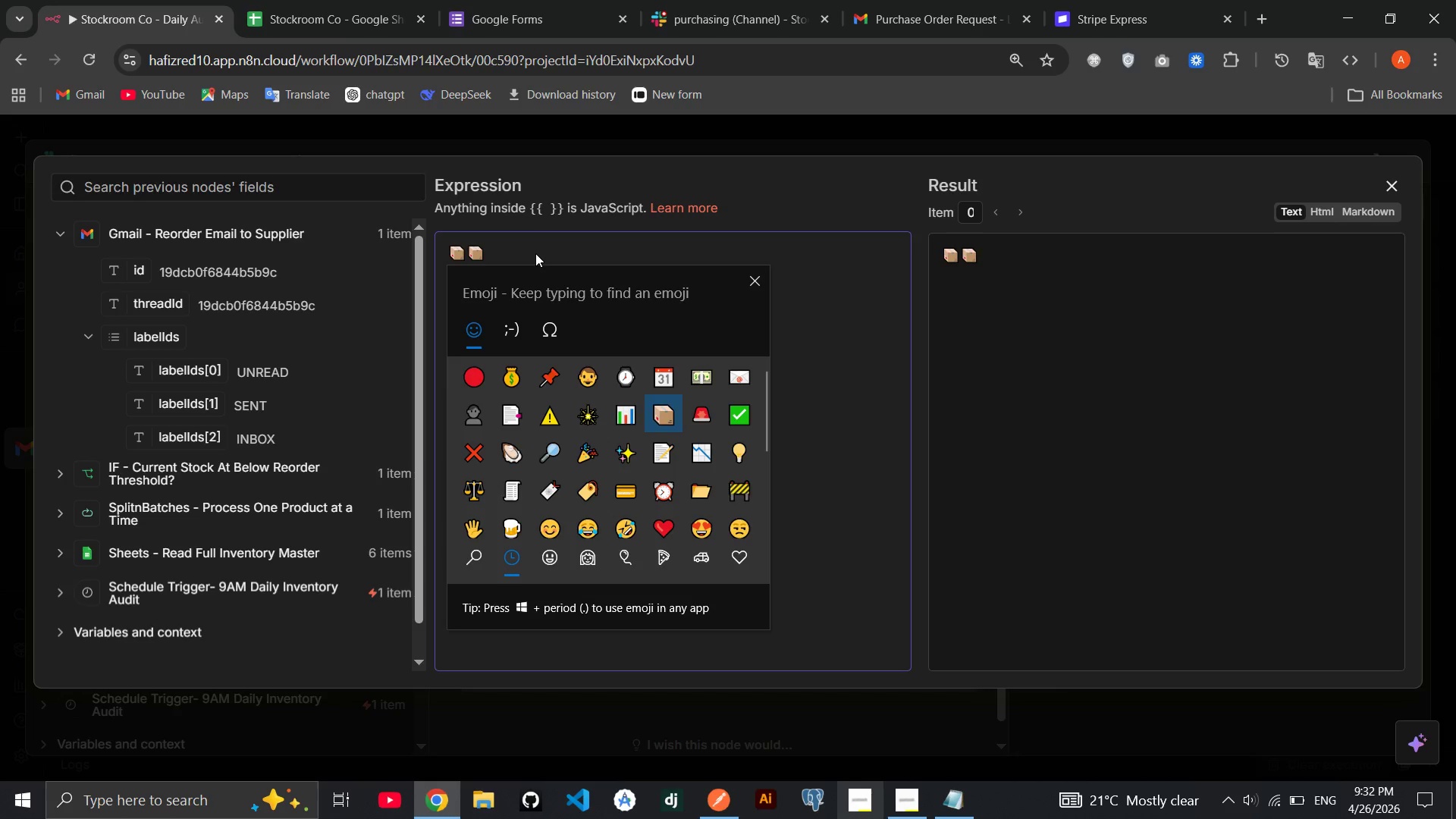 
left_click([535, 253])
 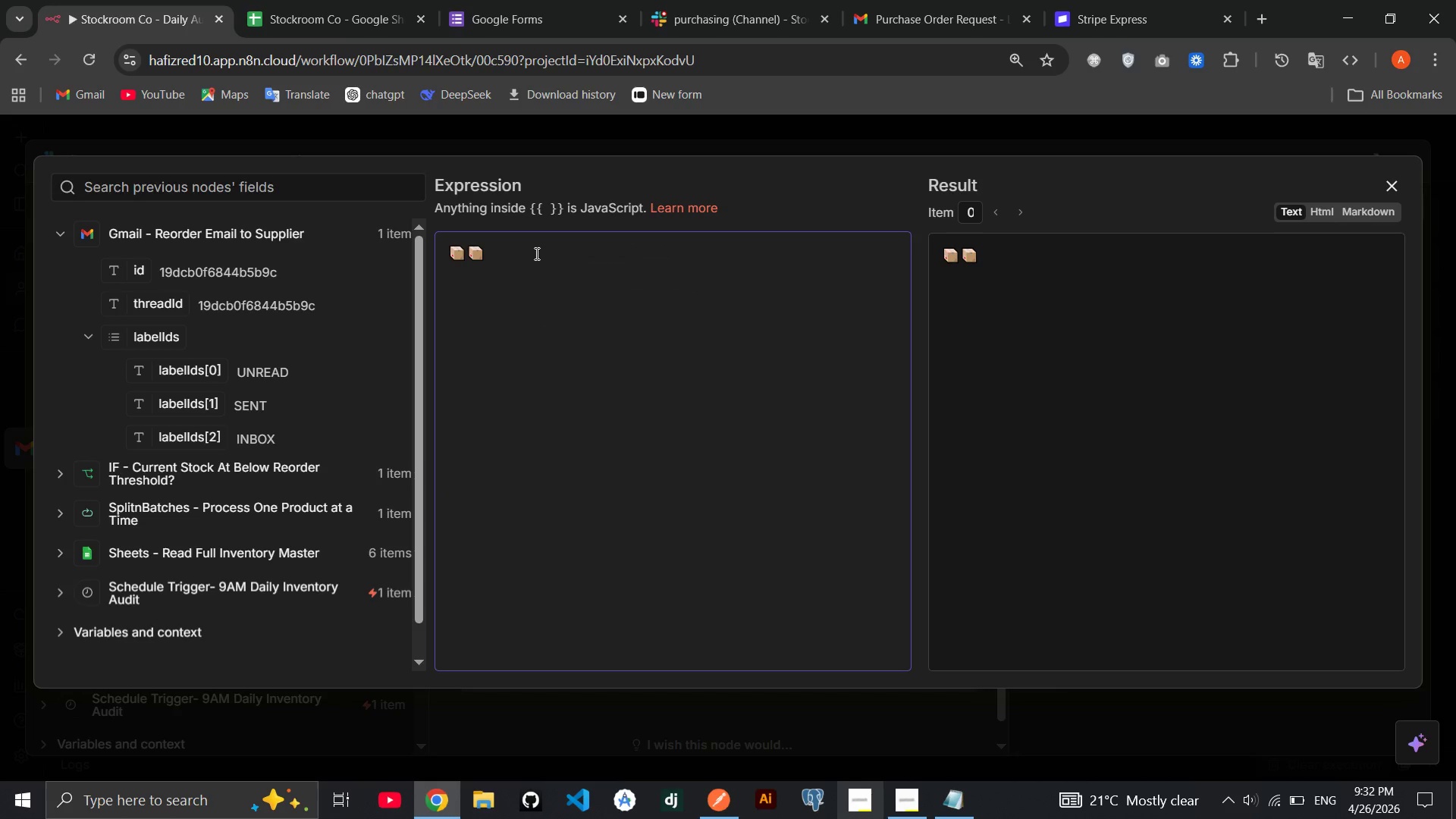 
key(Backspace)
type(**)
 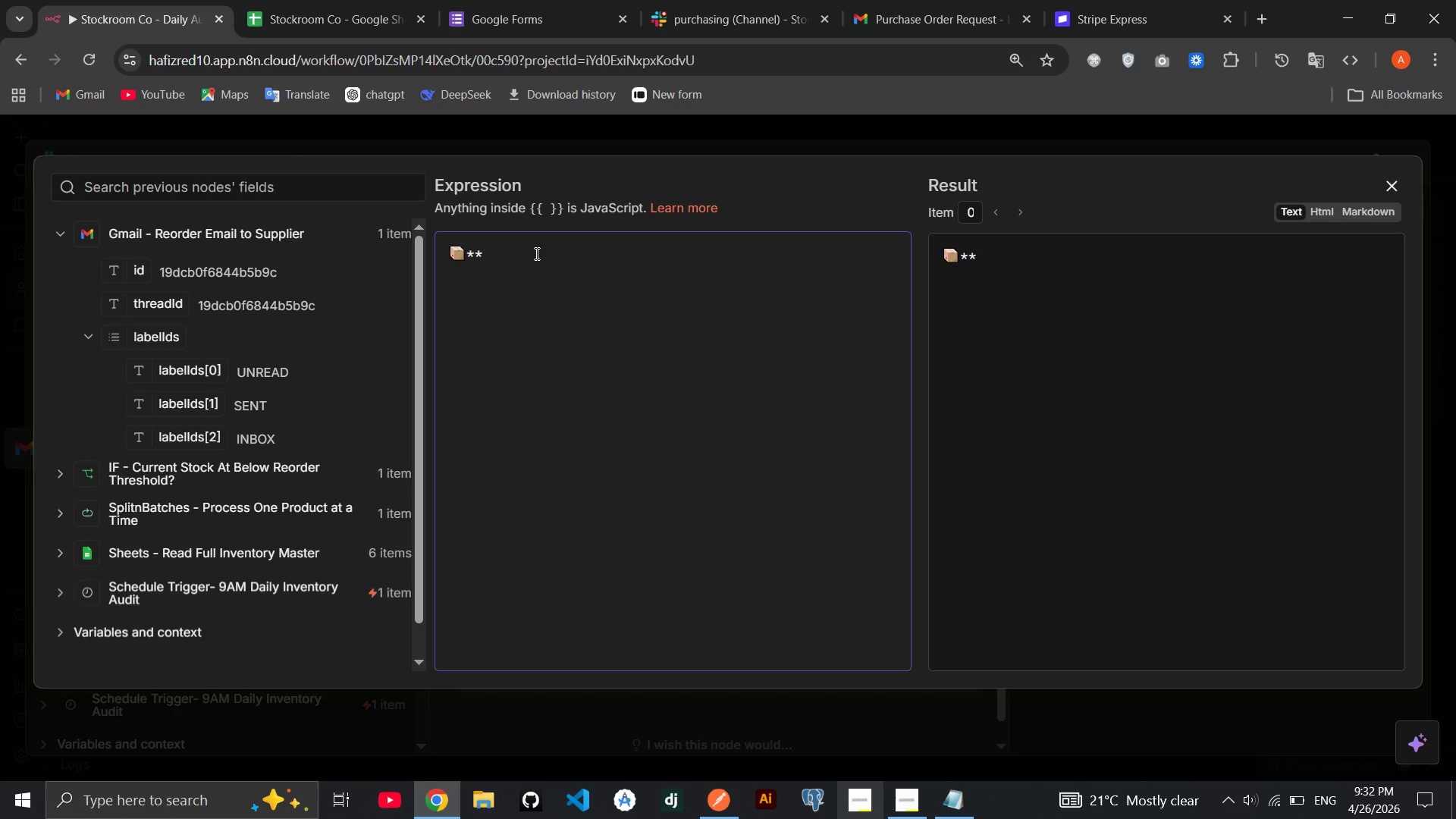 
key(ArrowLeft)
 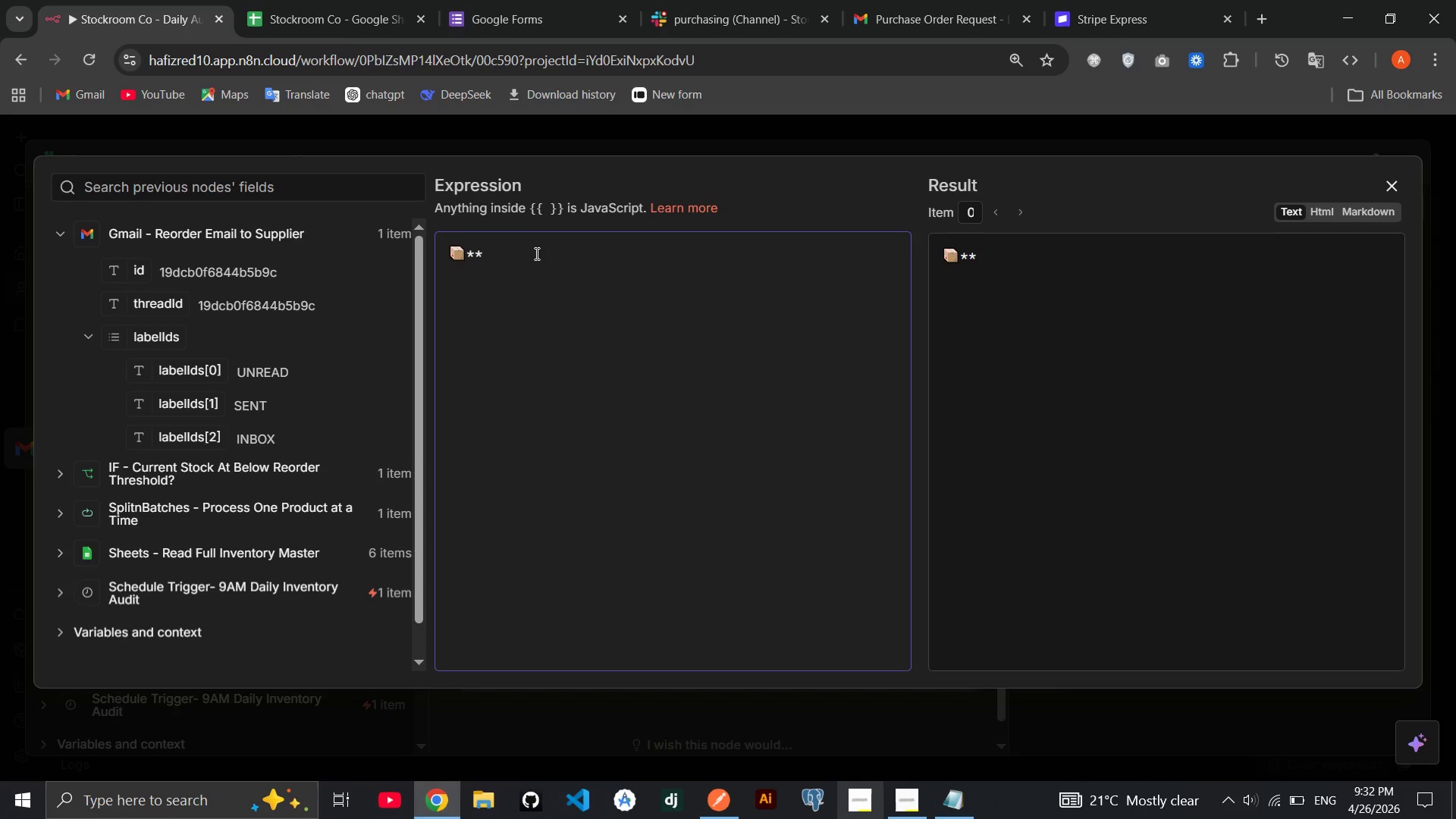 
type(REORDER TRIGGERED)
 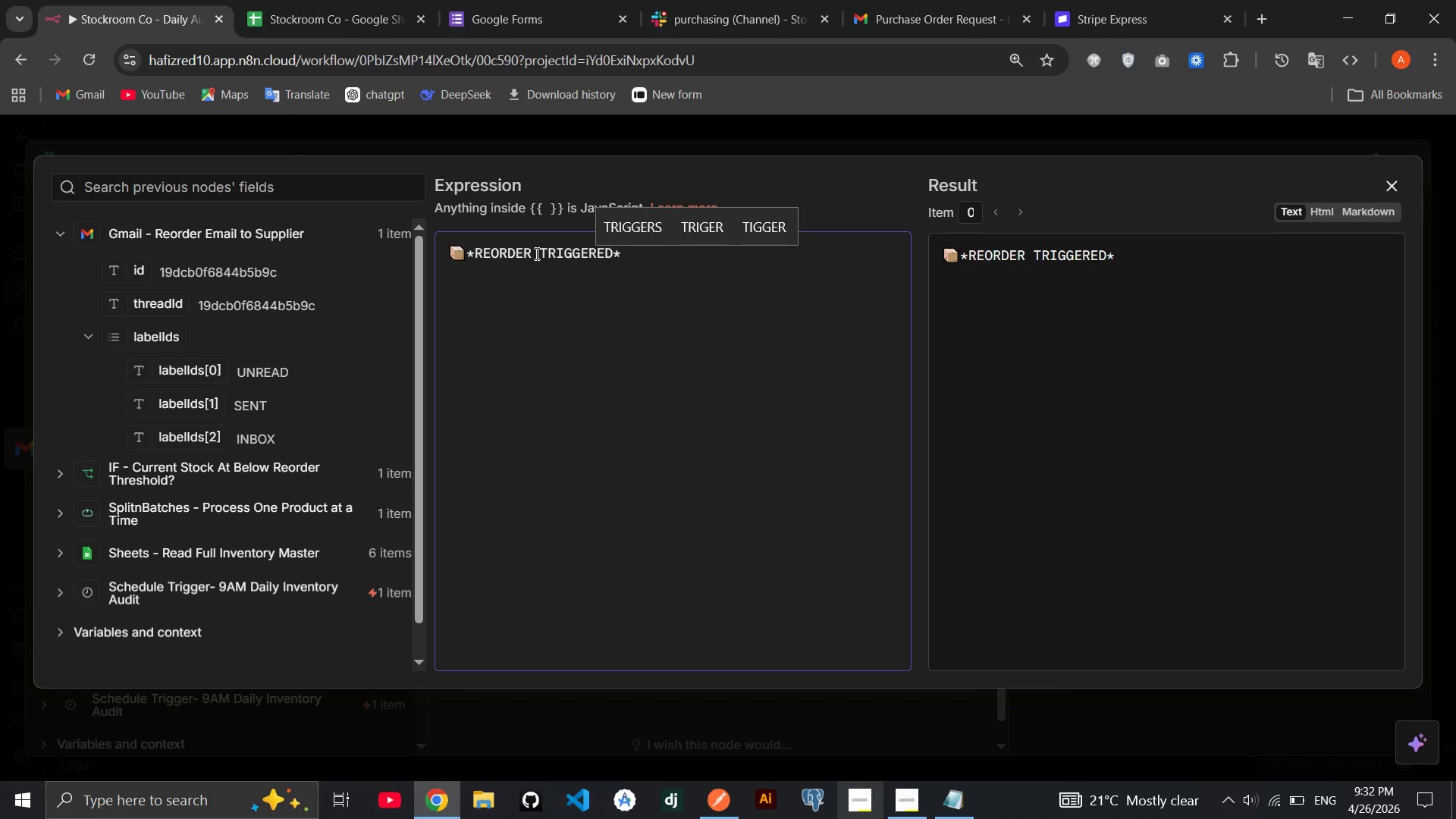 
wait(6.28)
 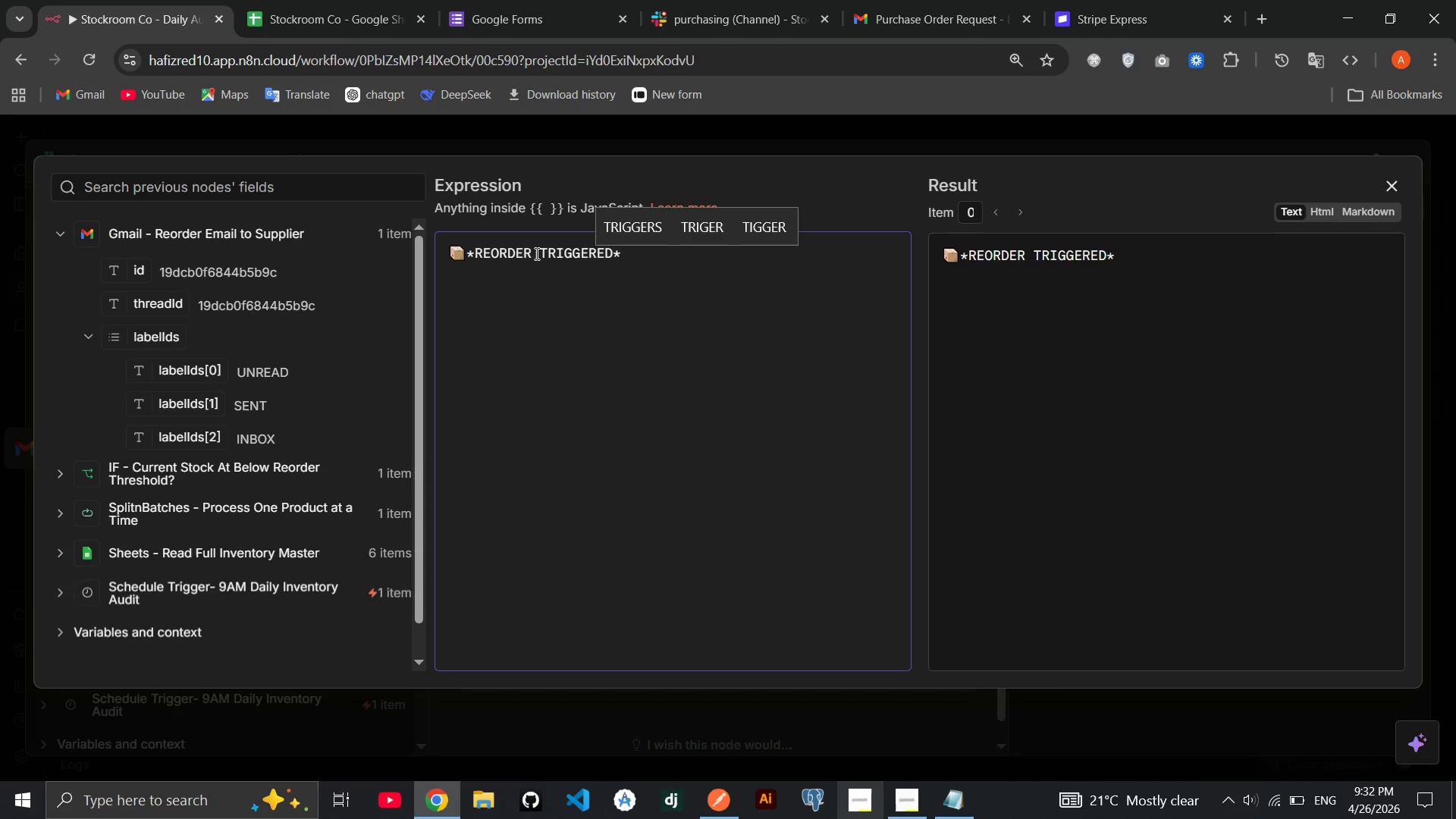 
key(Space)
 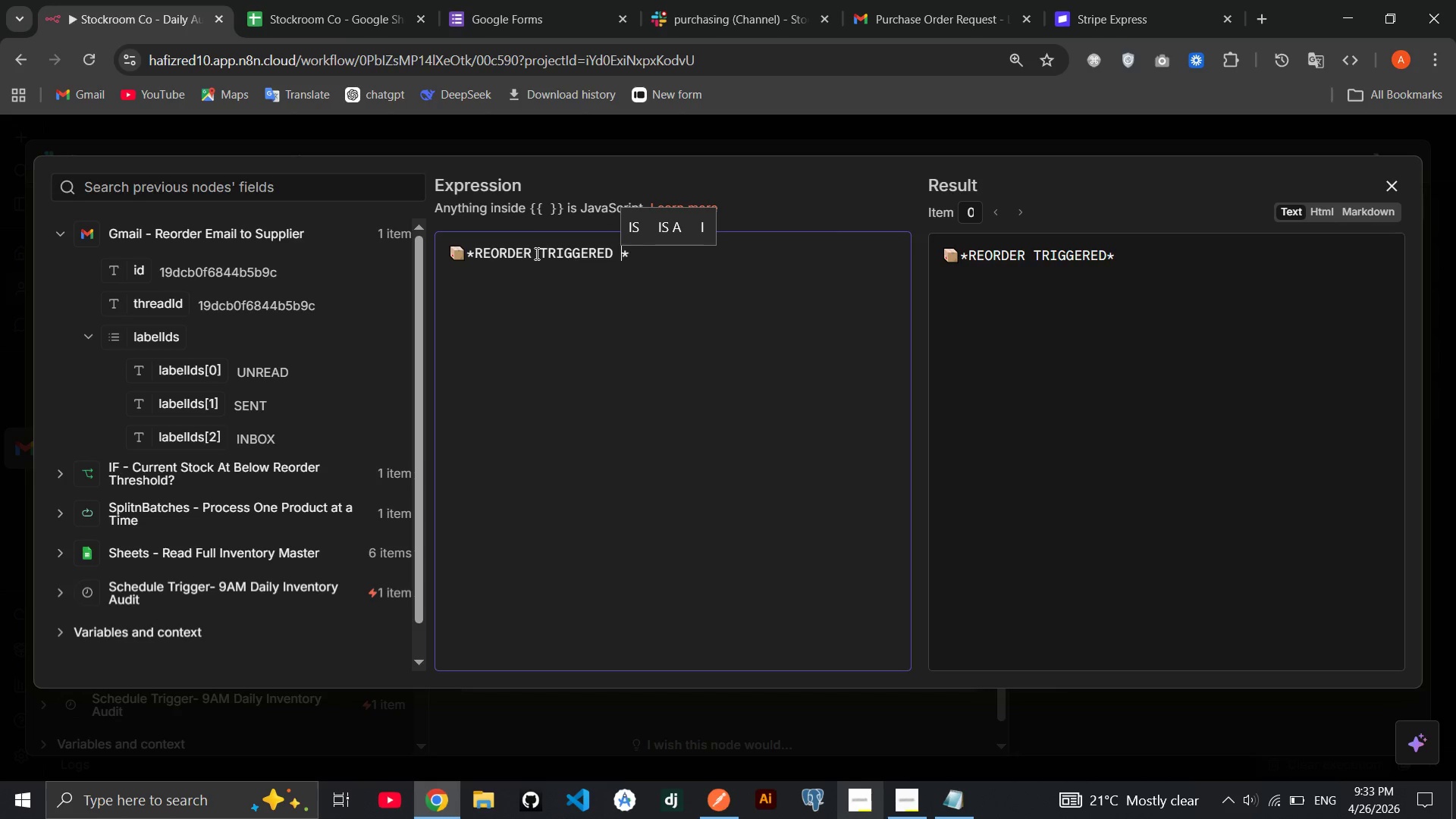 
key(Minus)
 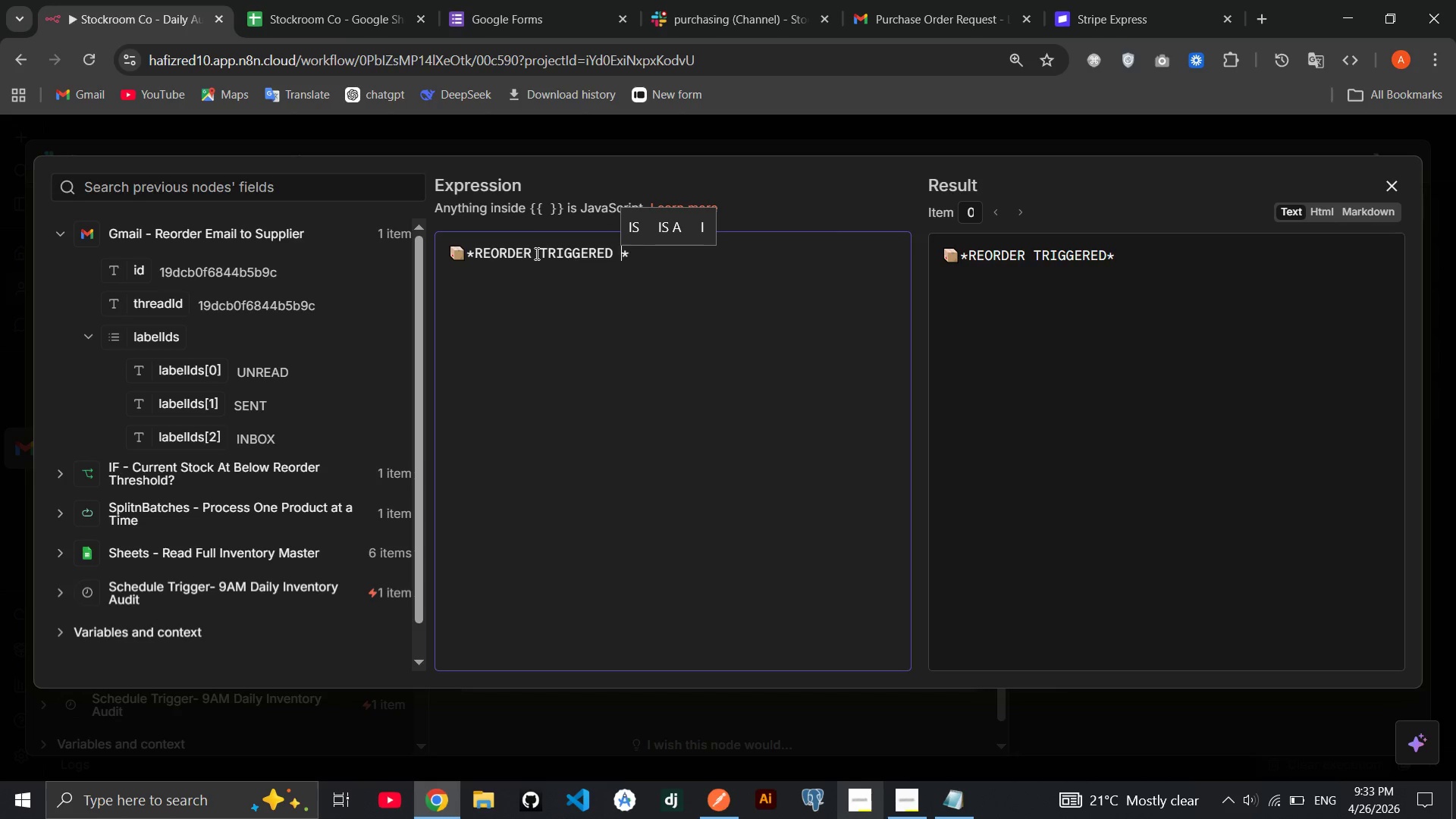 
key(Space)
 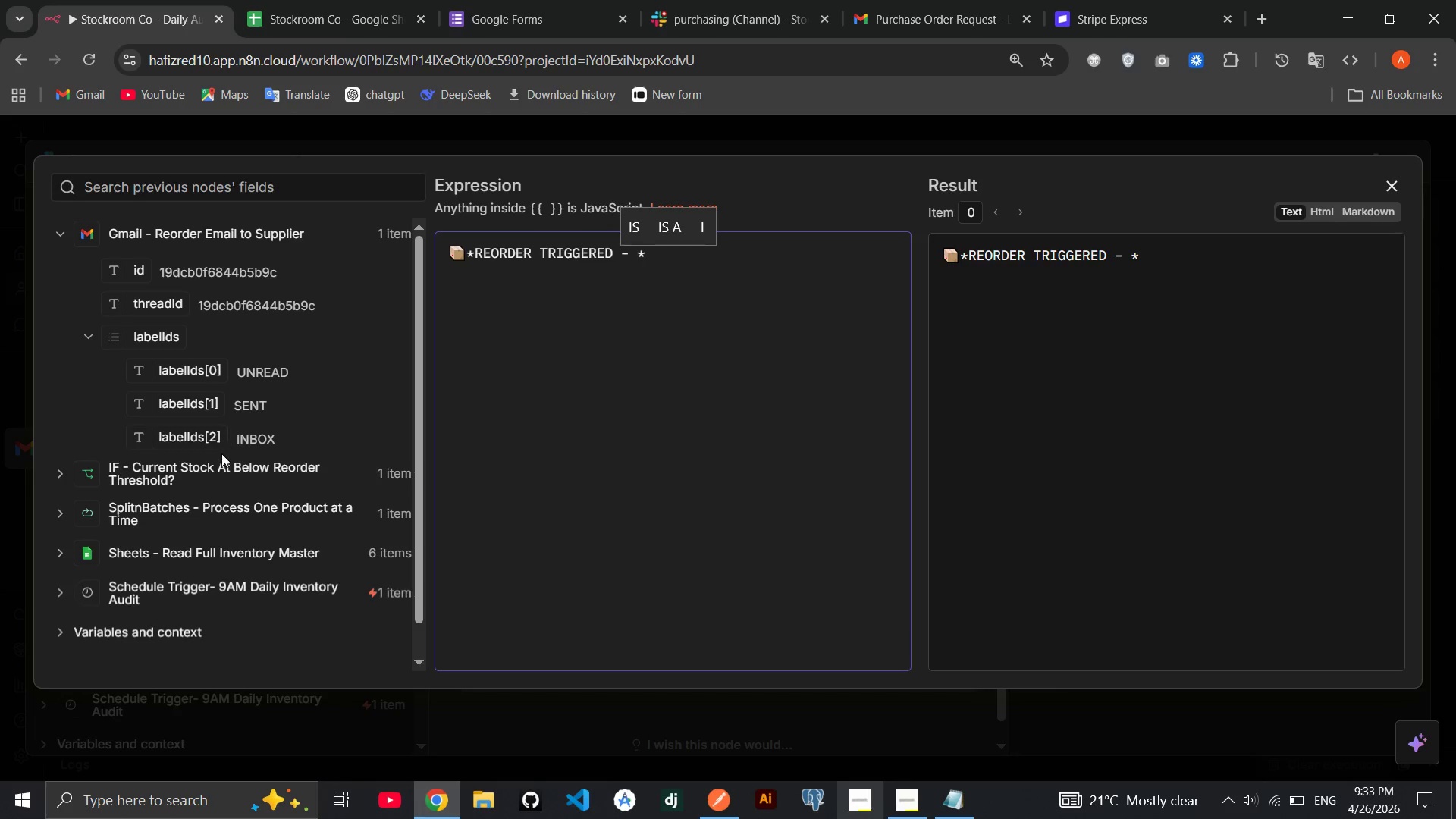 
left_click([214, 467])
 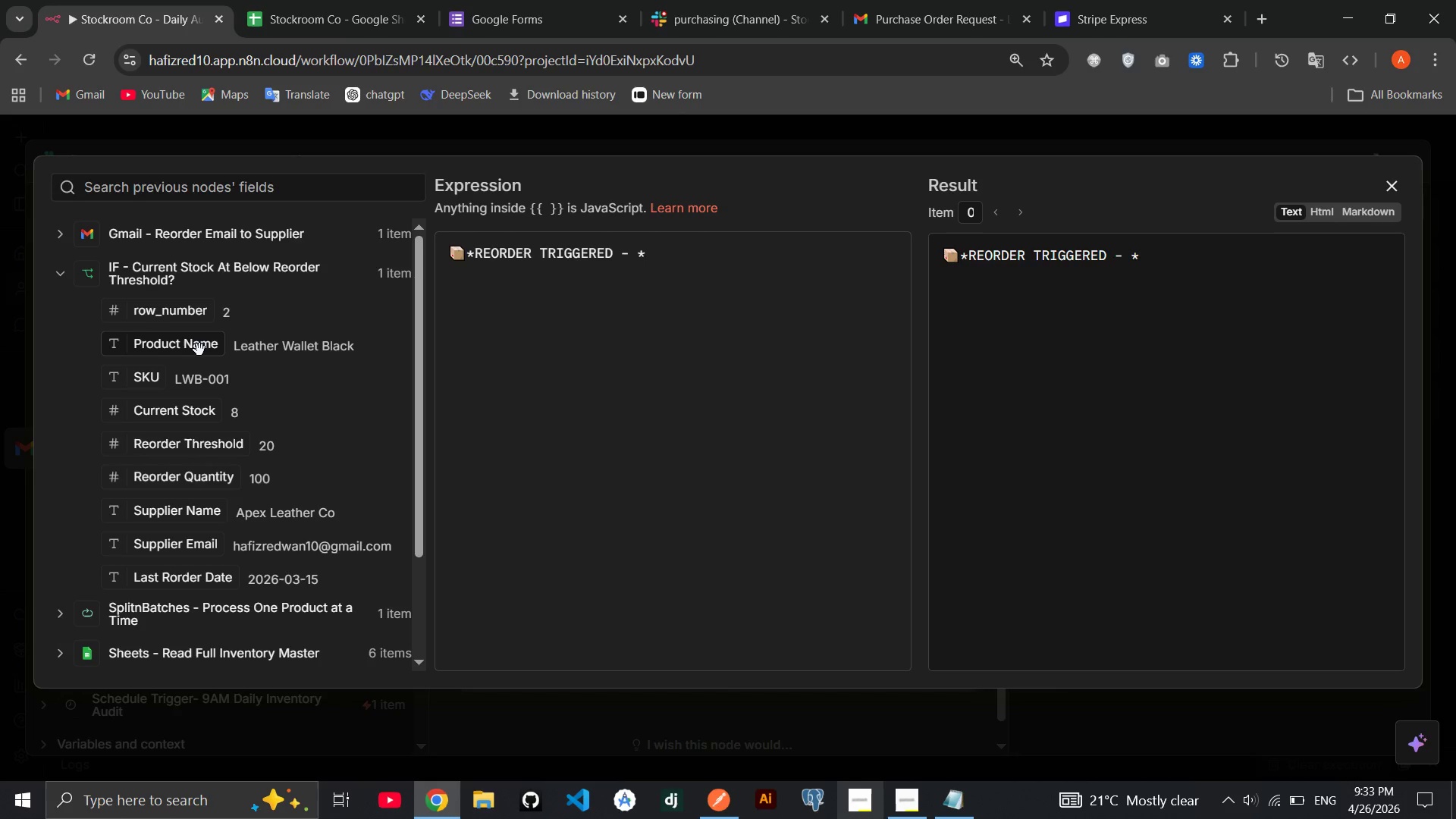 
left_click_drag(start_coordinate=[199, 350], to_coordinate=[633, 260])
 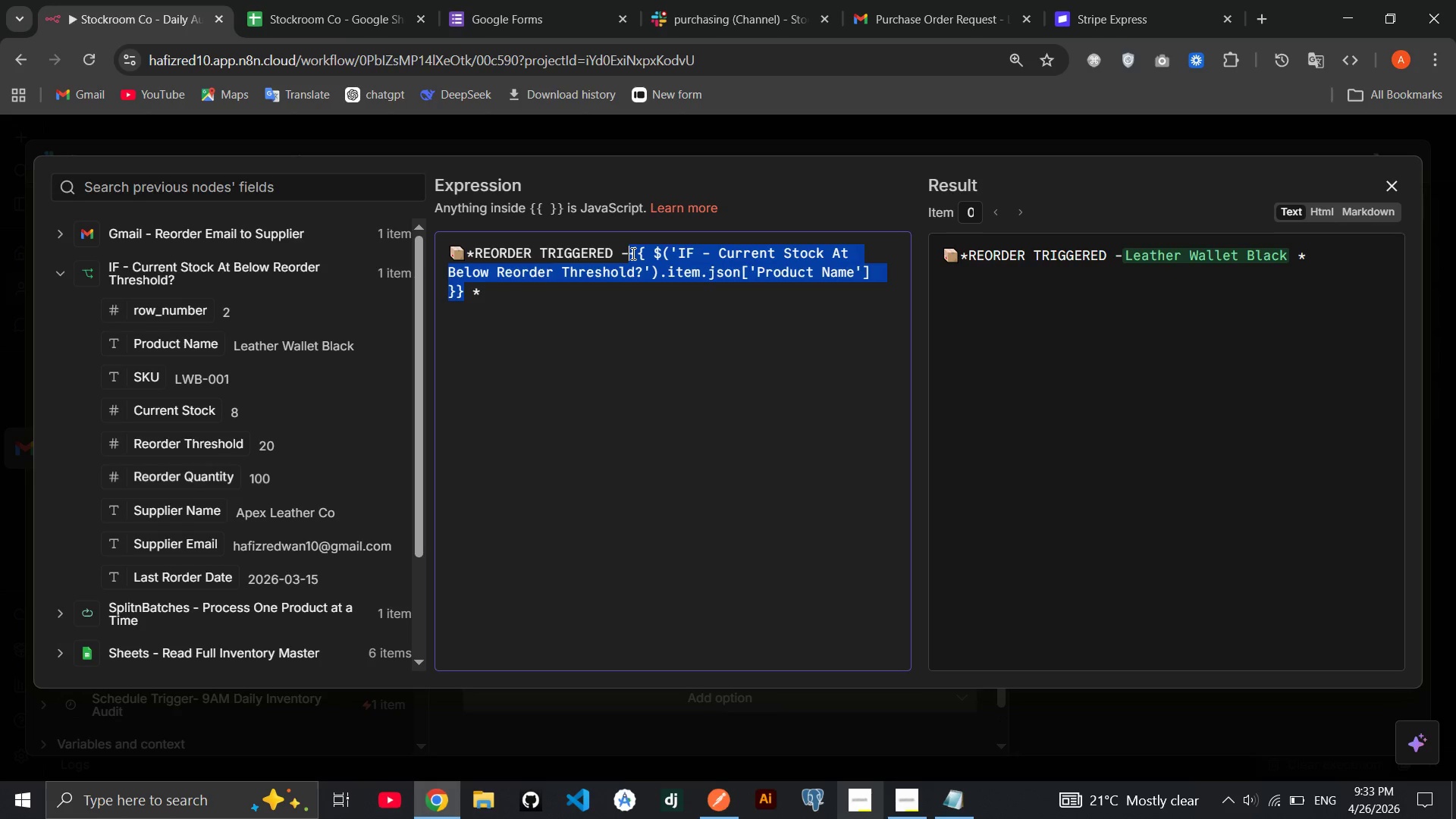 
left_click([632, 253])
 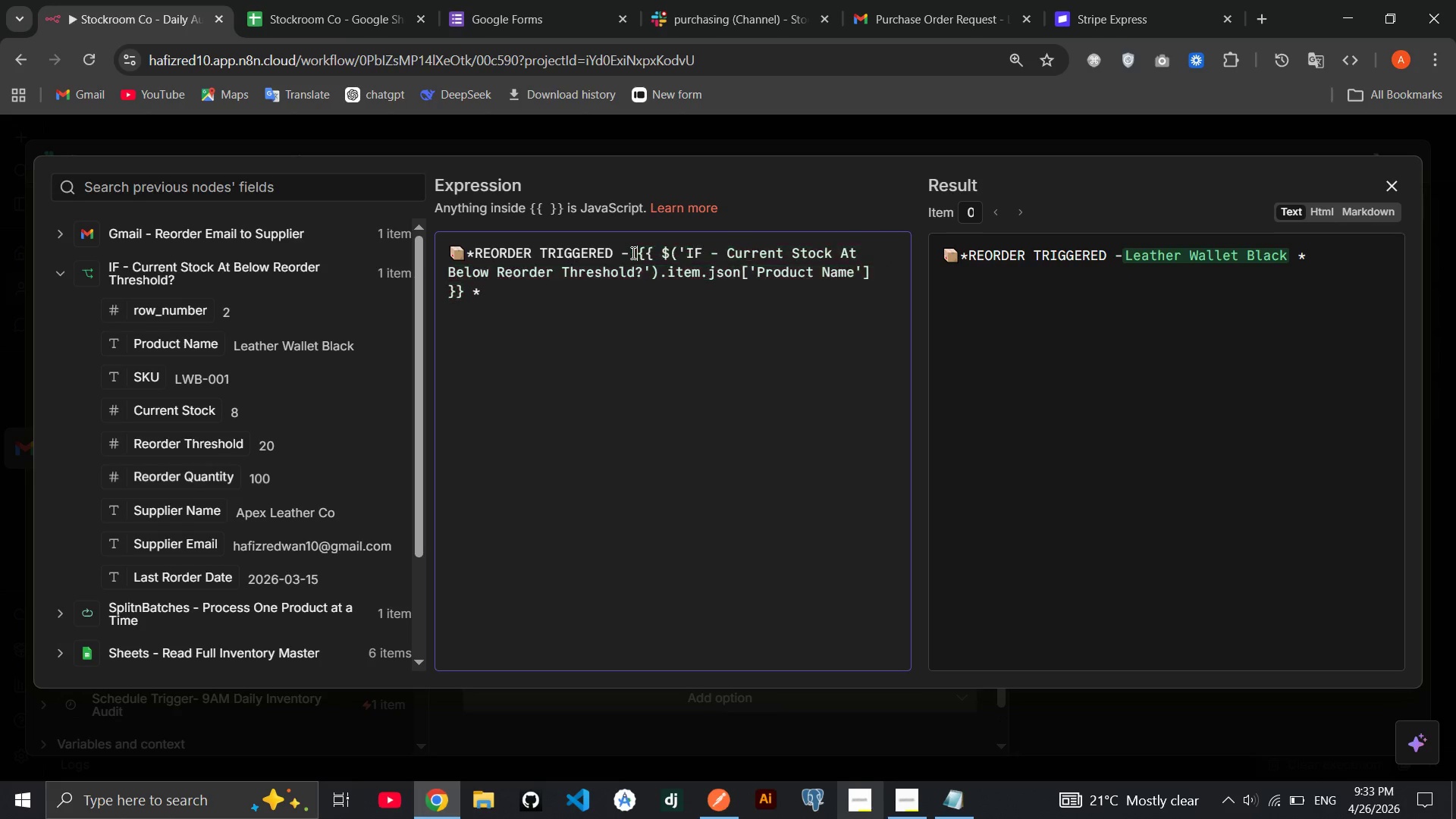 
key(Space)
 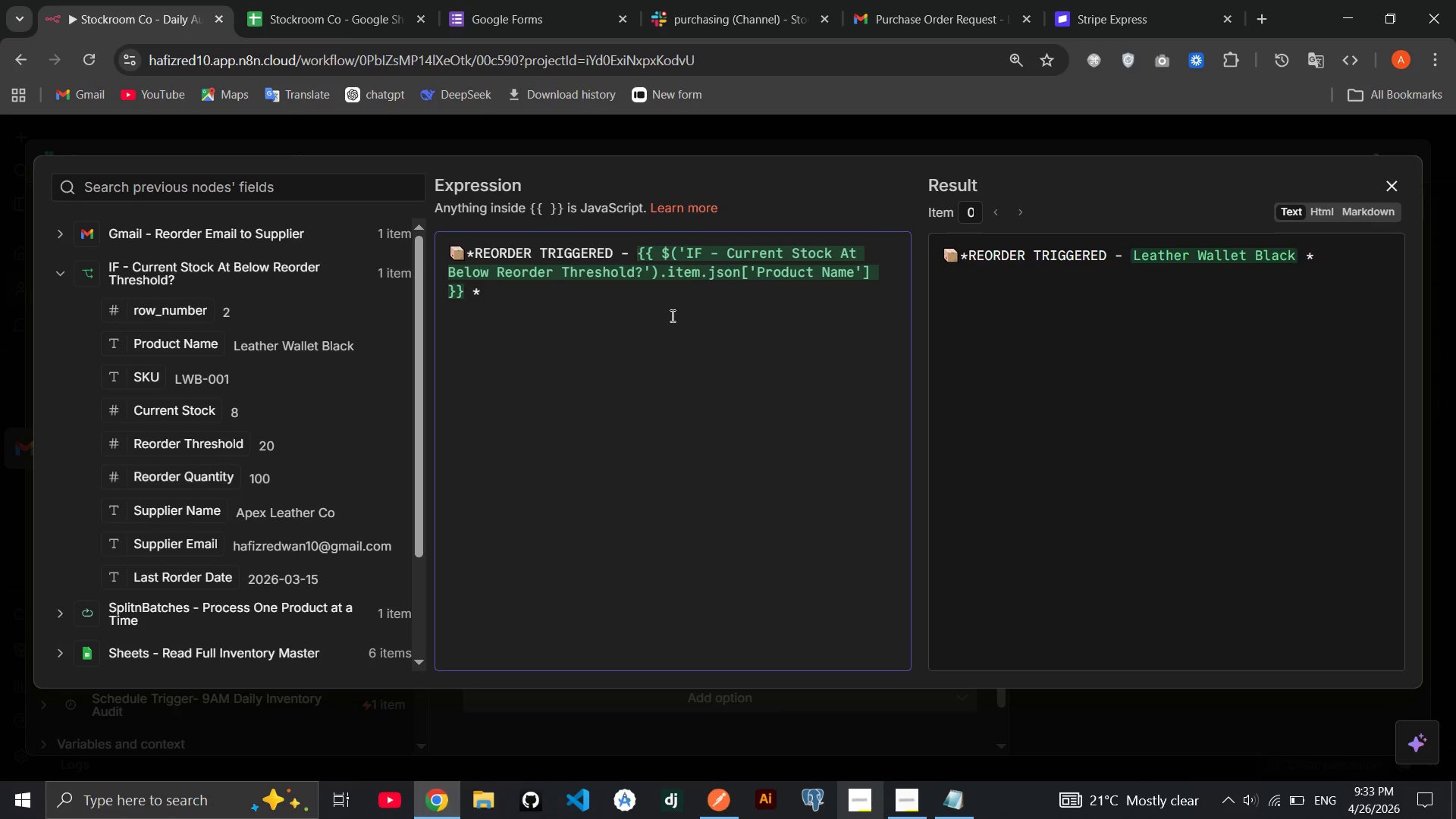 
left_click([671, 315])
 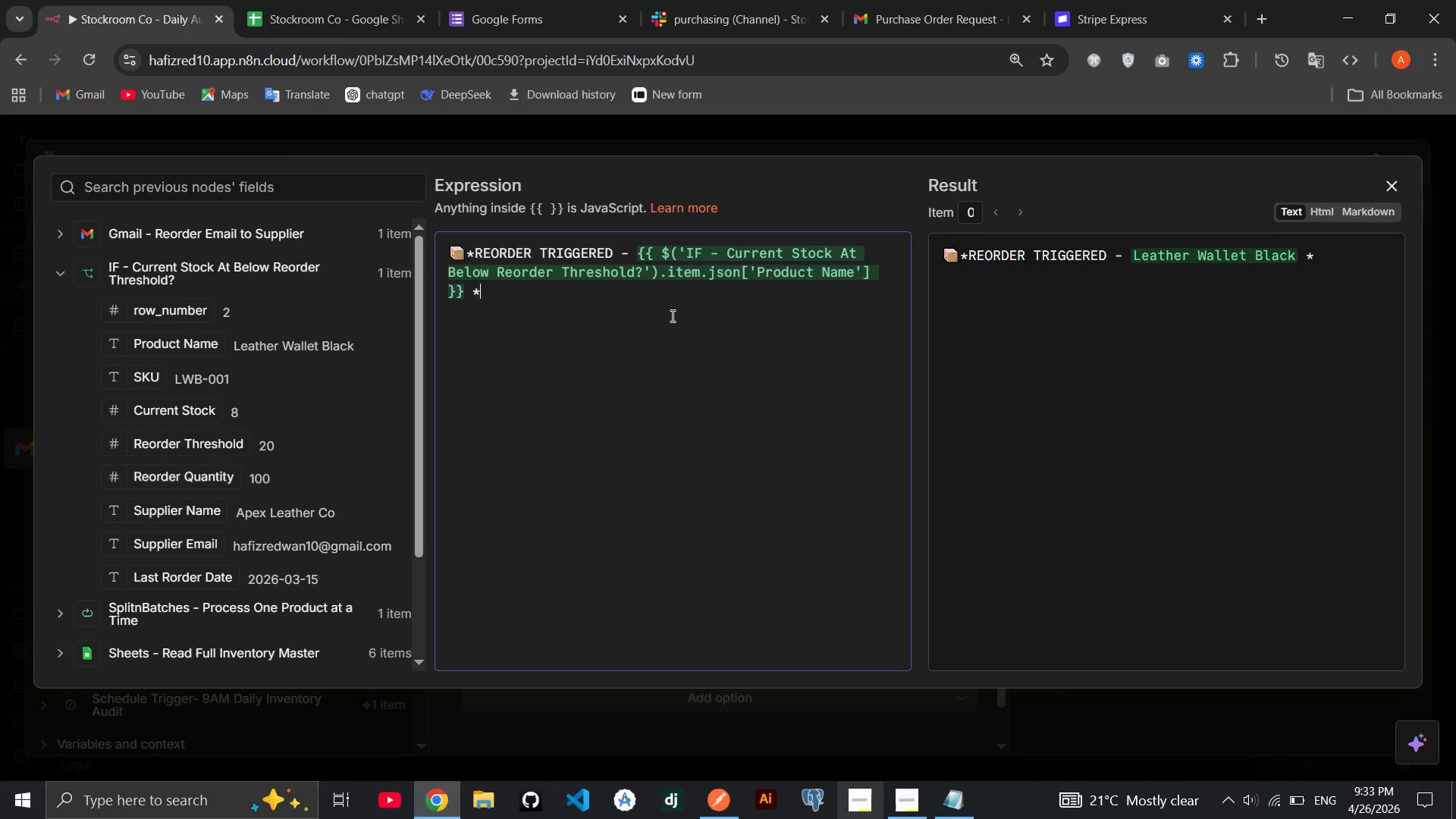 
key(ArrowLeft)
 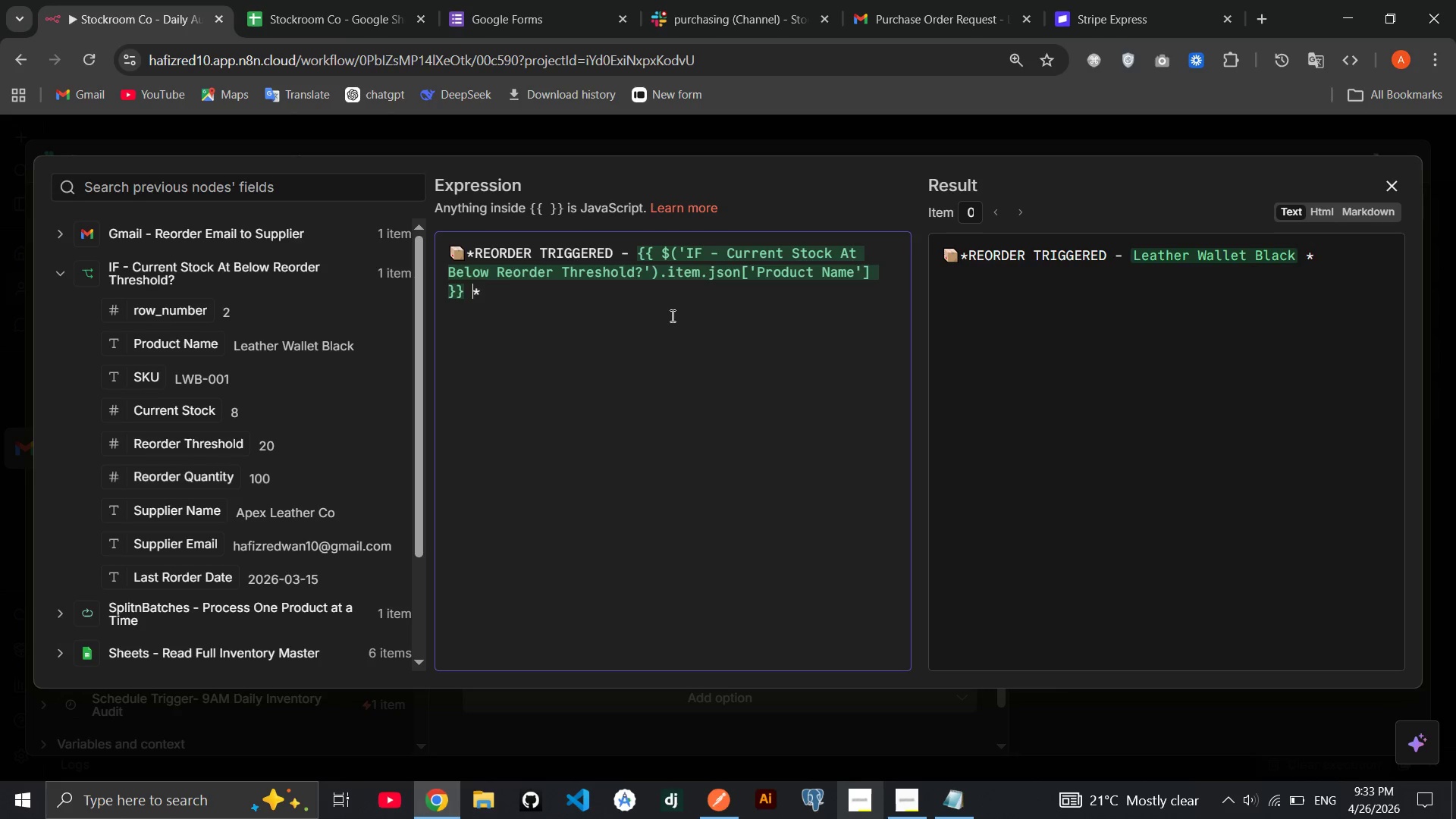 
key(Backspace)
 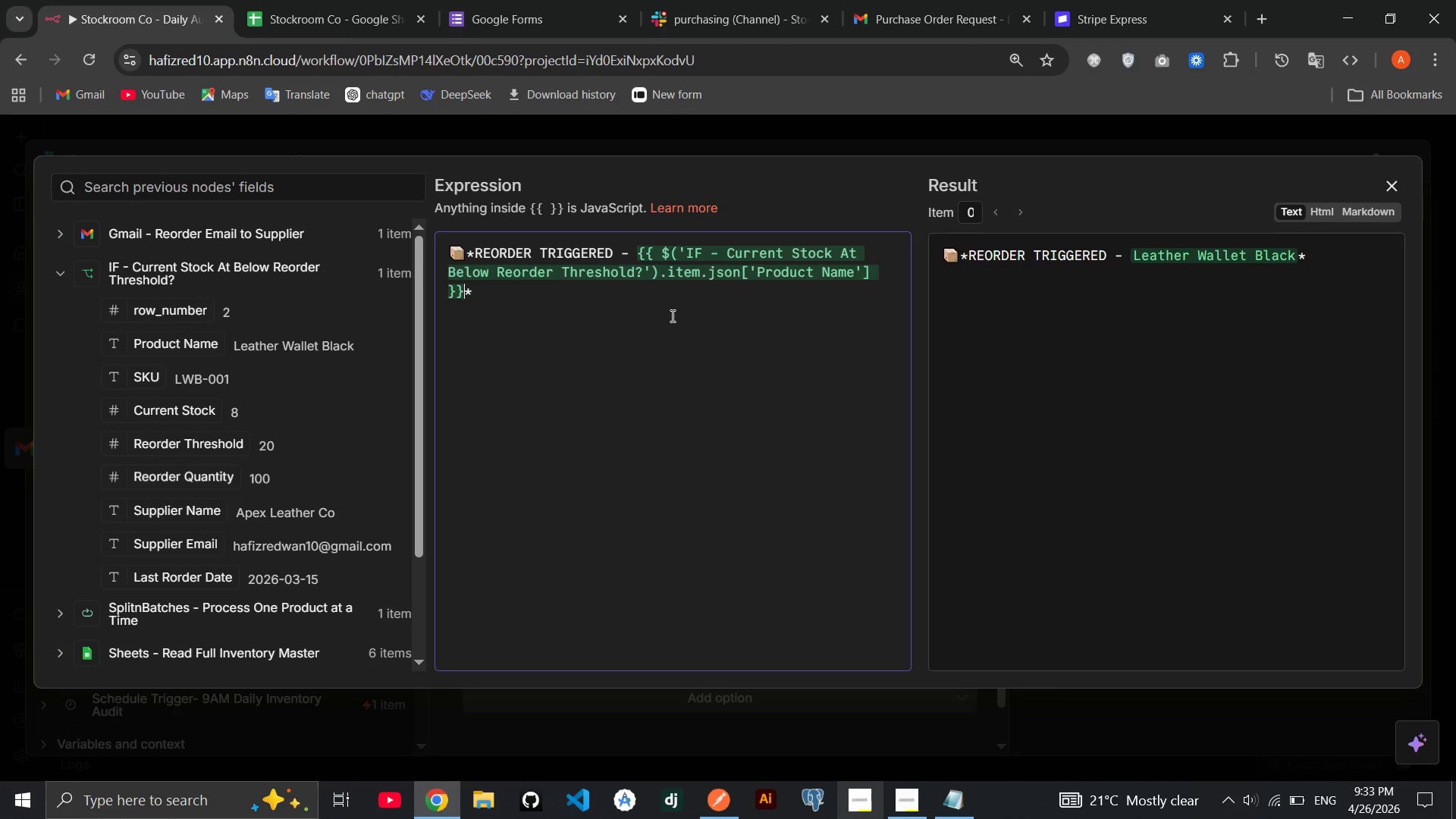 
left_click([671, 315])
 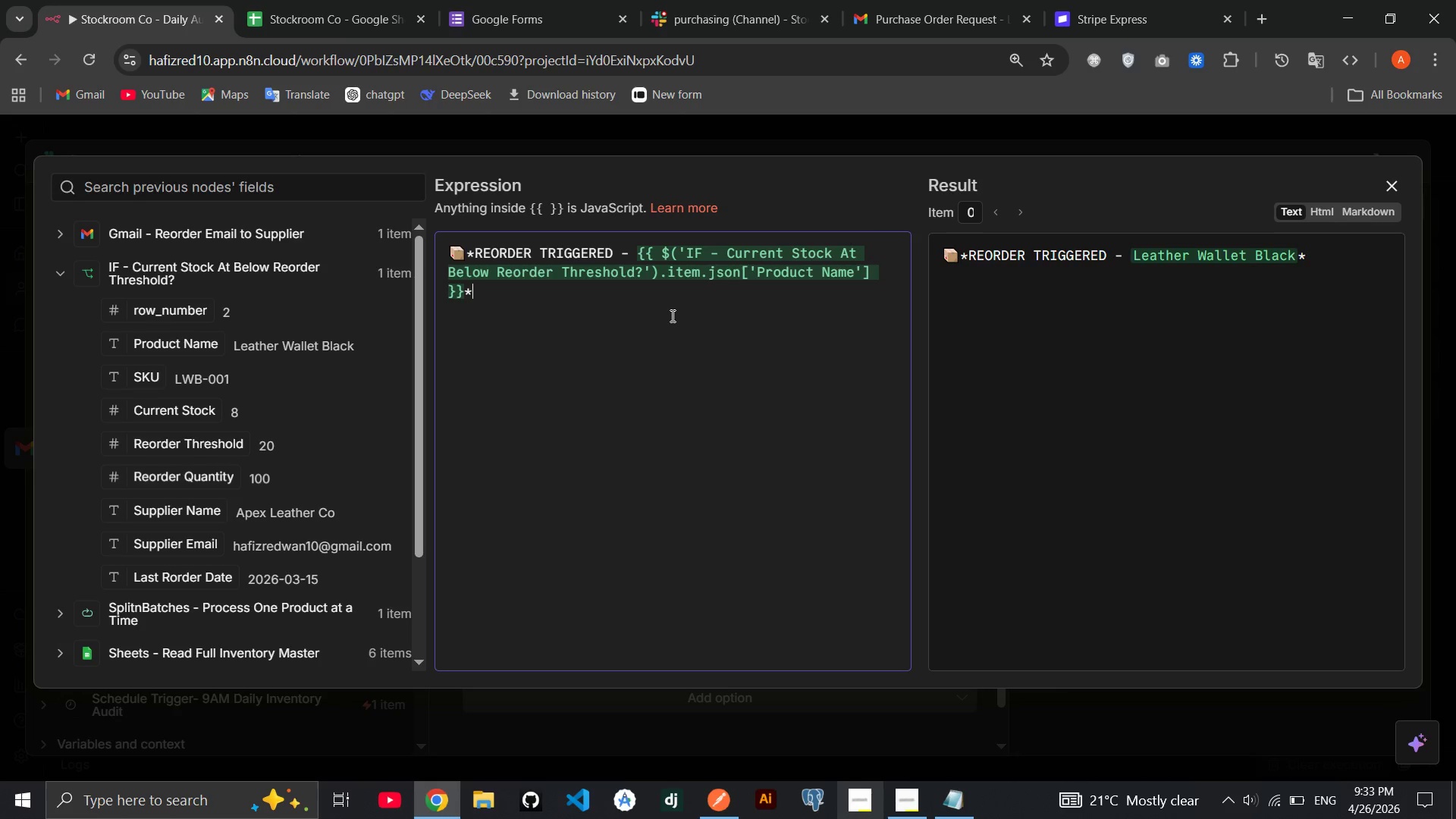 
key(Enter)
 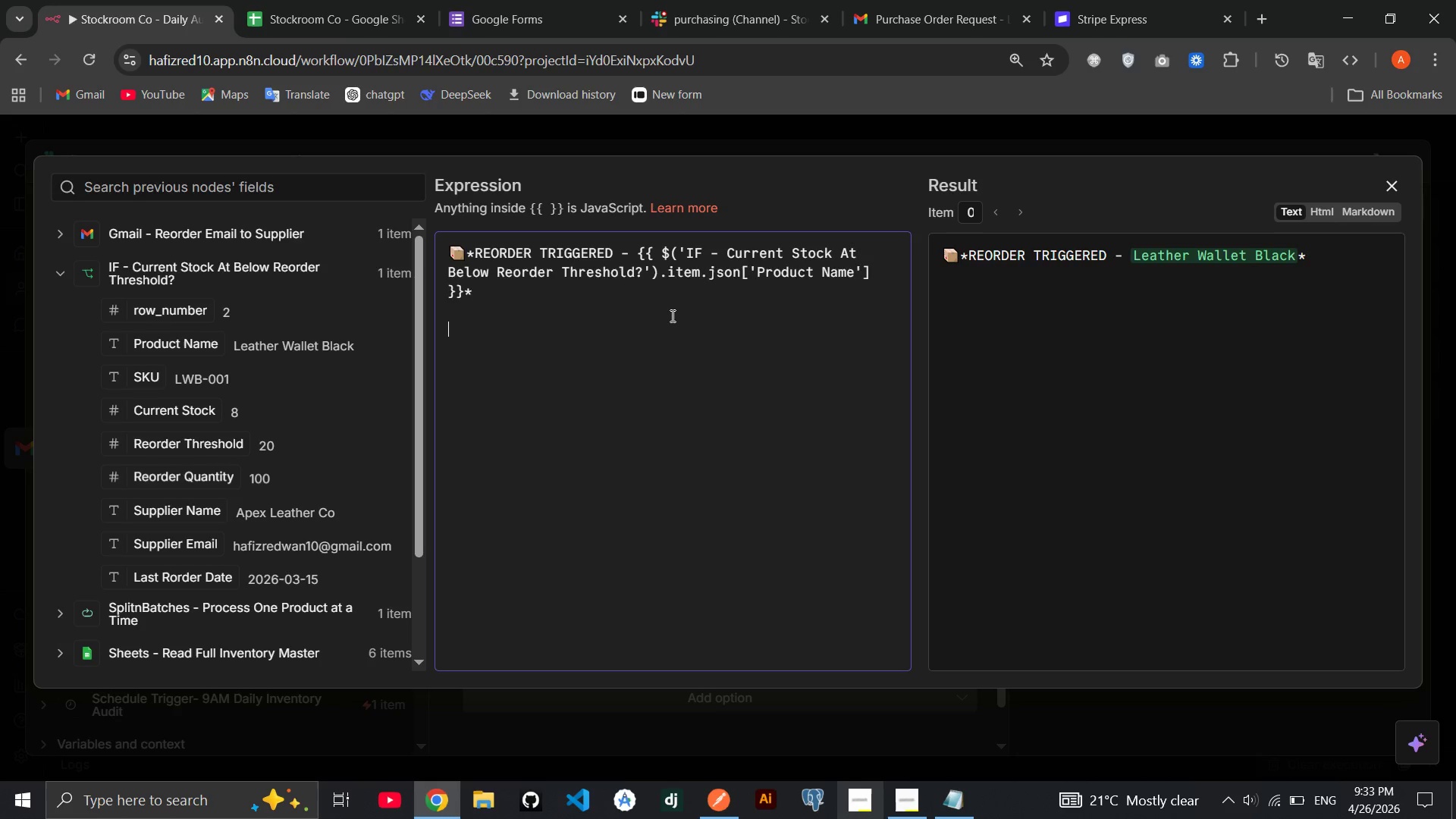 
key(Enter)
 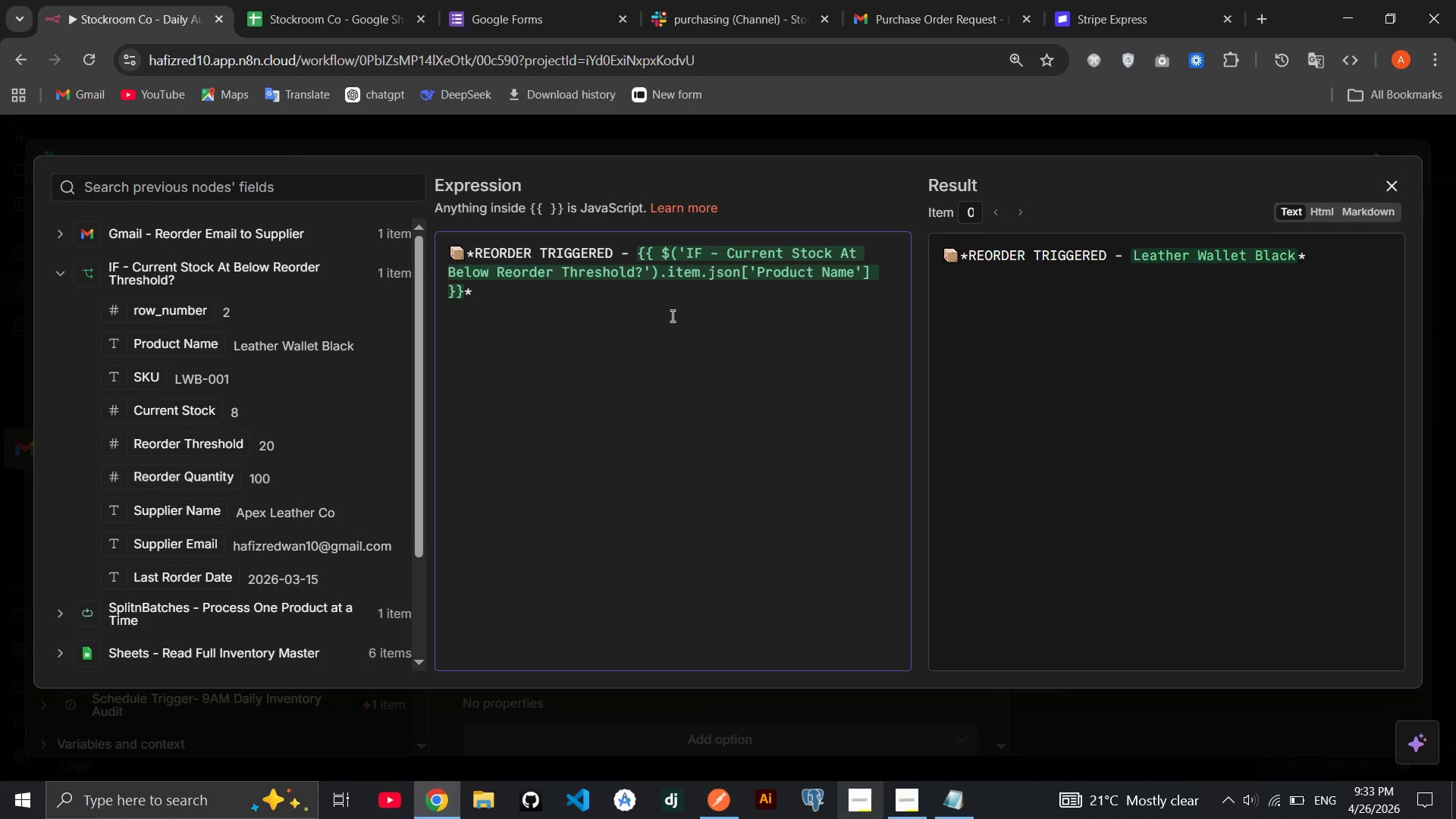 
hold_key(key=MetaLeft, duration=0.31)
 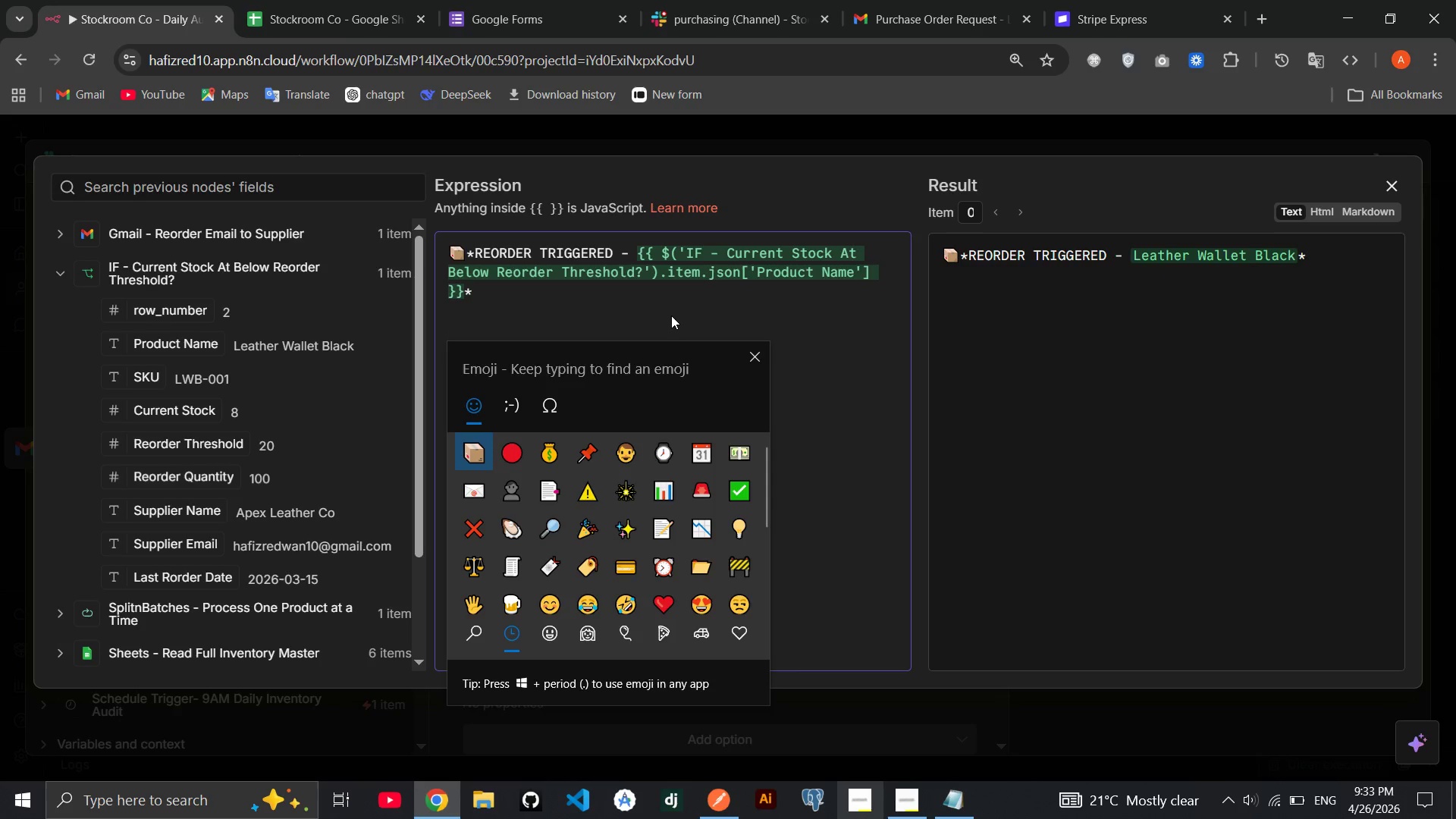 
hold_key(key=Period, duration=22.02)
 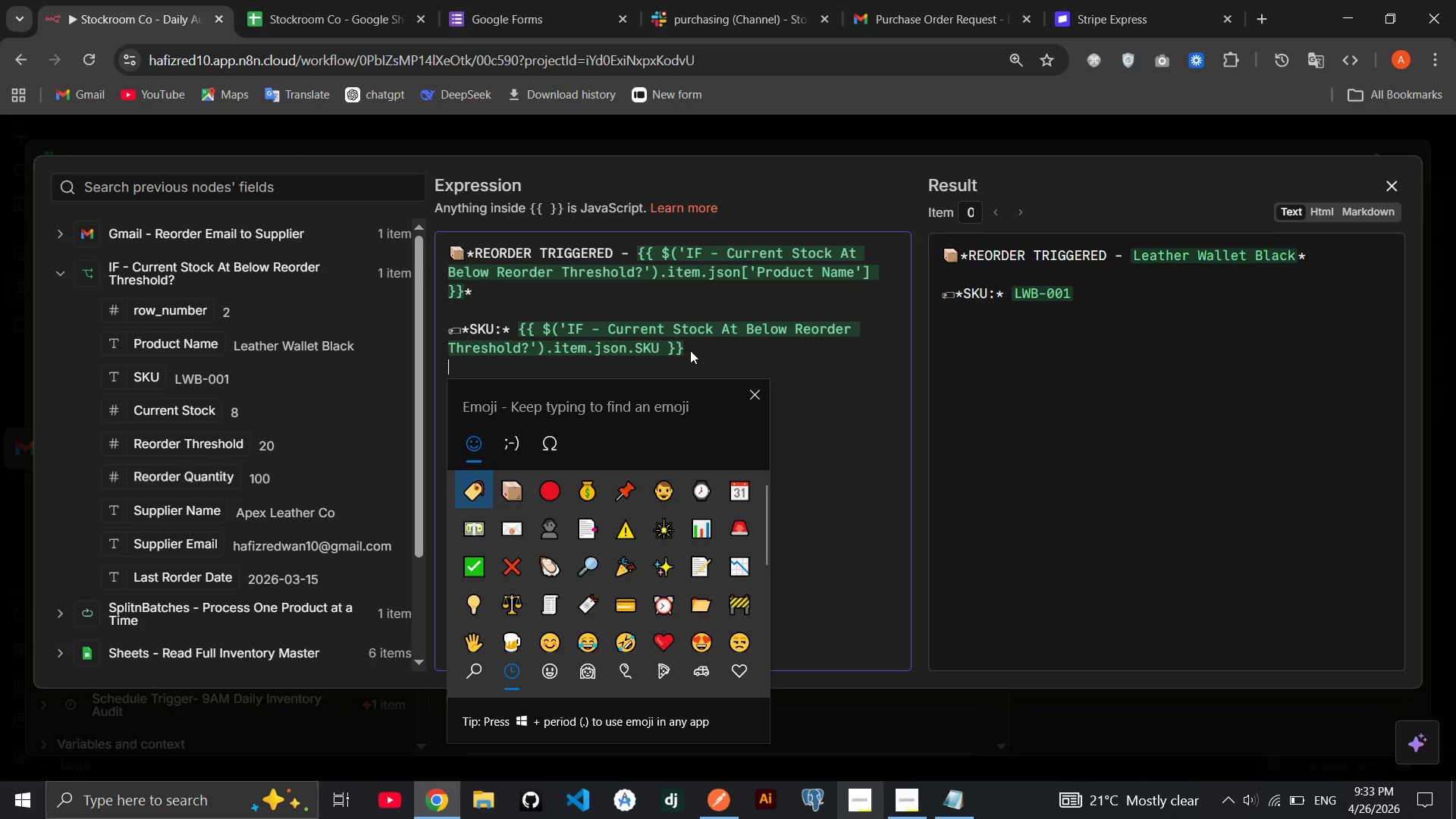 
left_click([583, 561])
 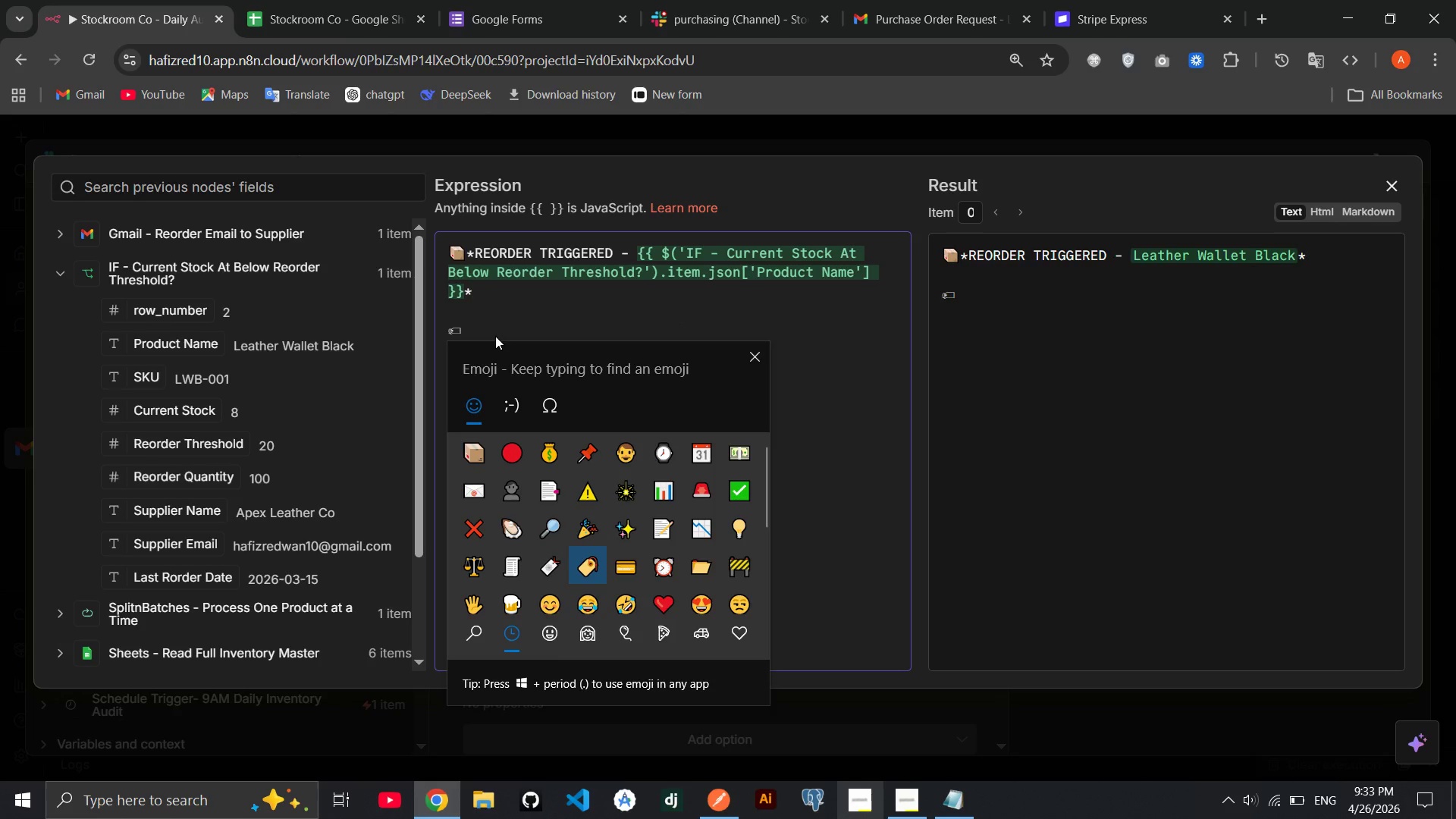 
left_click([495, 330])
 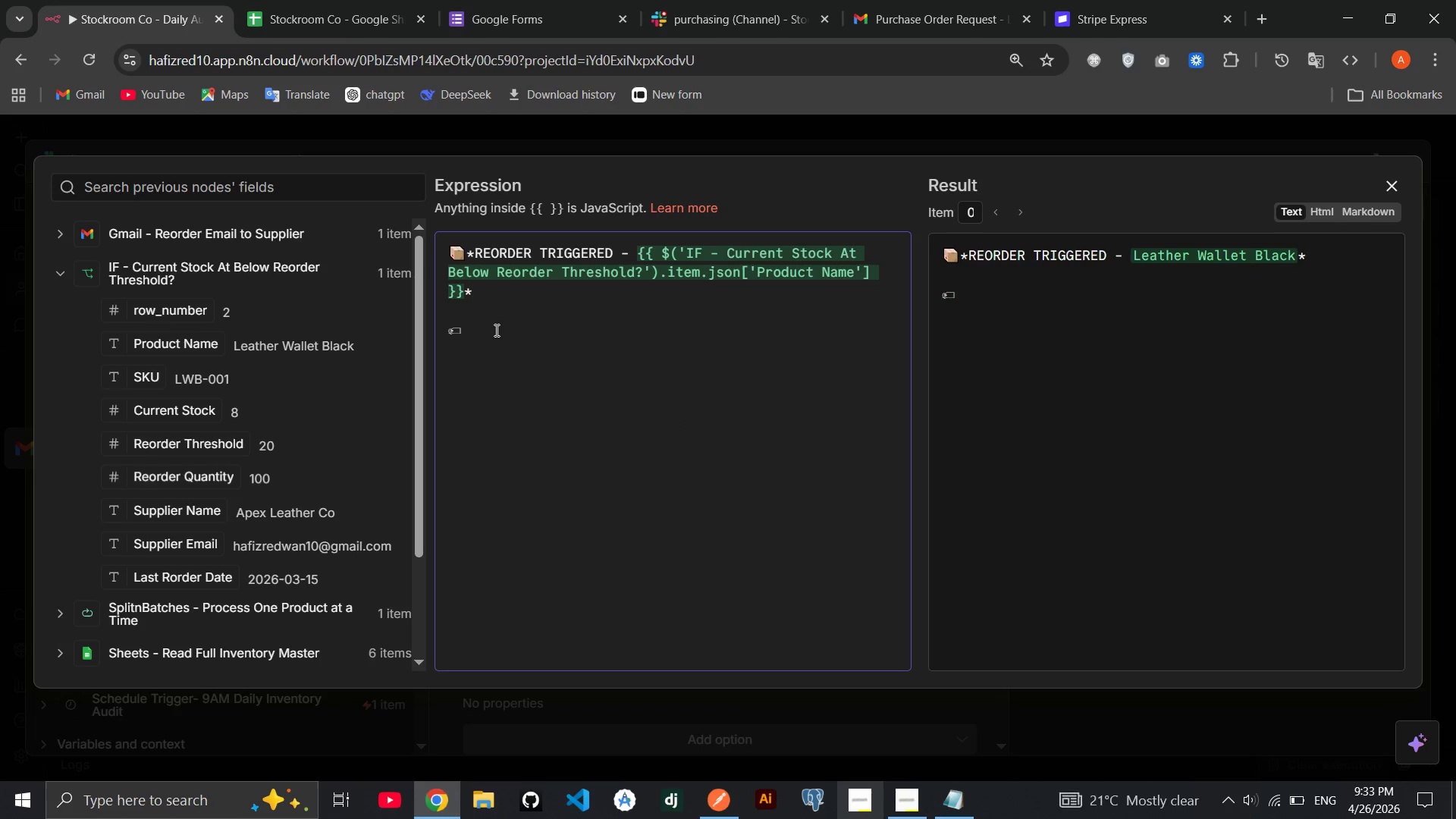 
type(**)
 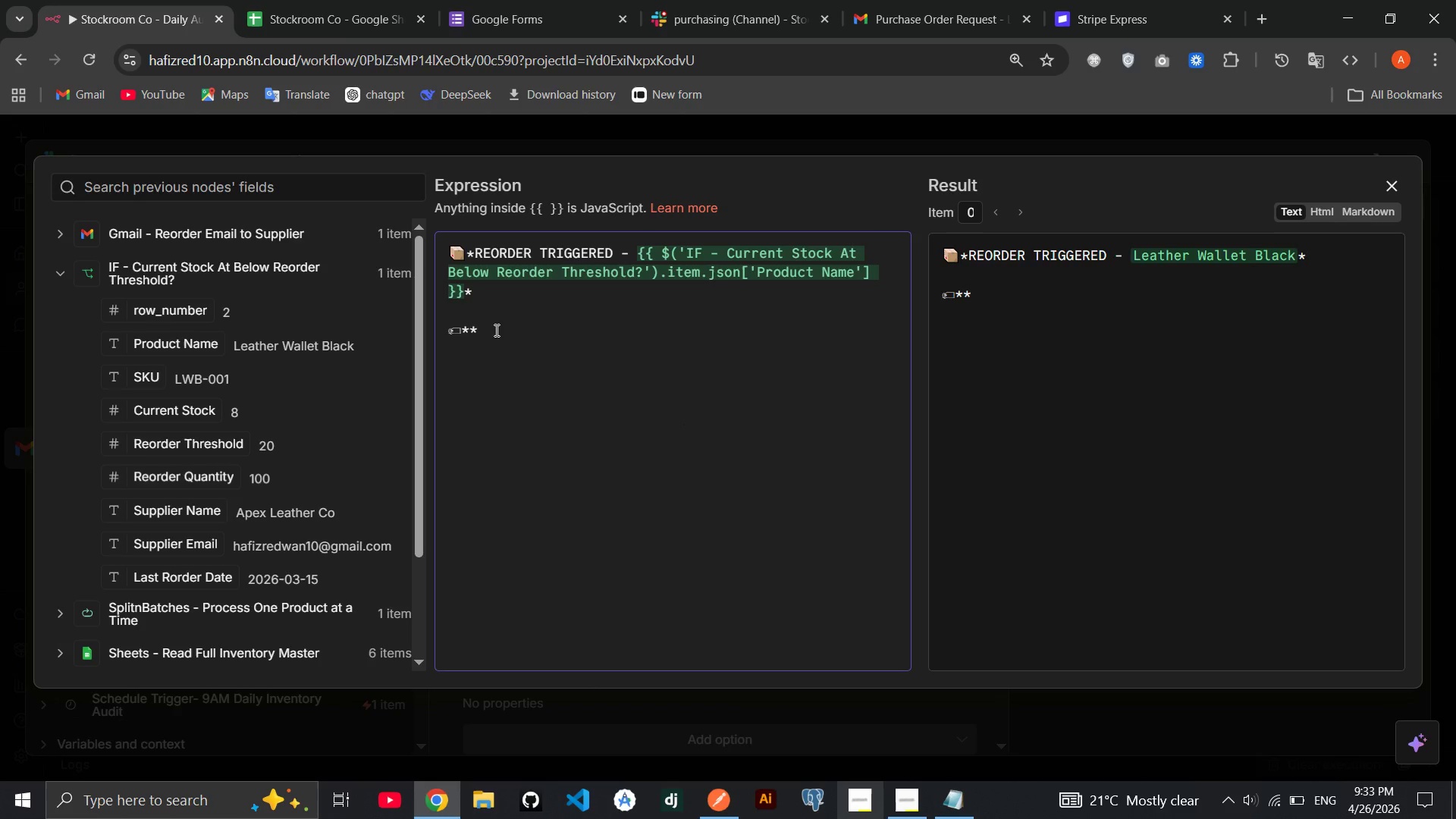 
key(ArrowLeft)
 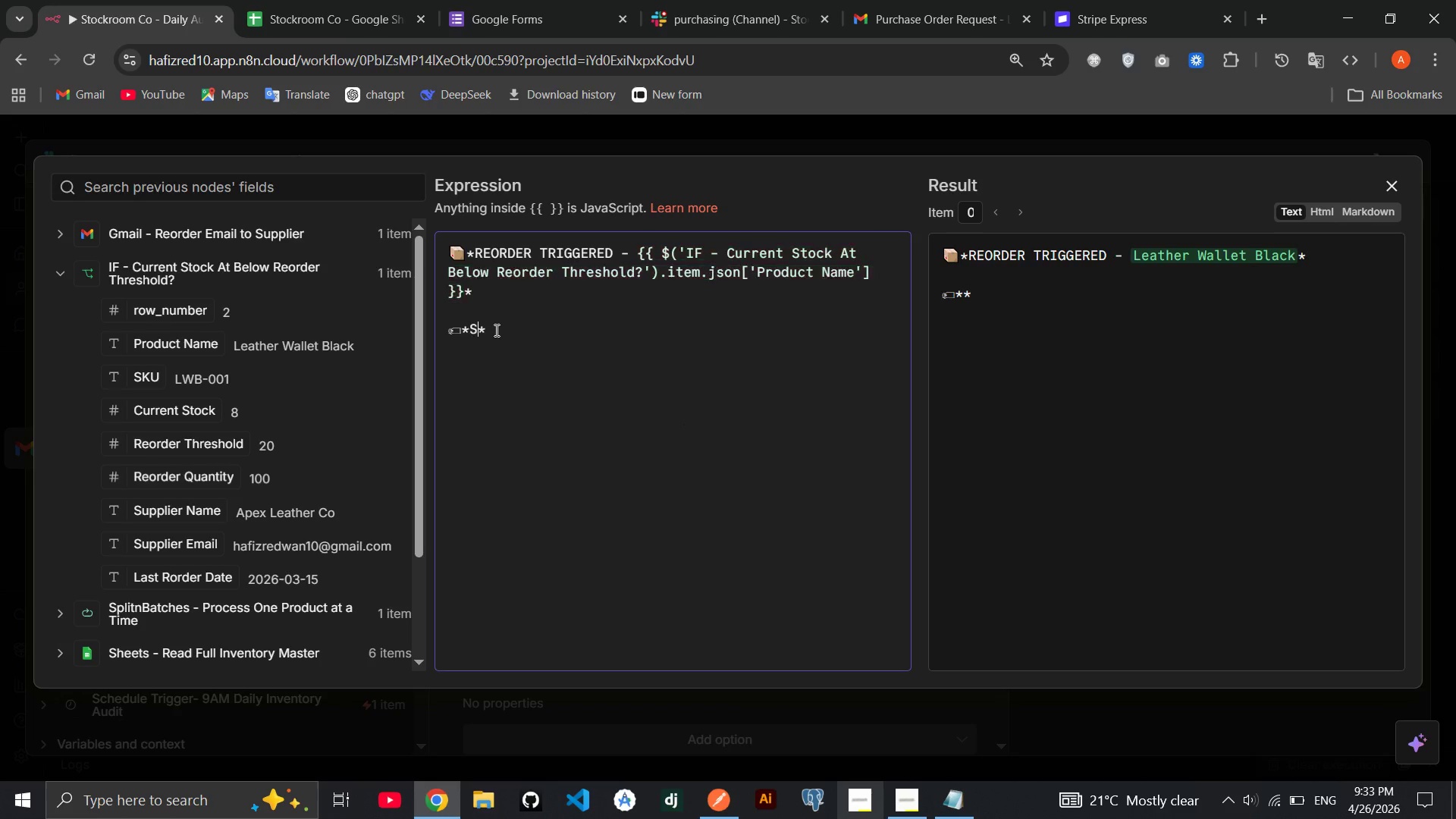 
type(SKU:)
 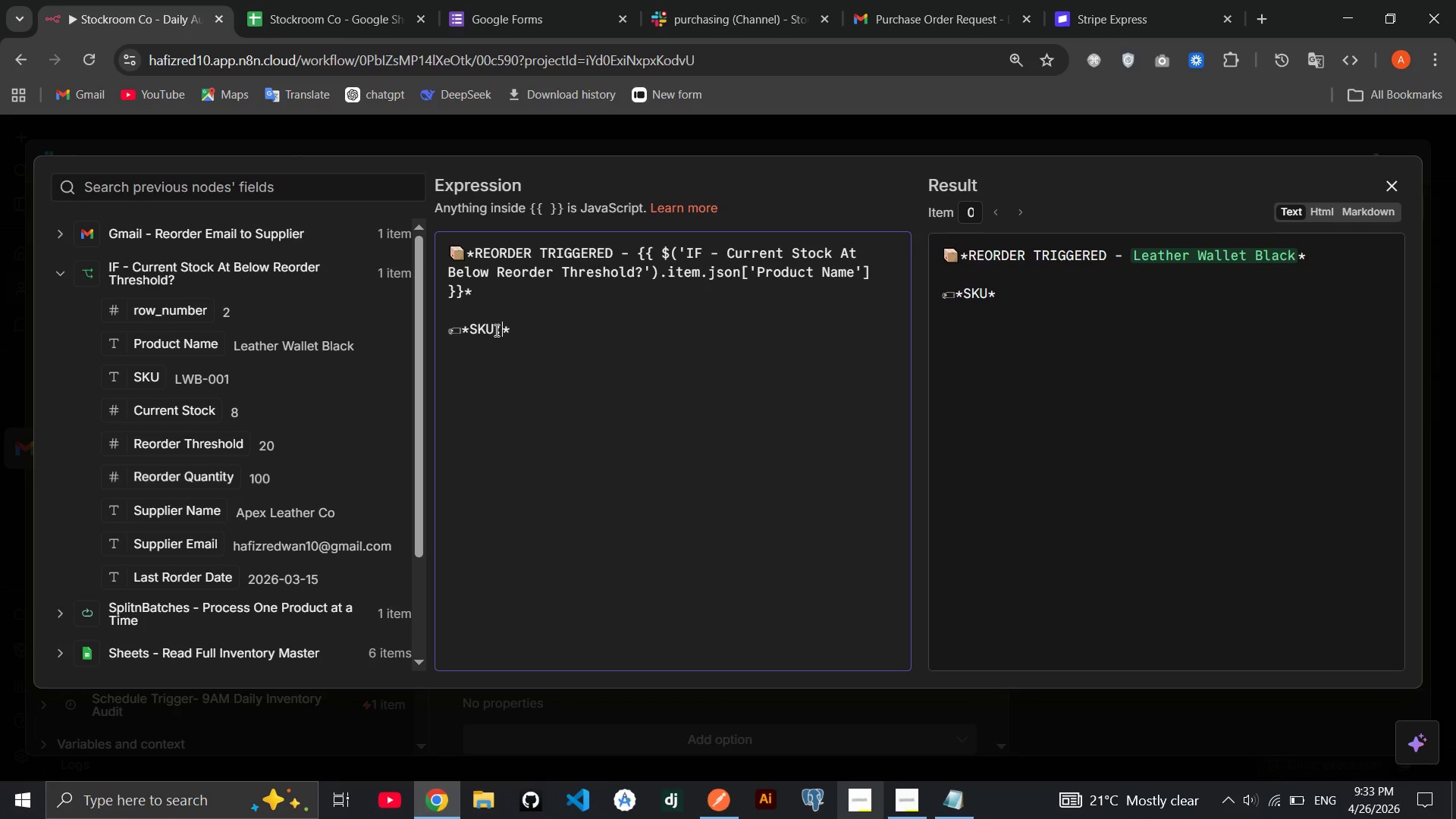 
 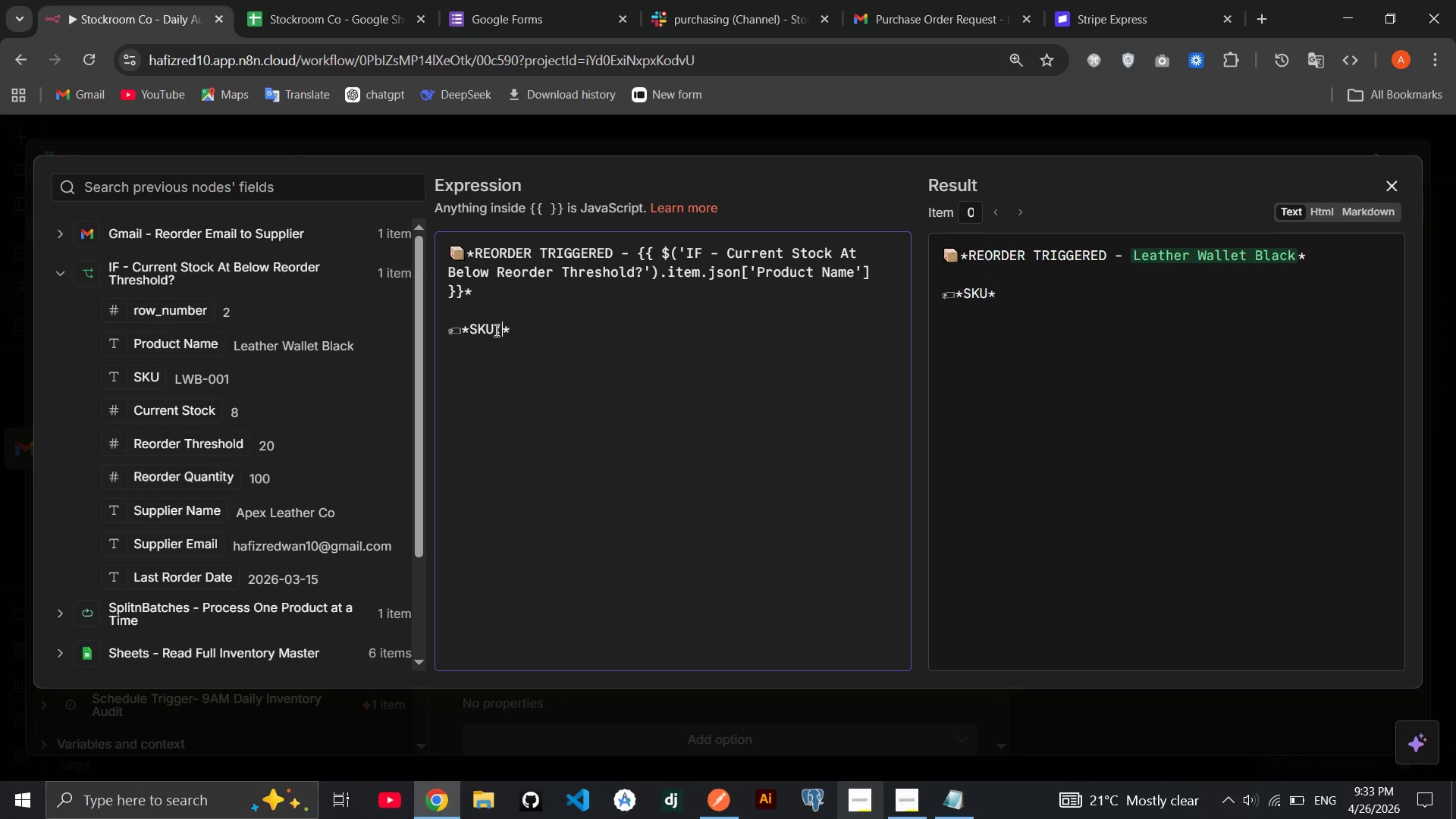 
key(ArrowRight)
 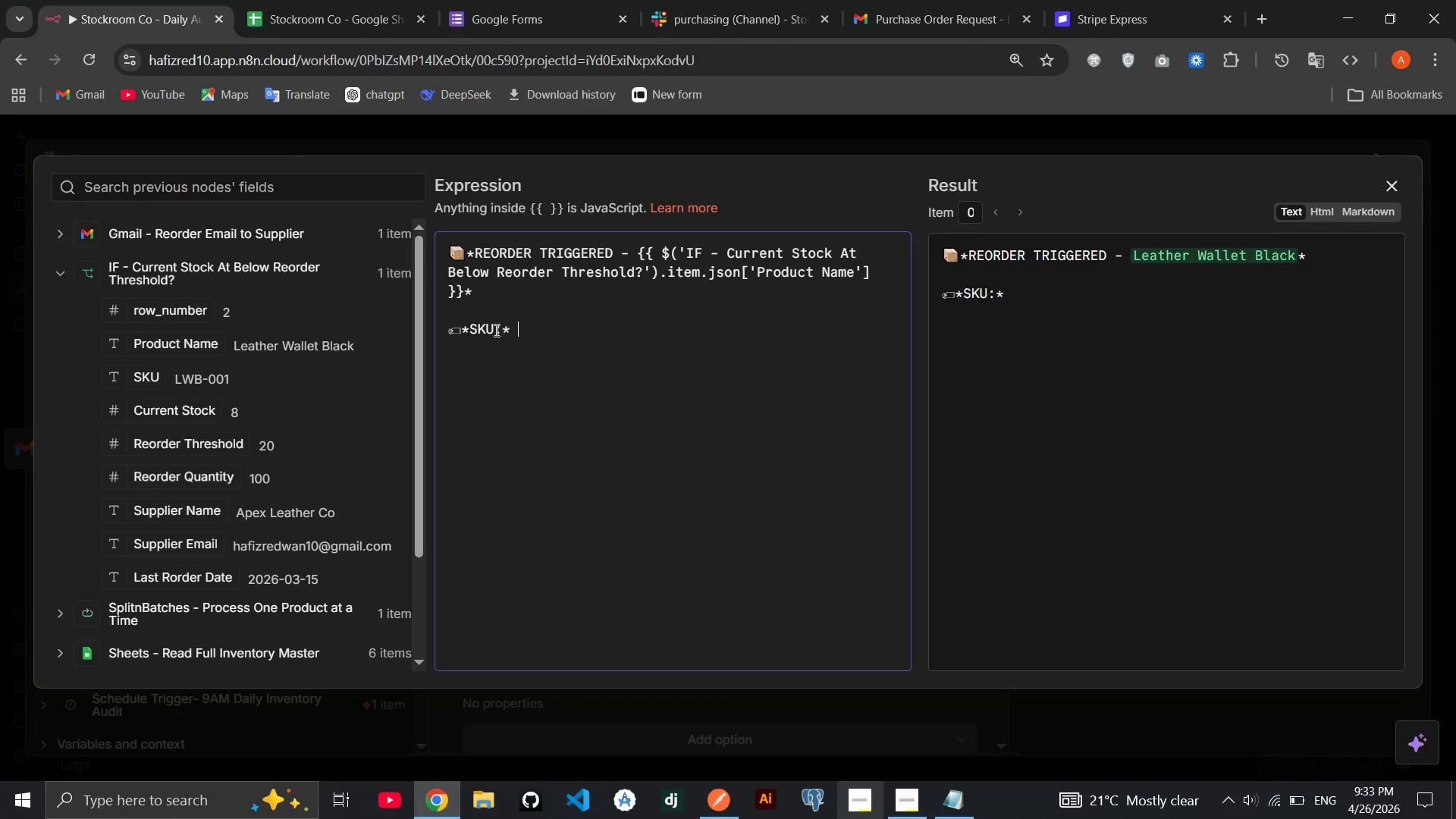 
key(Space)
 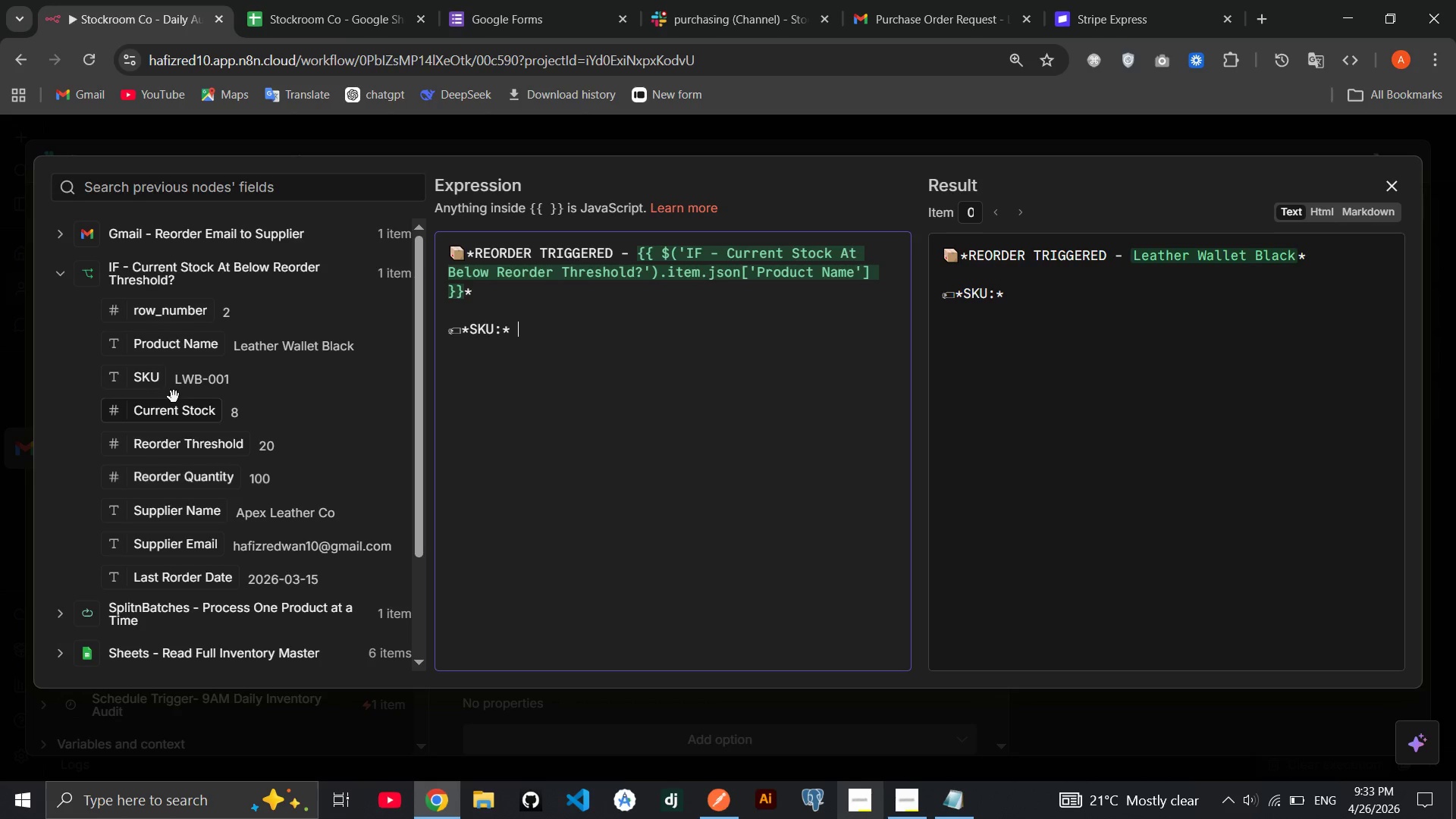 
left_click_drag(start_coordinate=[151, 386], to_coordinate=[598, 324])
 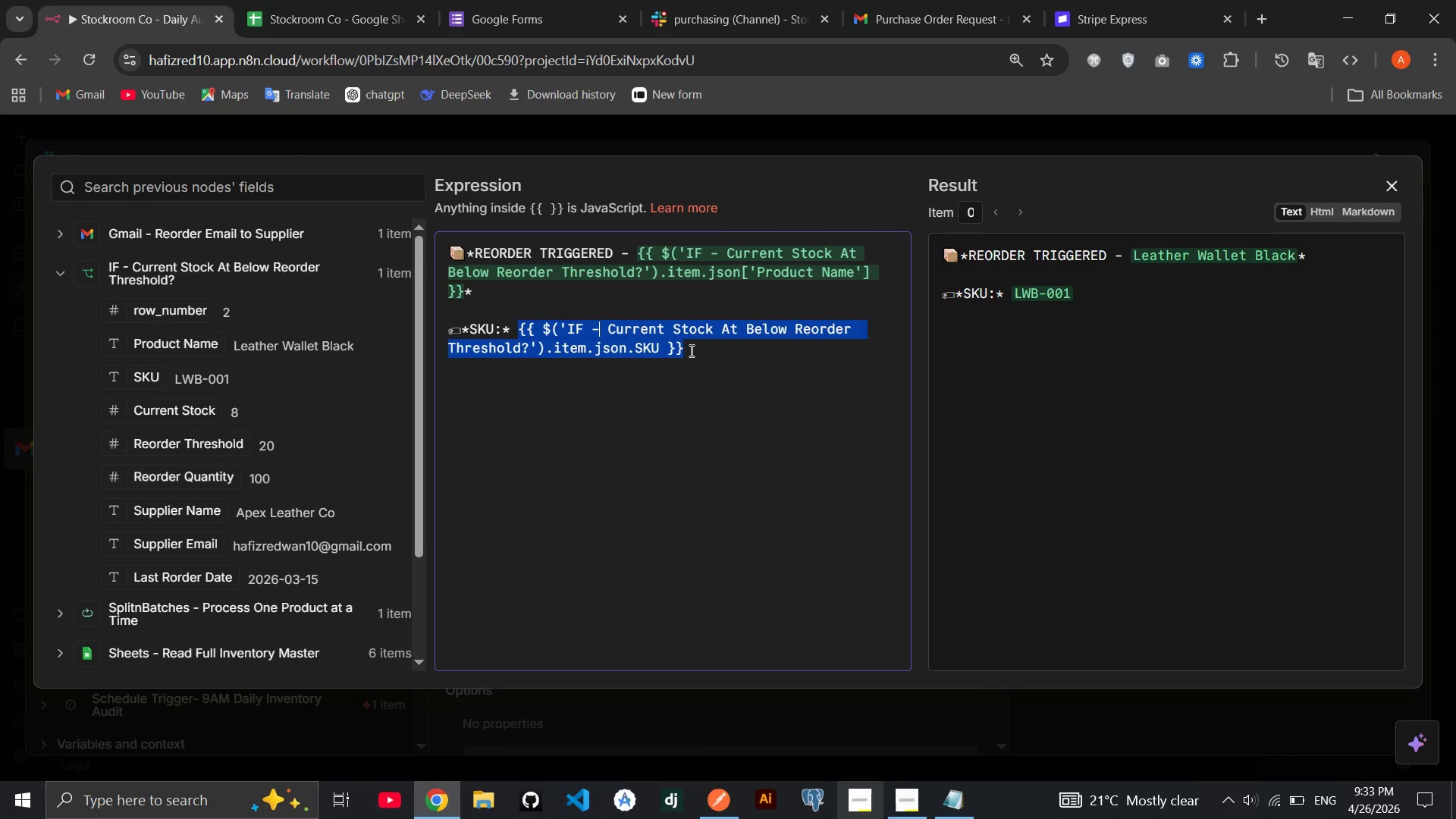 
left_click([690, 350])
 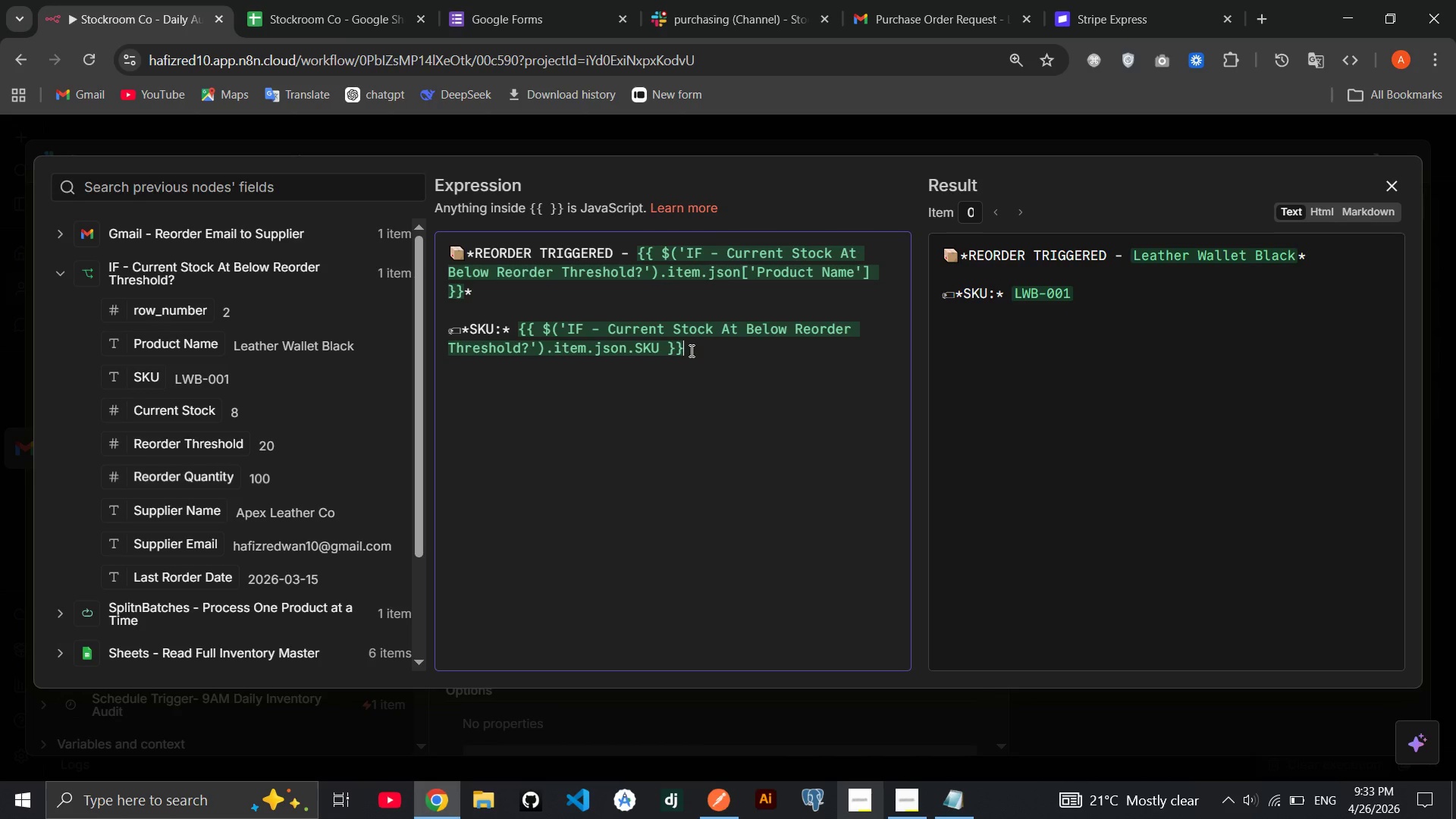 
key(Enter)
 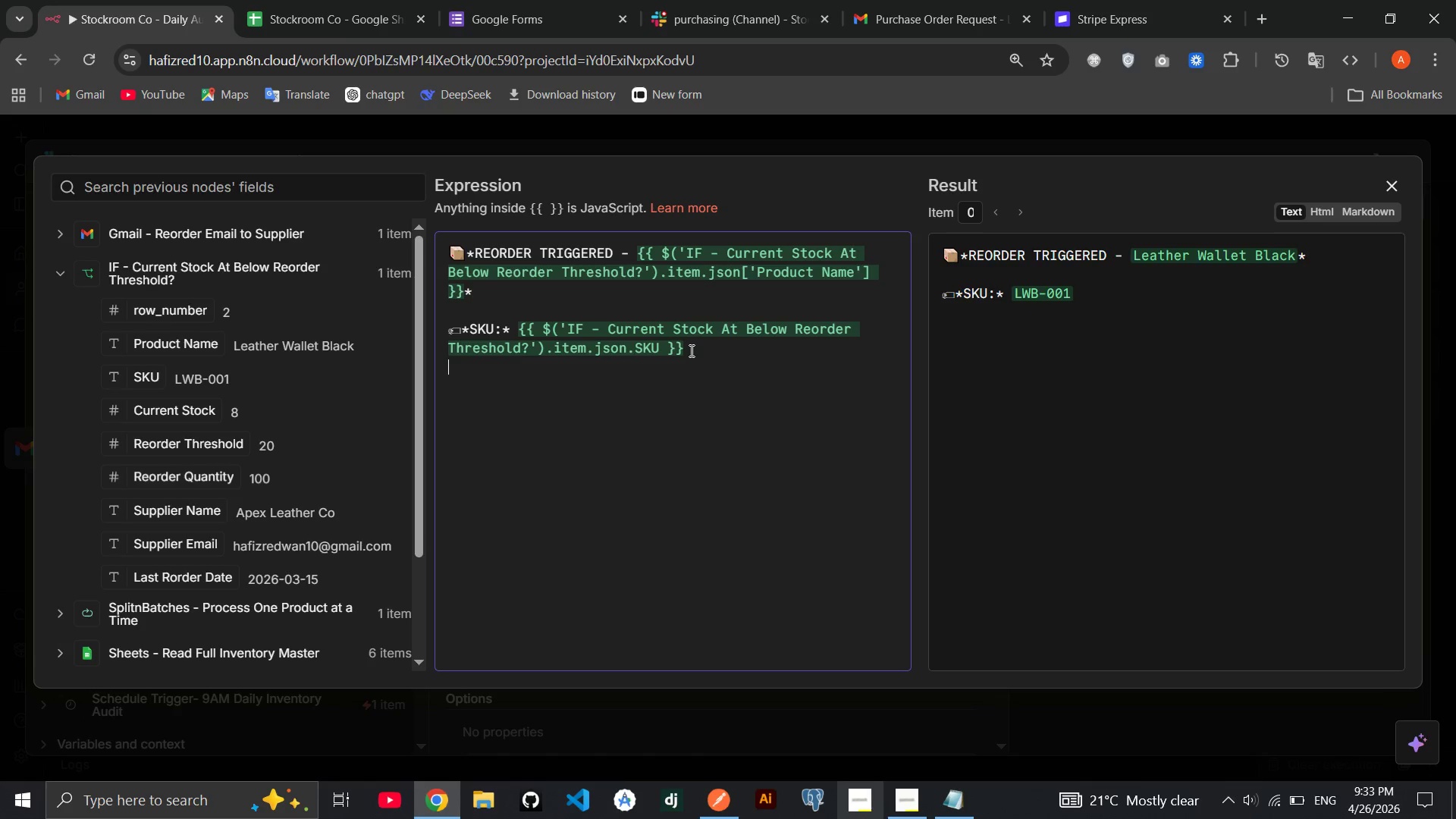 
hold_key(key=MetaLeft, duration=0.44)
 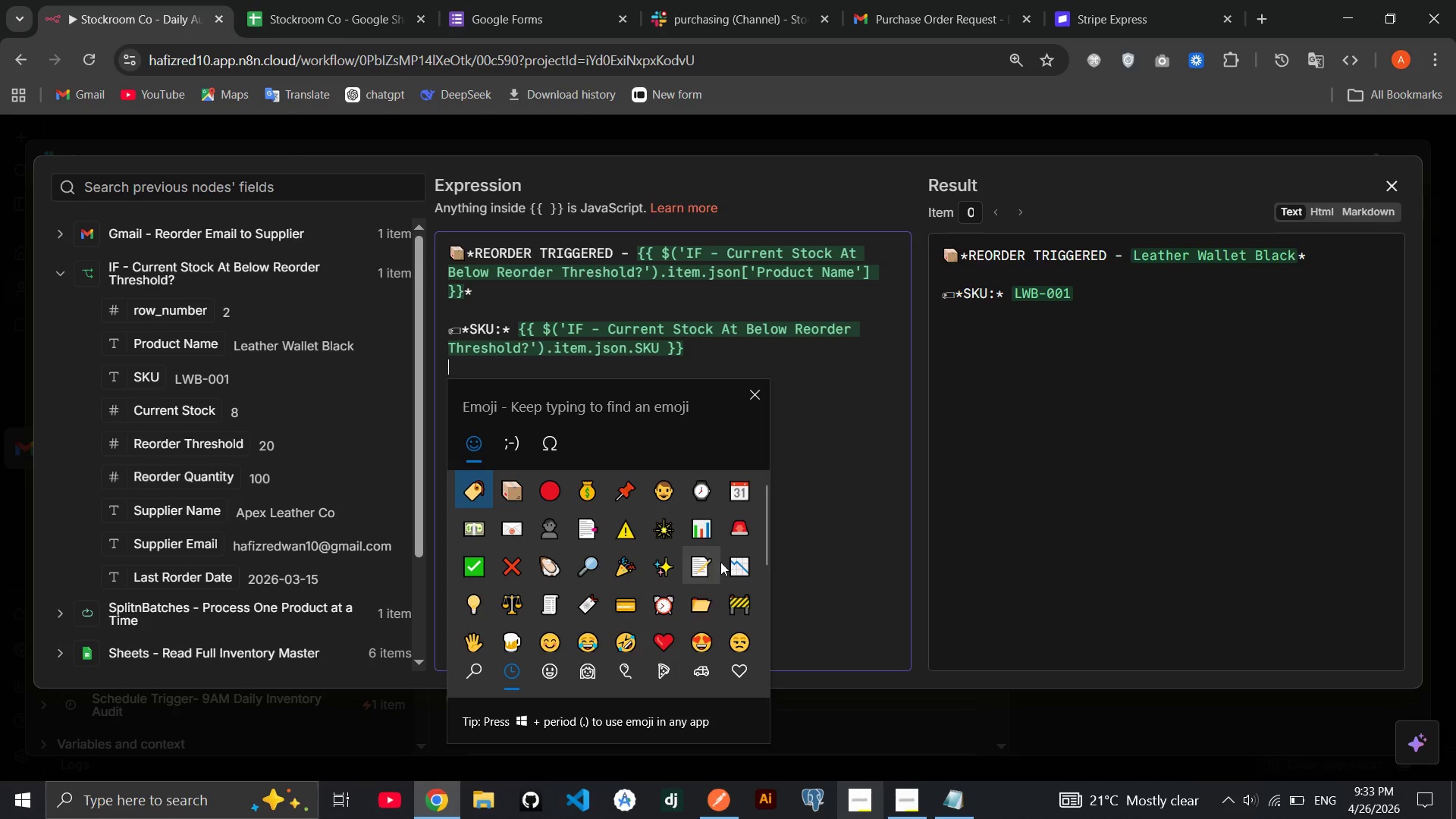 
left_click([745, 567])
 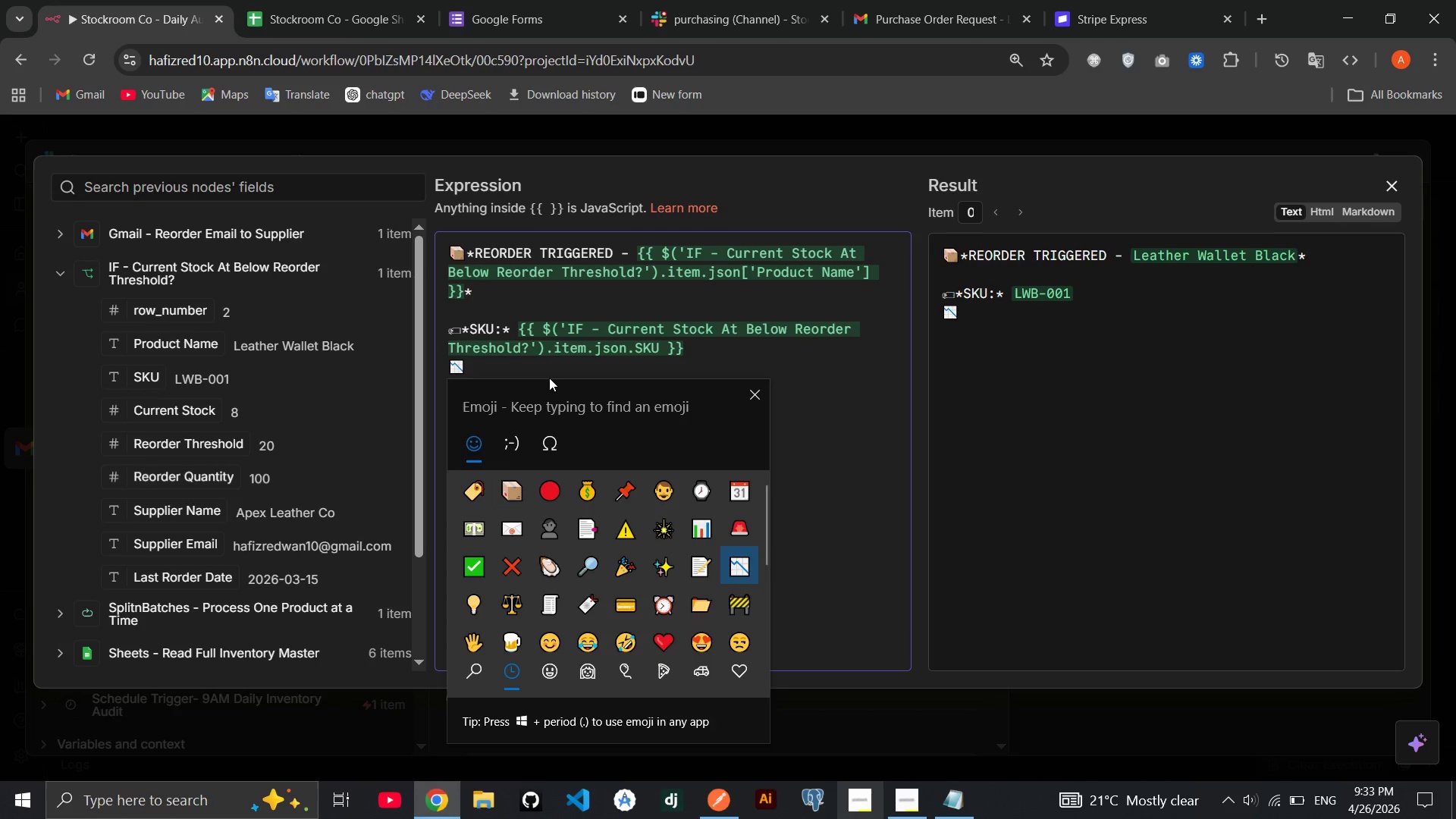 
left_click([549, 378])
 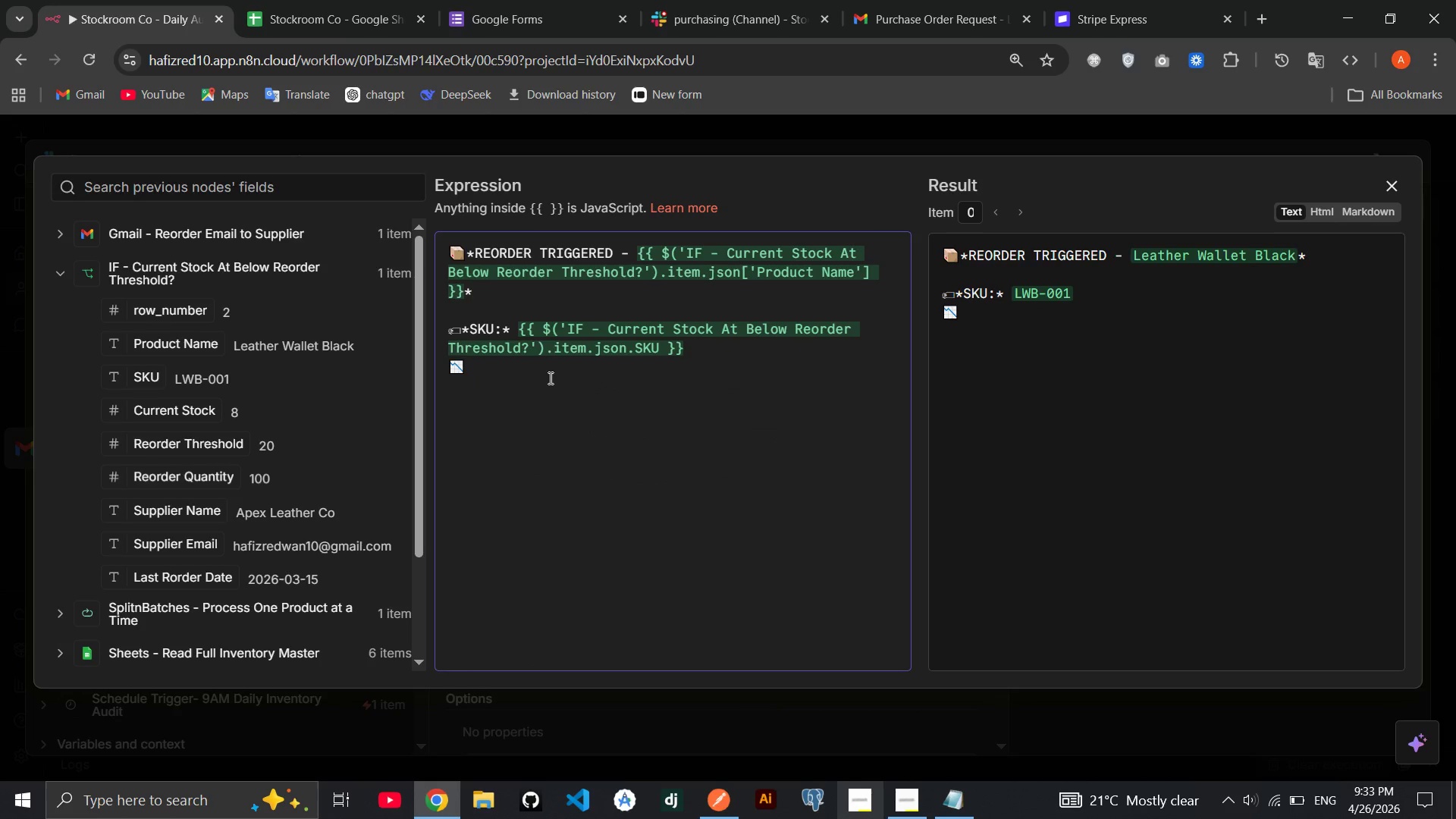 
type(**)
 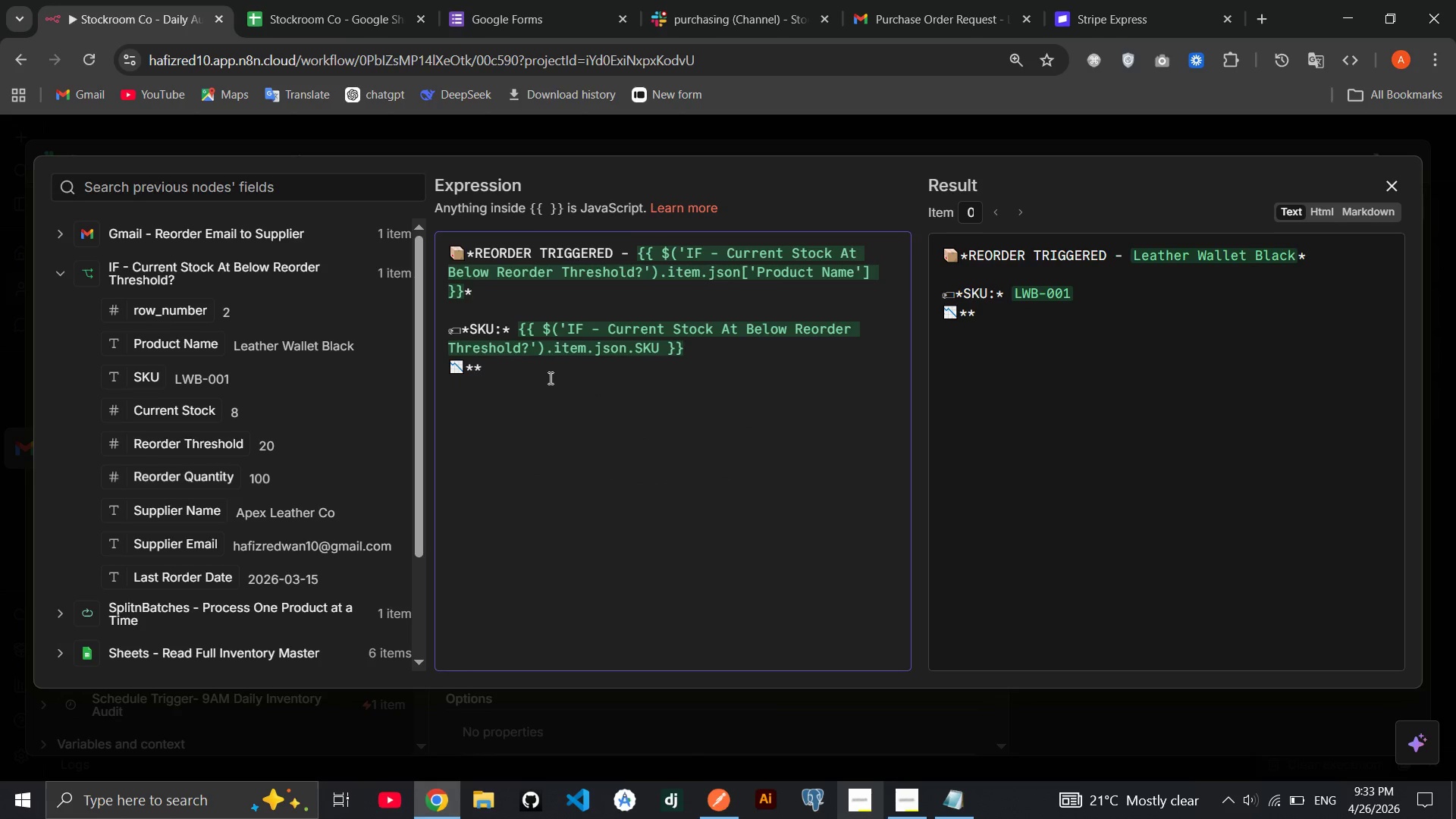 
key(ArrowLeft)
 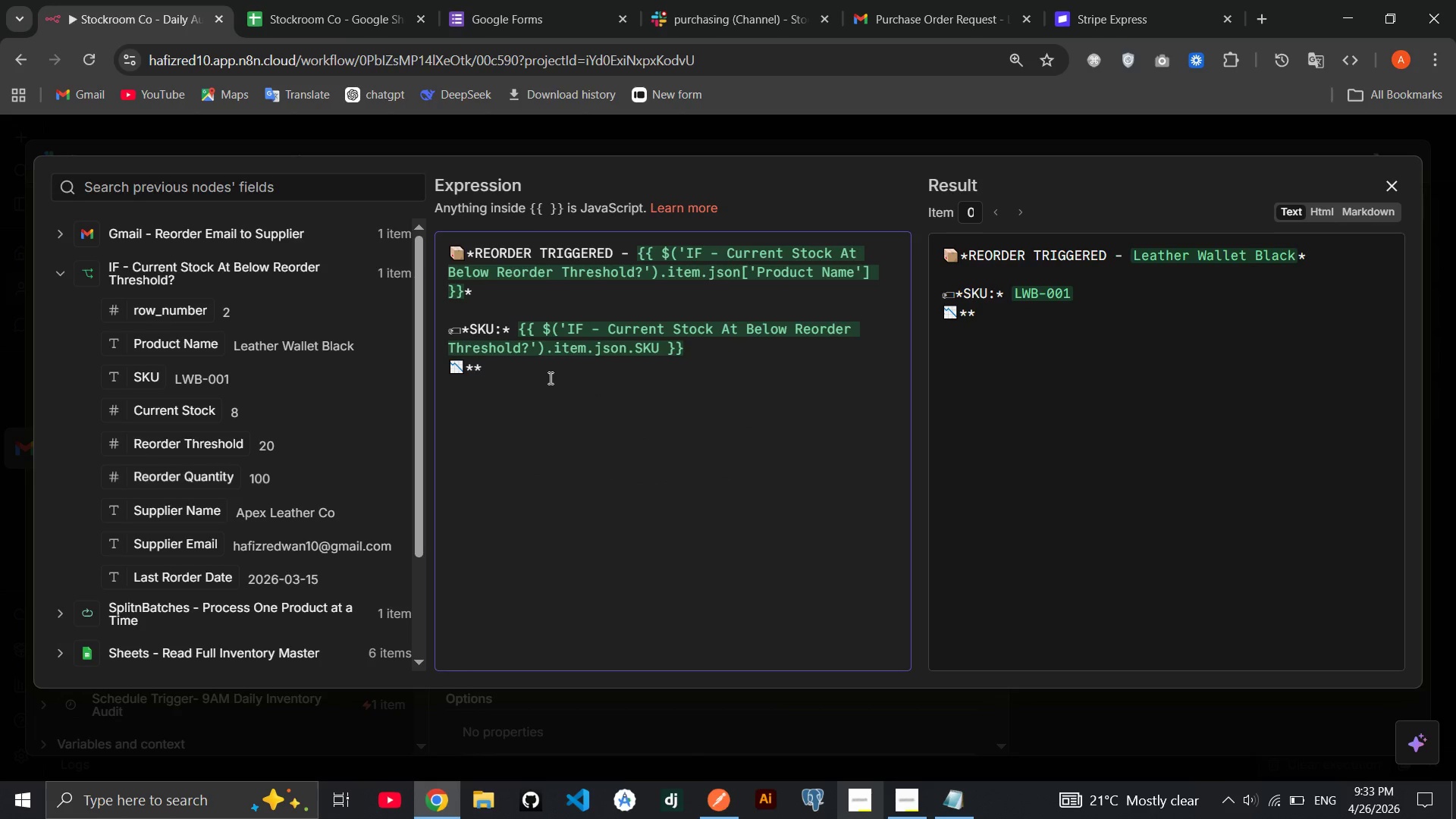 
type(cURRENT )
key(Backspace)
key(Backspace)
key(Backspace)
key(Backspace)
key(Backspace)
key(Backspace)
key(Backspace)
key(Backspace)
type(Current s)
key(Backspace)
type(Stock:)
 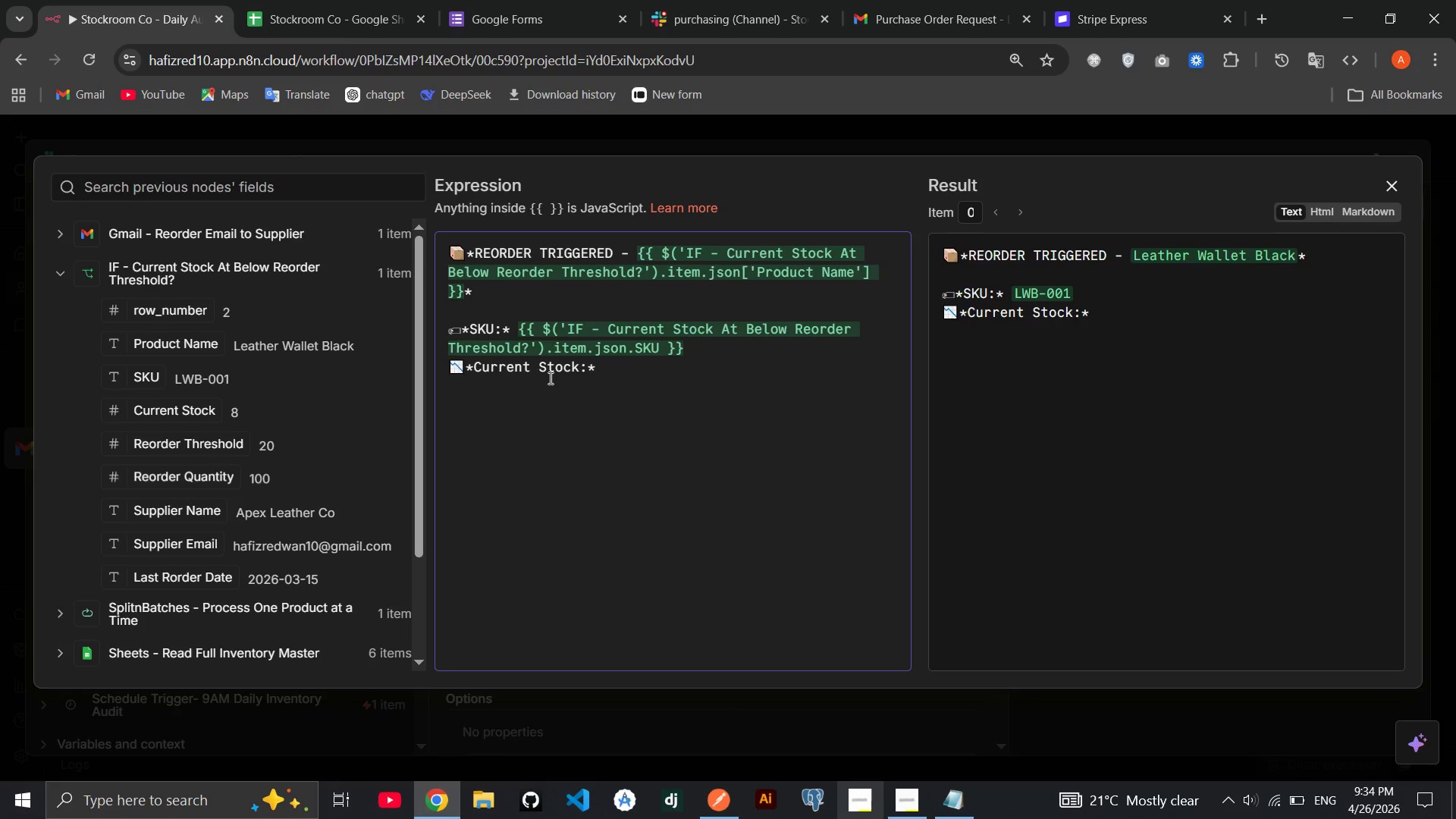 
left_click([538, 362])
 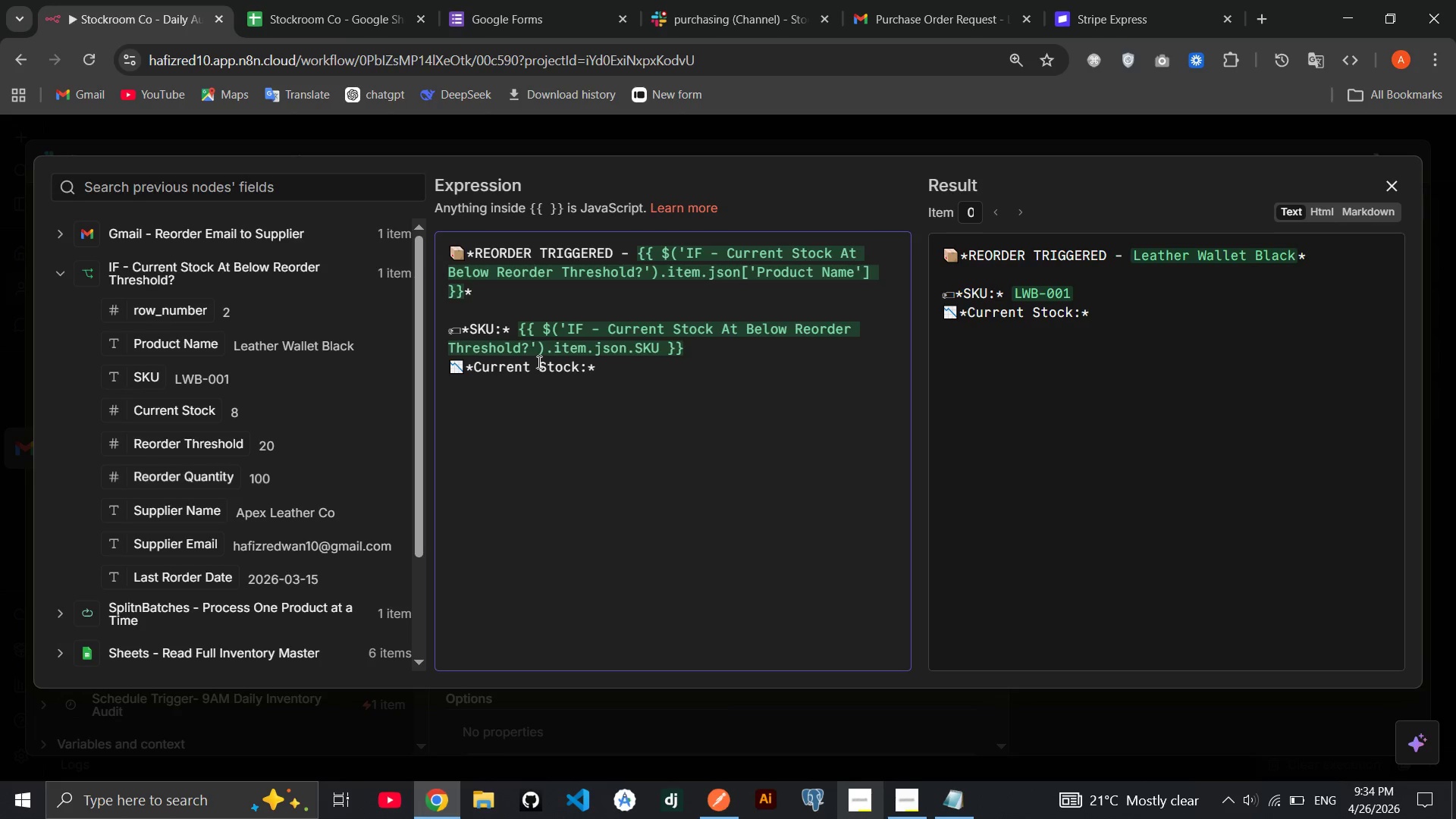 
key(Backspace)
 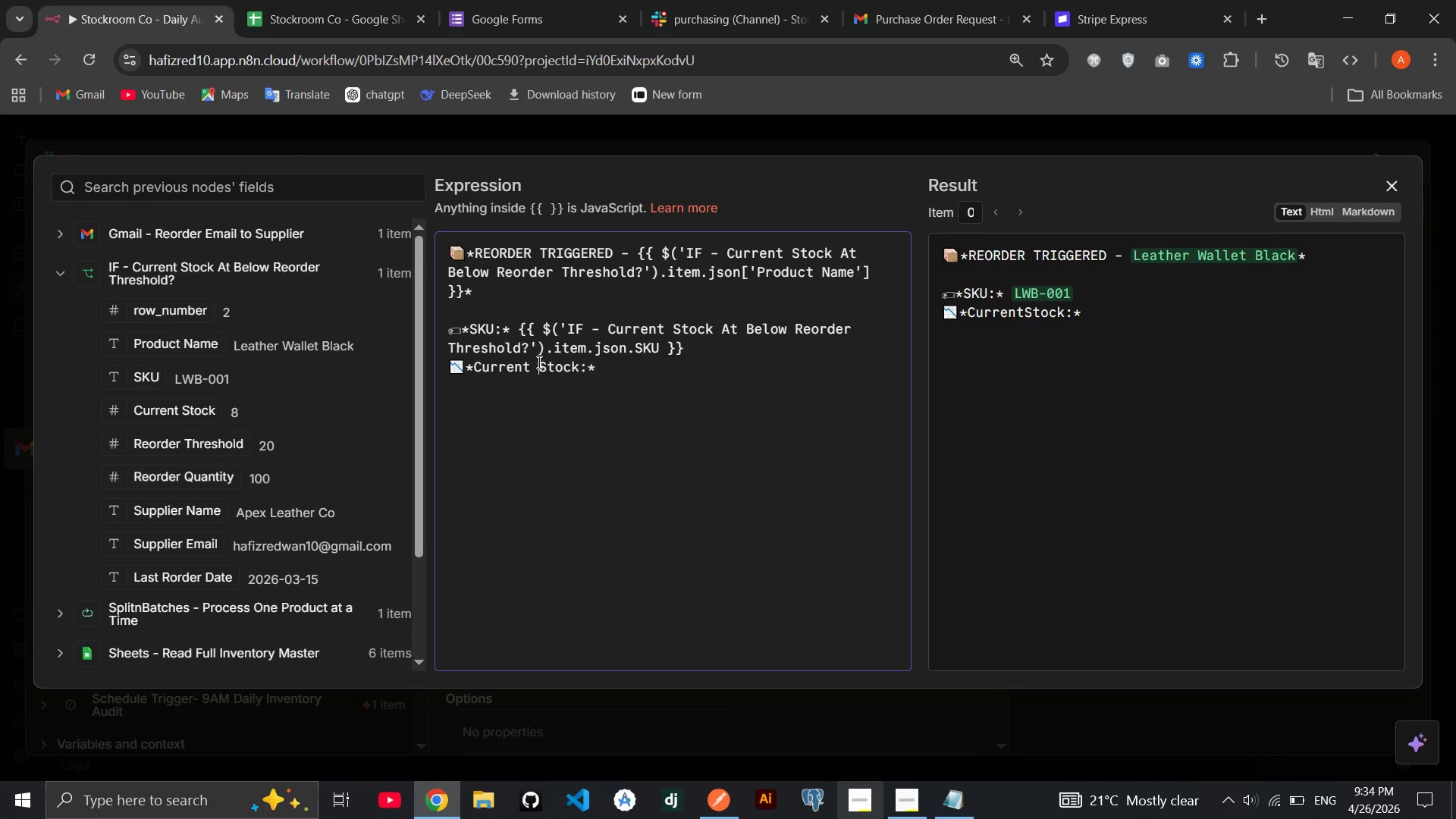 
key(Space)
 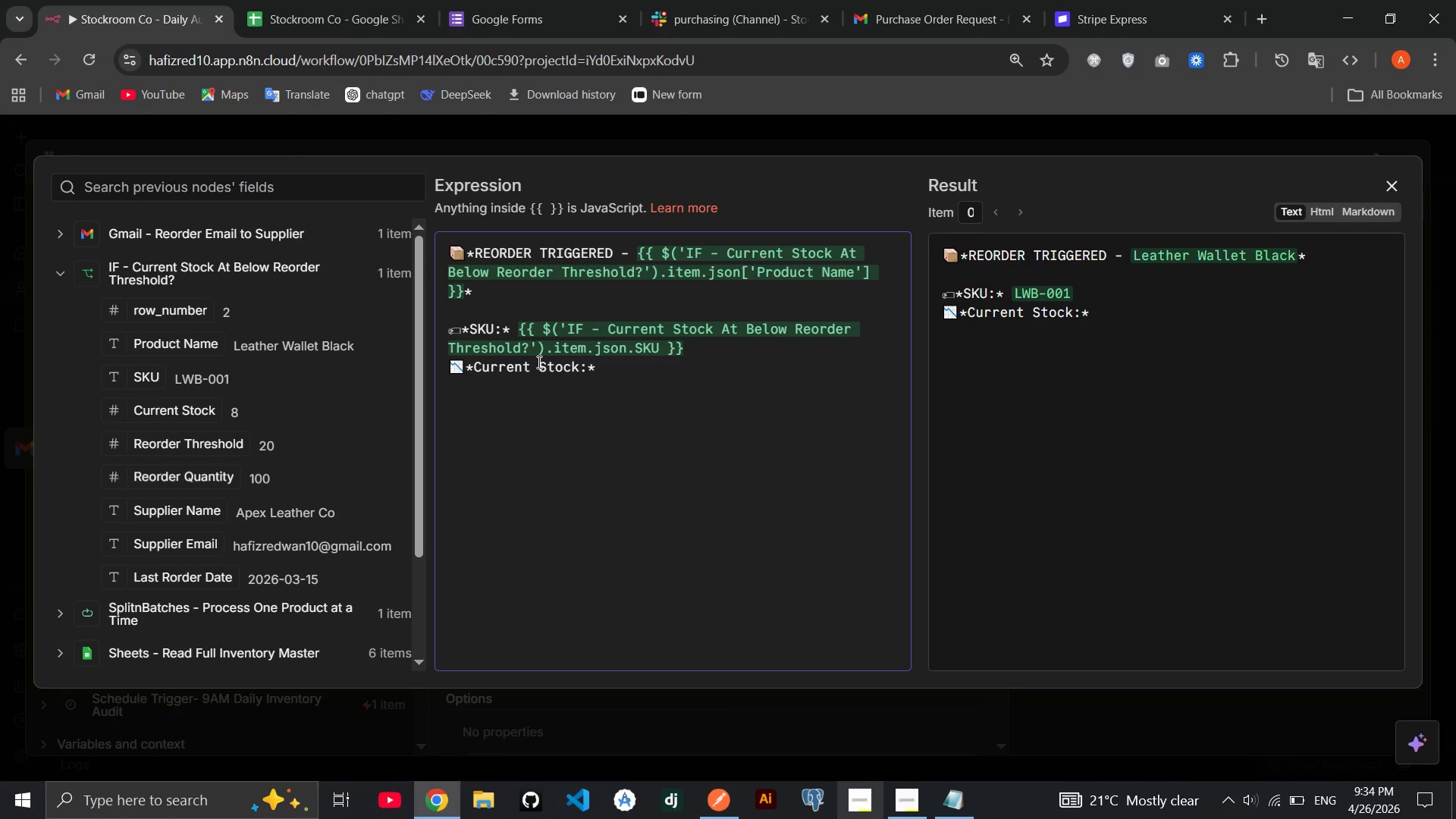 
key(End)
 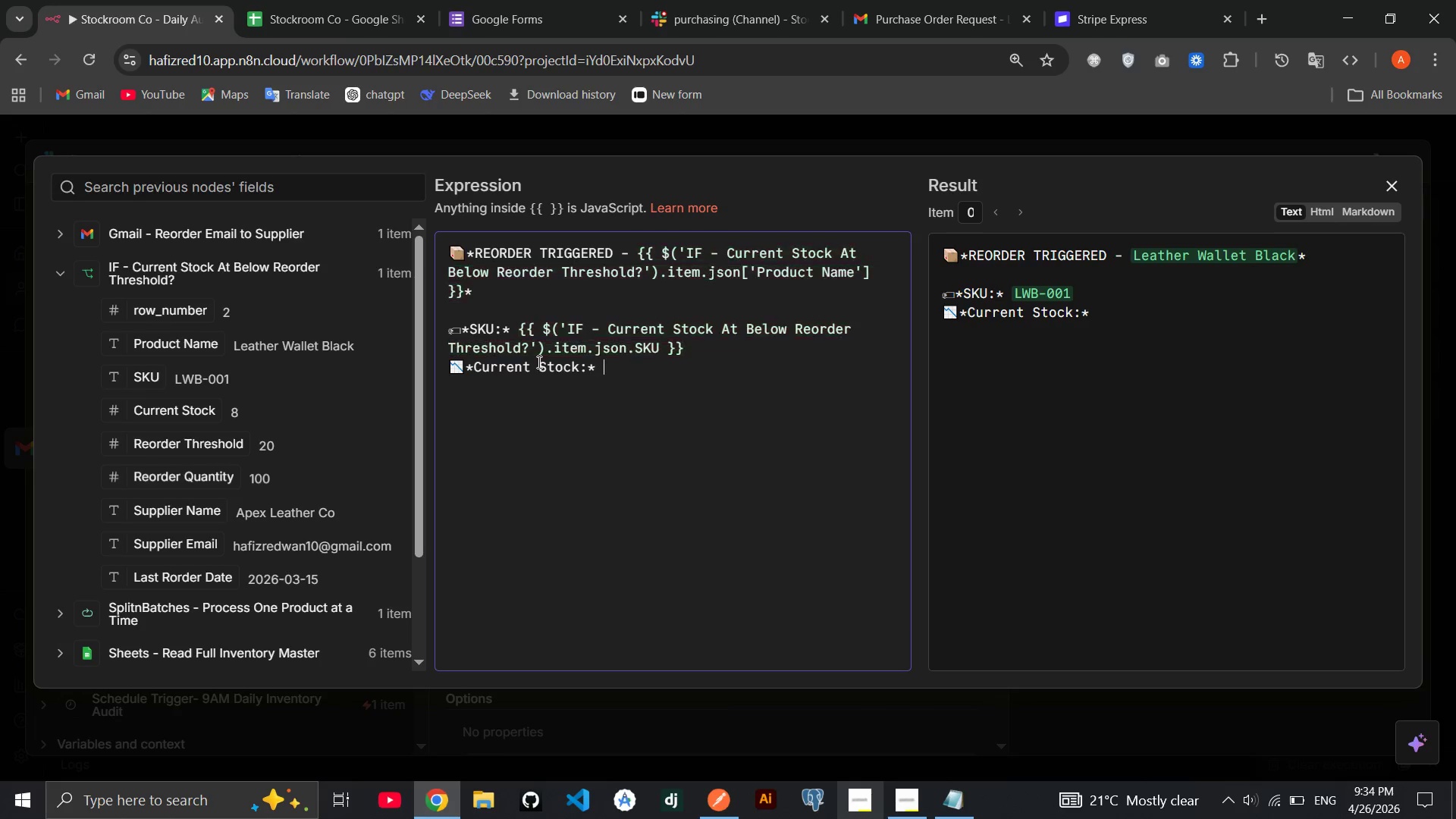 
key(Space)
 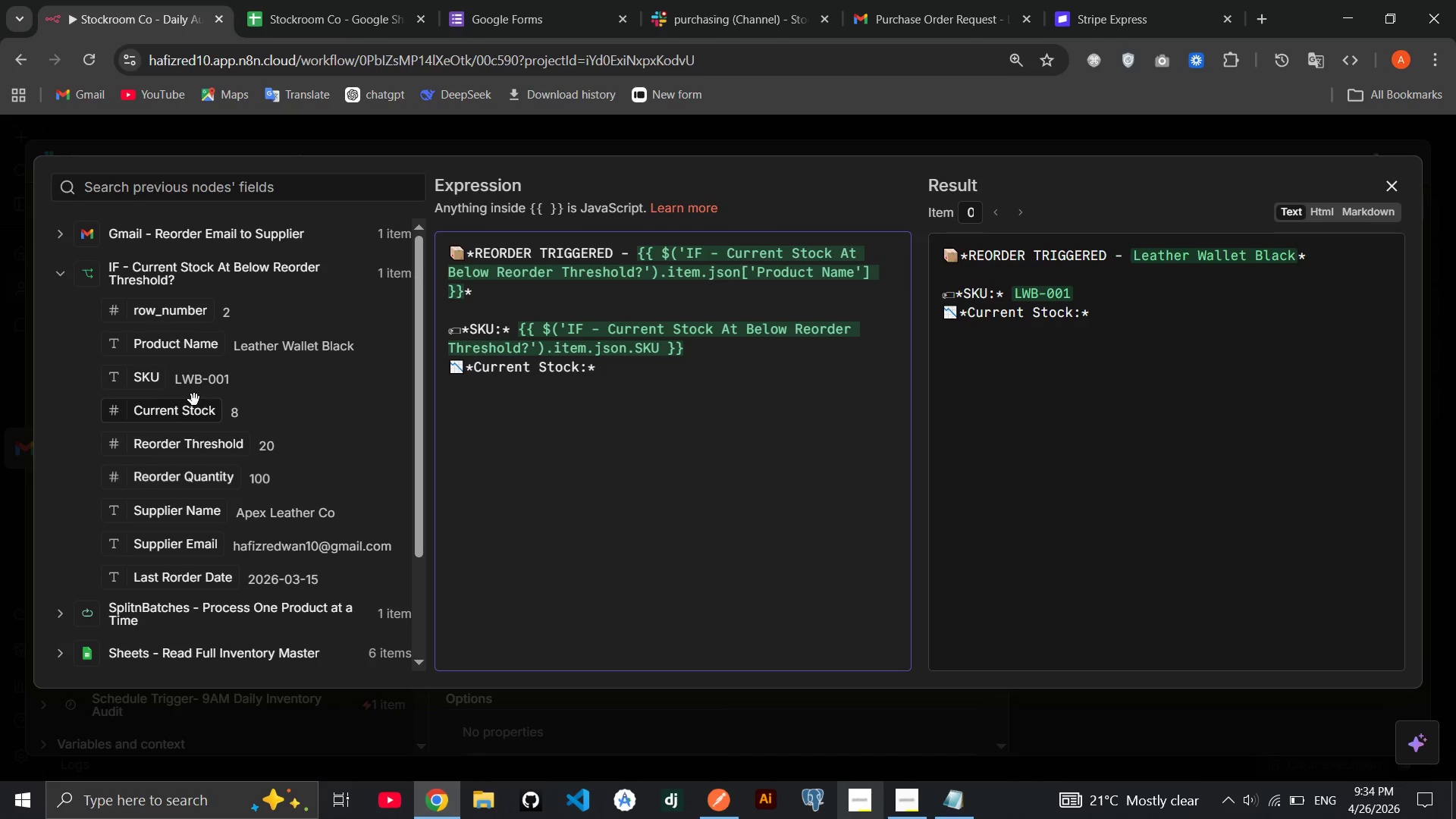 
left_click_drag(start_coordinate=[181, 413], to_coordinate=[647, 378])
 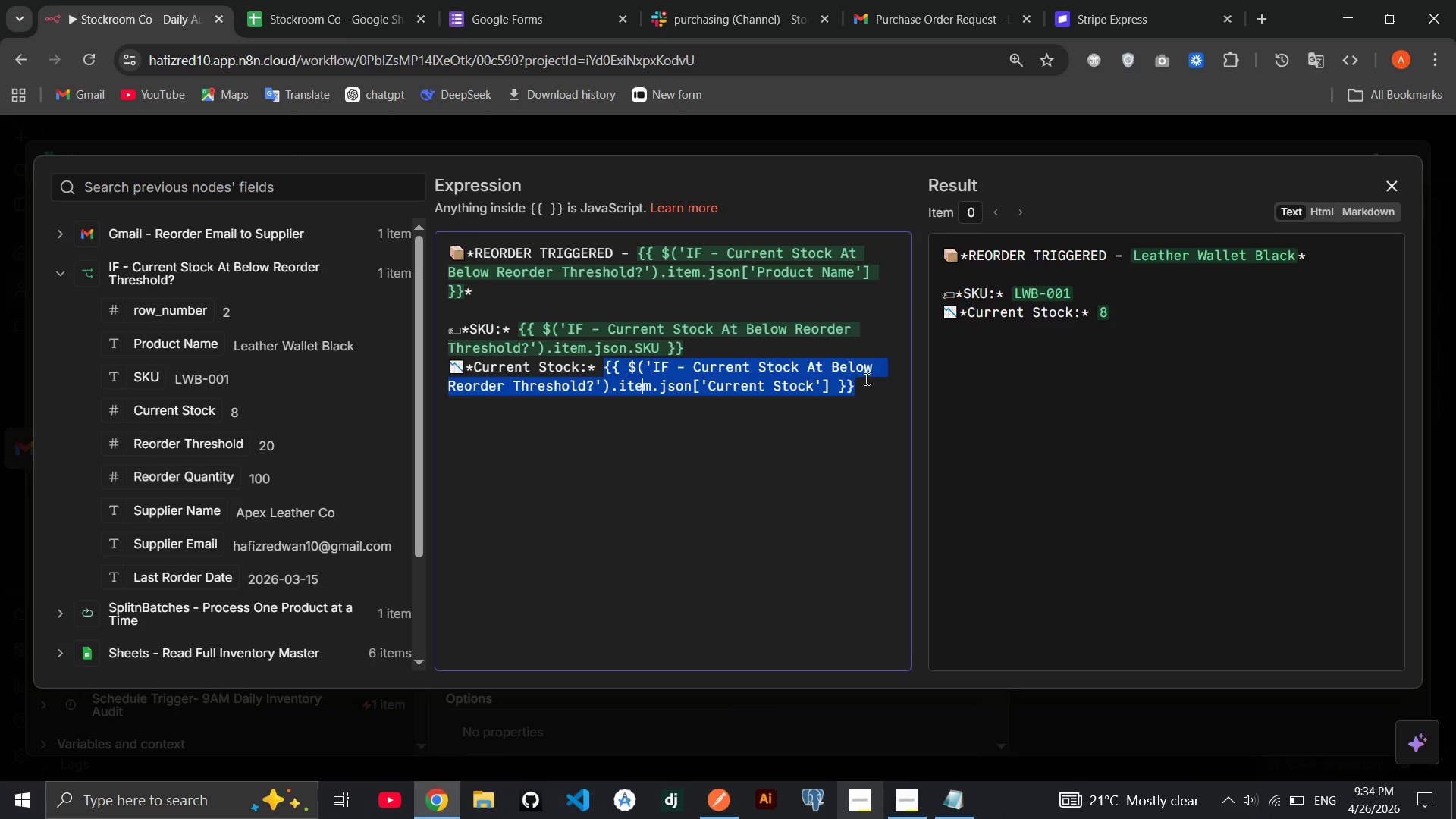 
left_click([865, 378])
 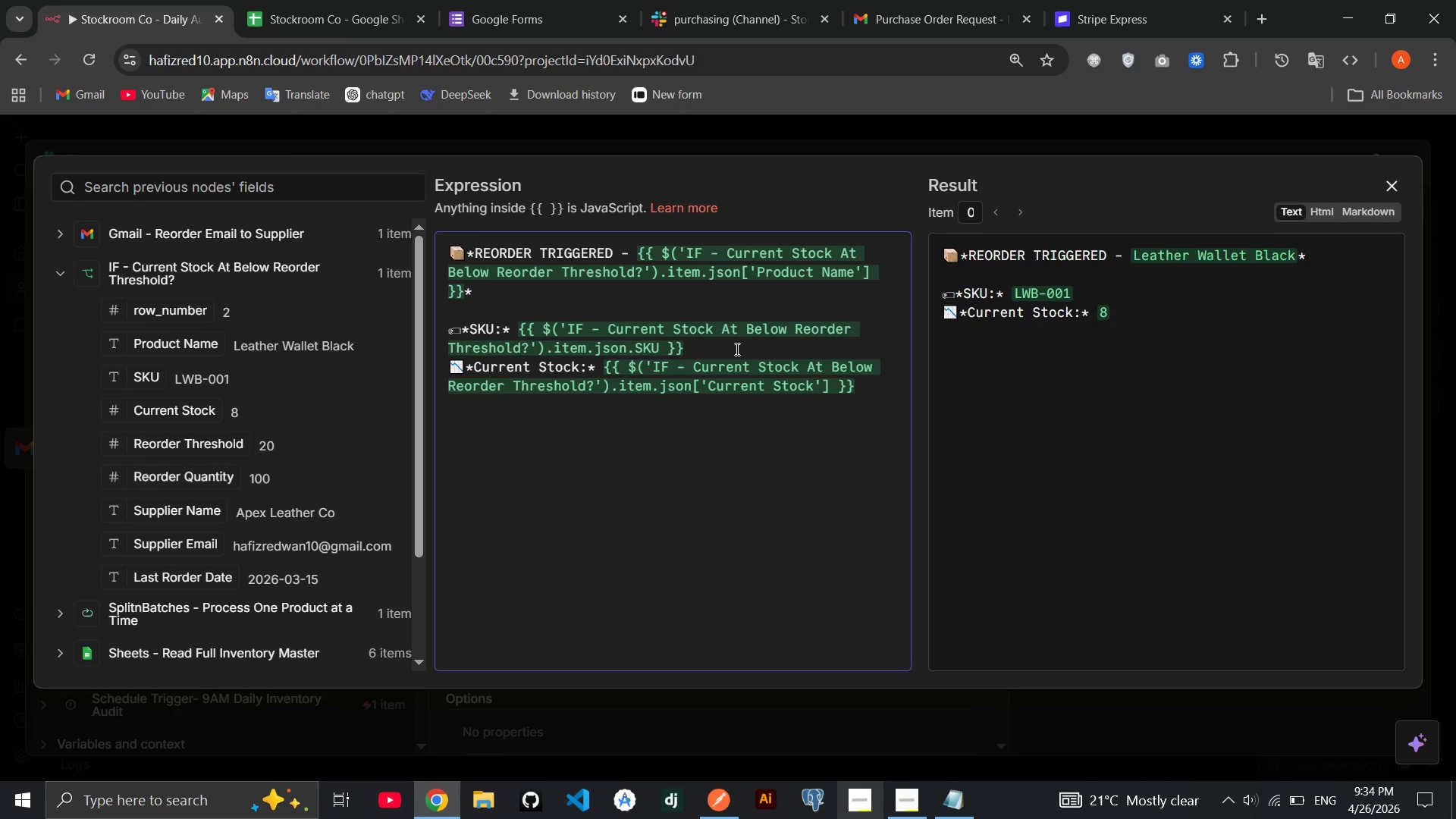 
left_click([733, 346])
 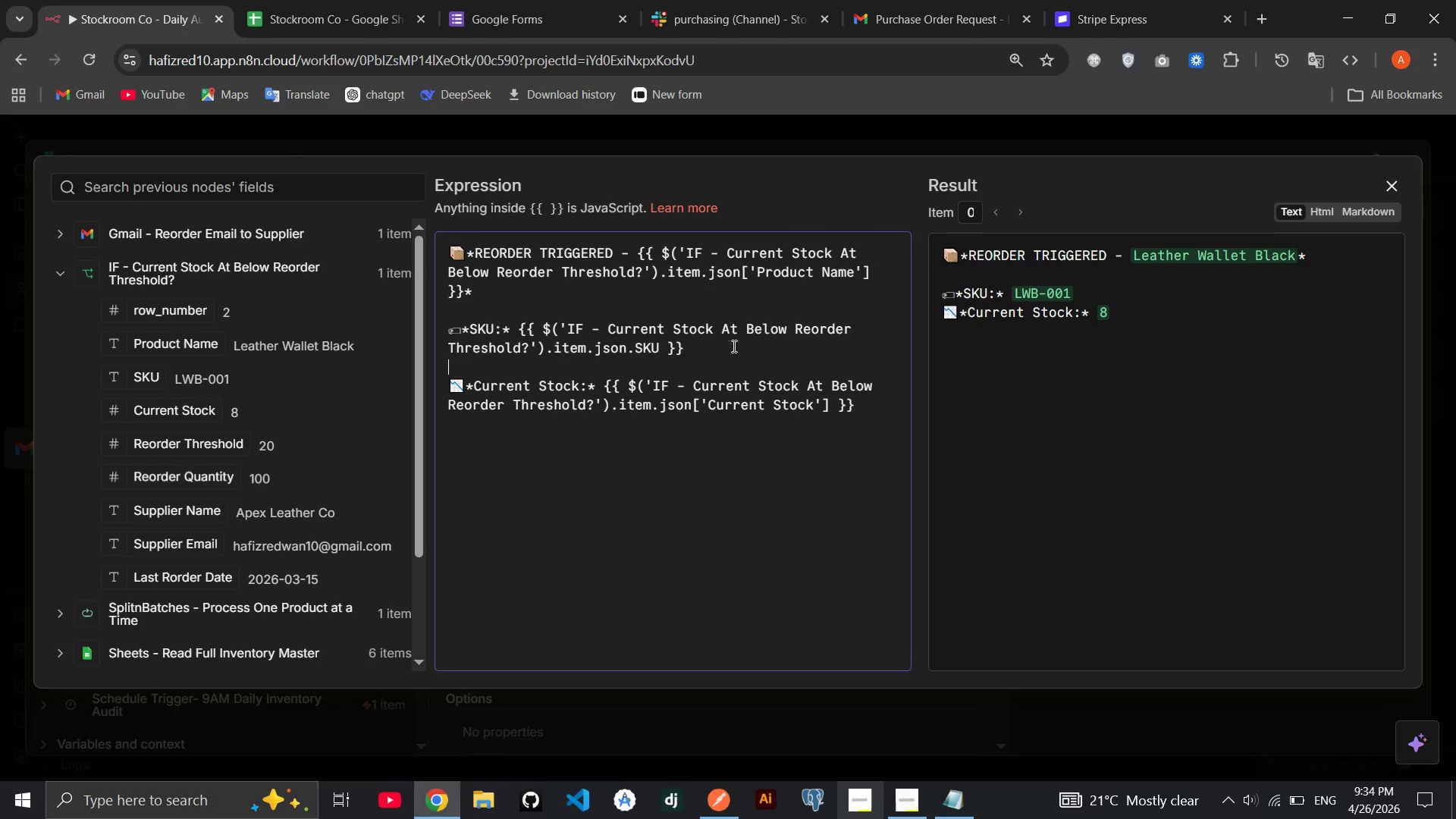 
key(Enter)
 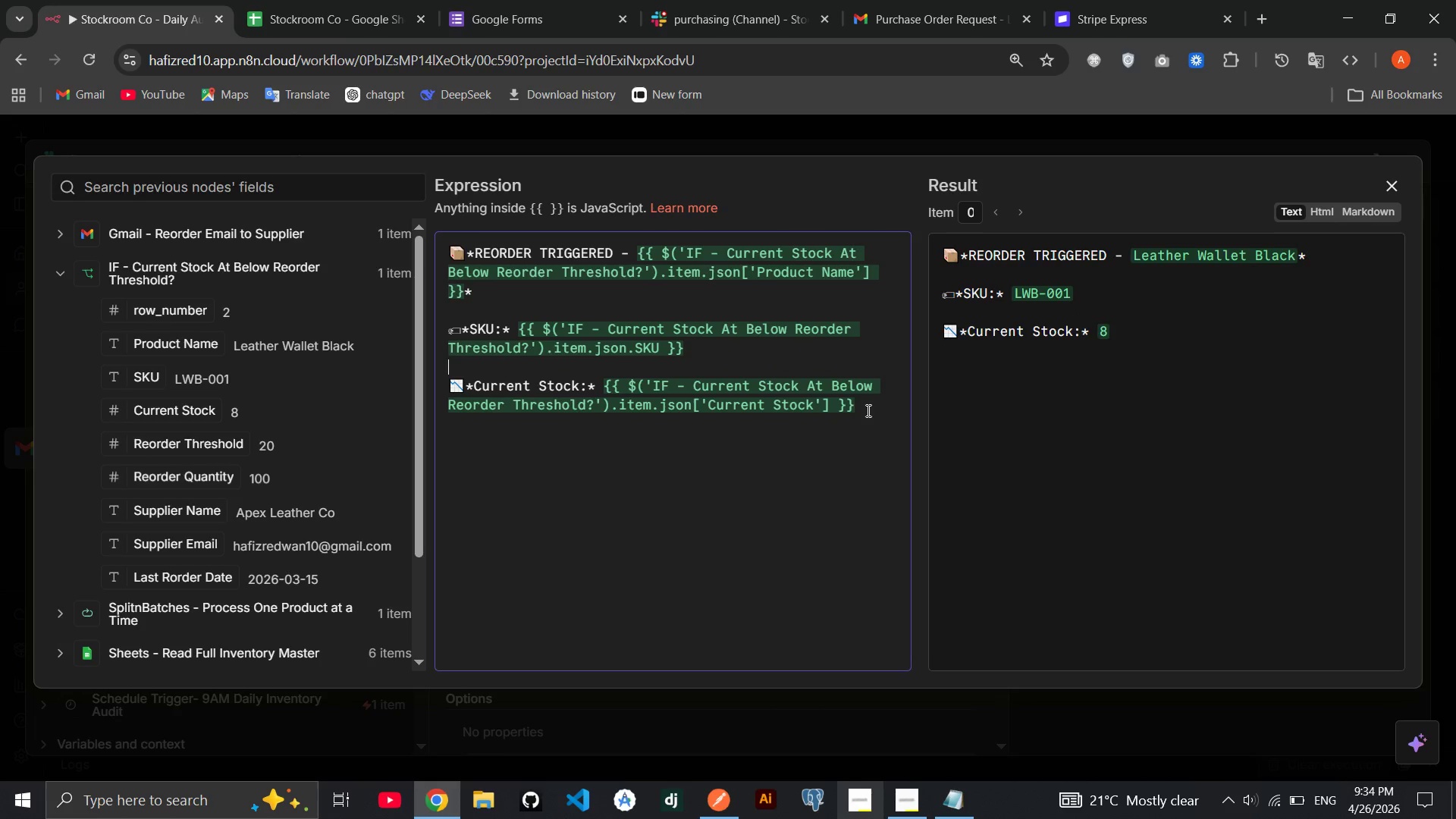 
left_click([867, 410])
 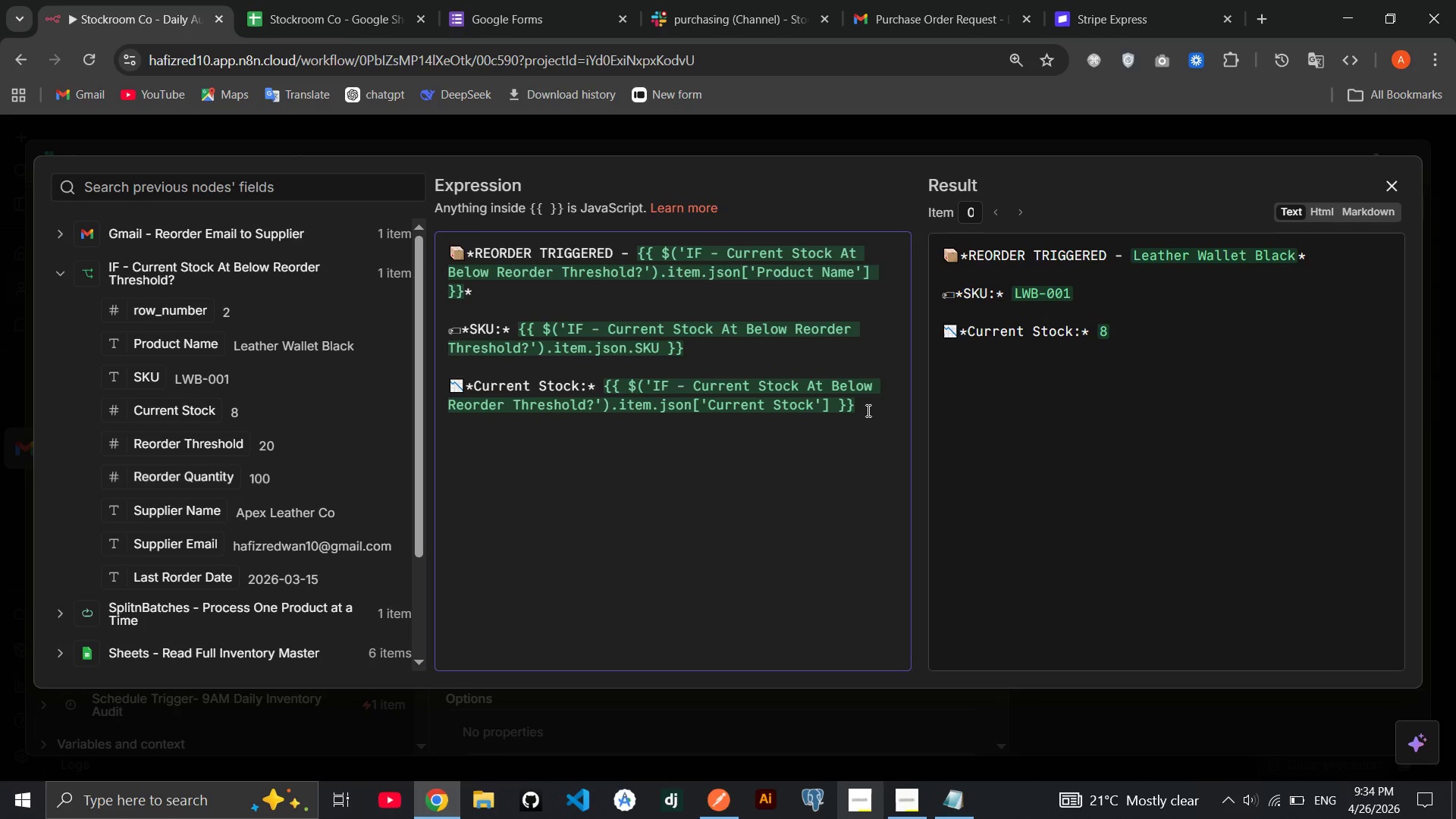 
key(Enter)
 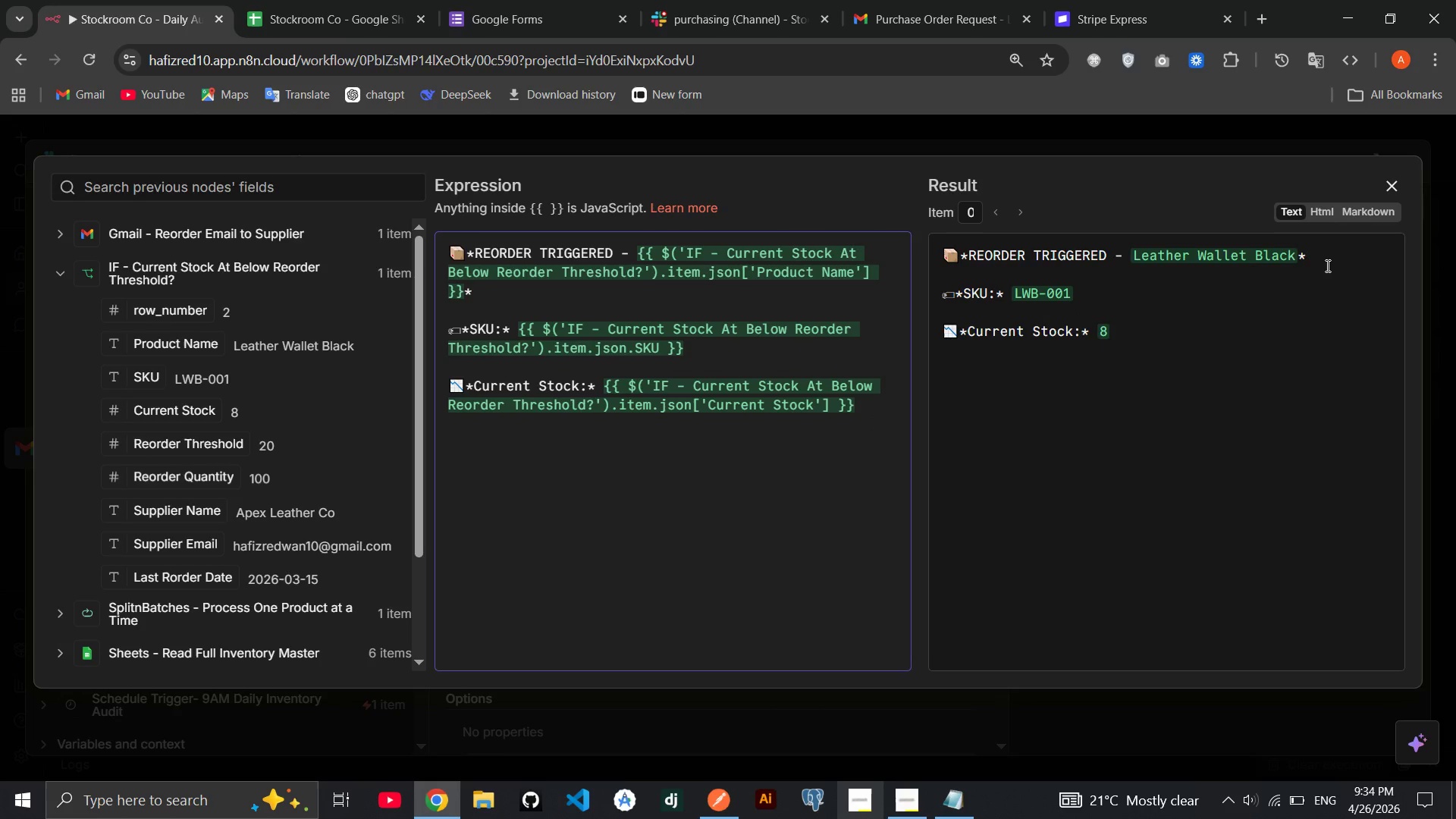 
left_click([1367, 220])
 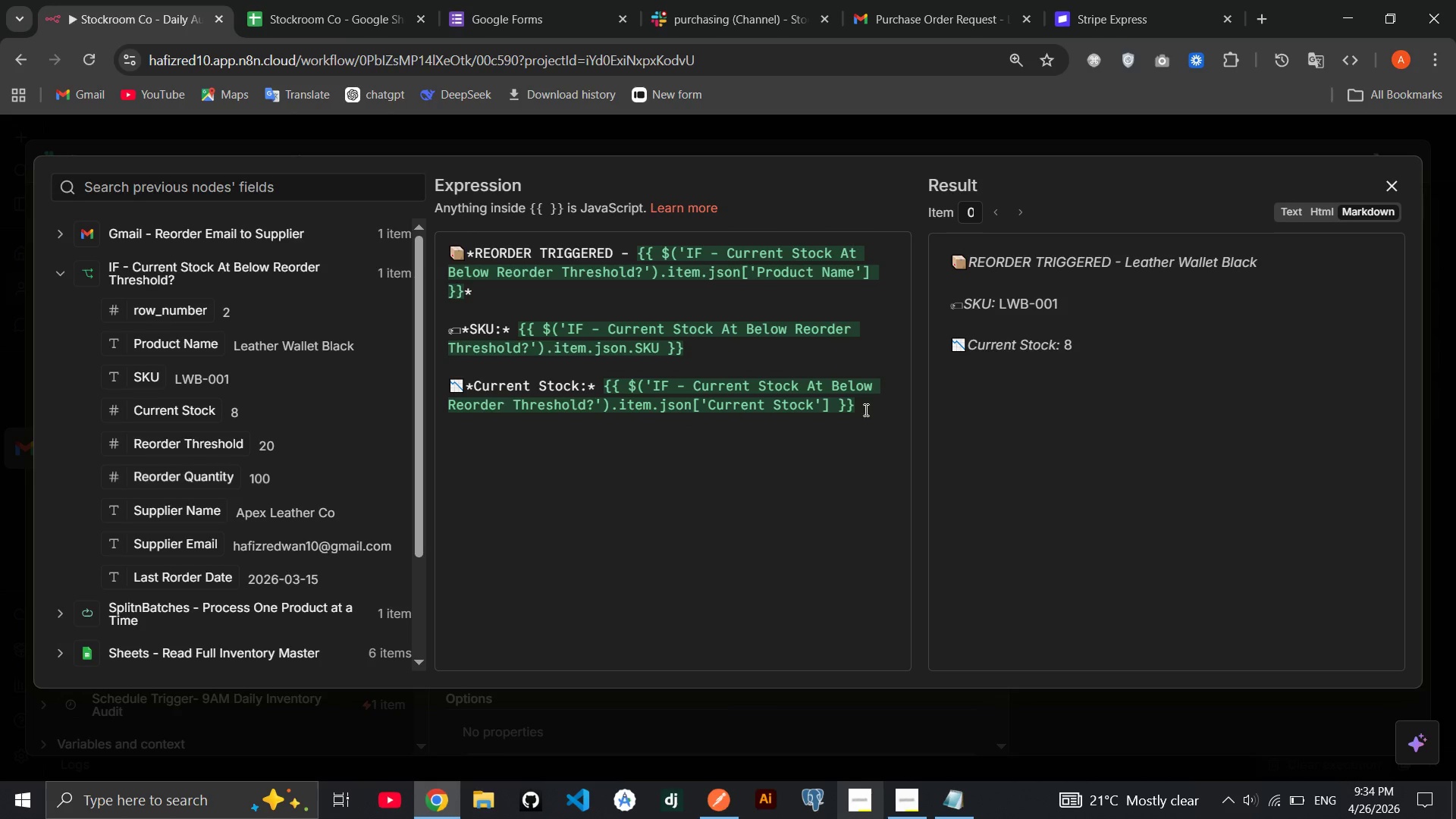 
left_click([887, 410])
 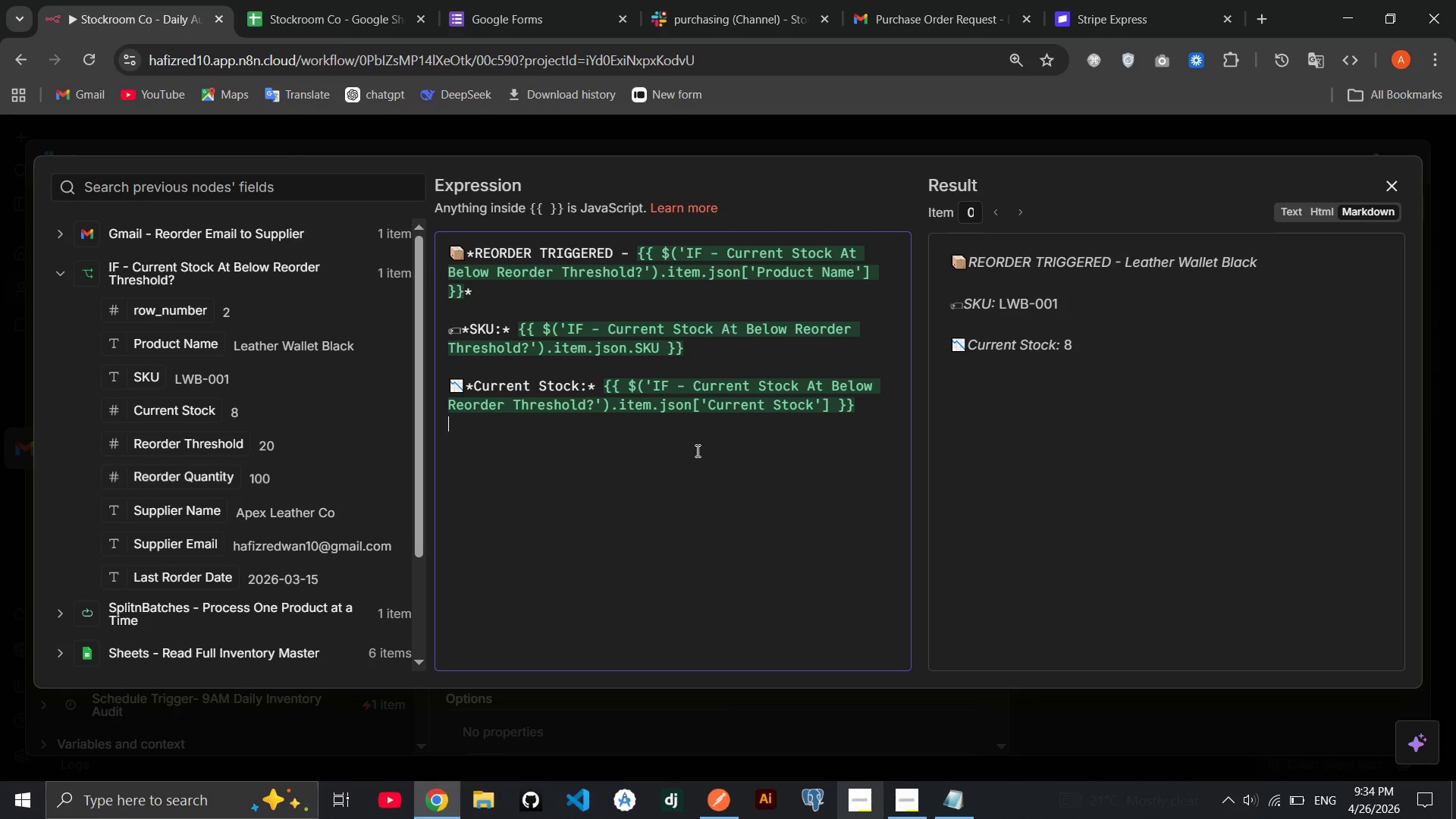 
left_click([696, 450])
 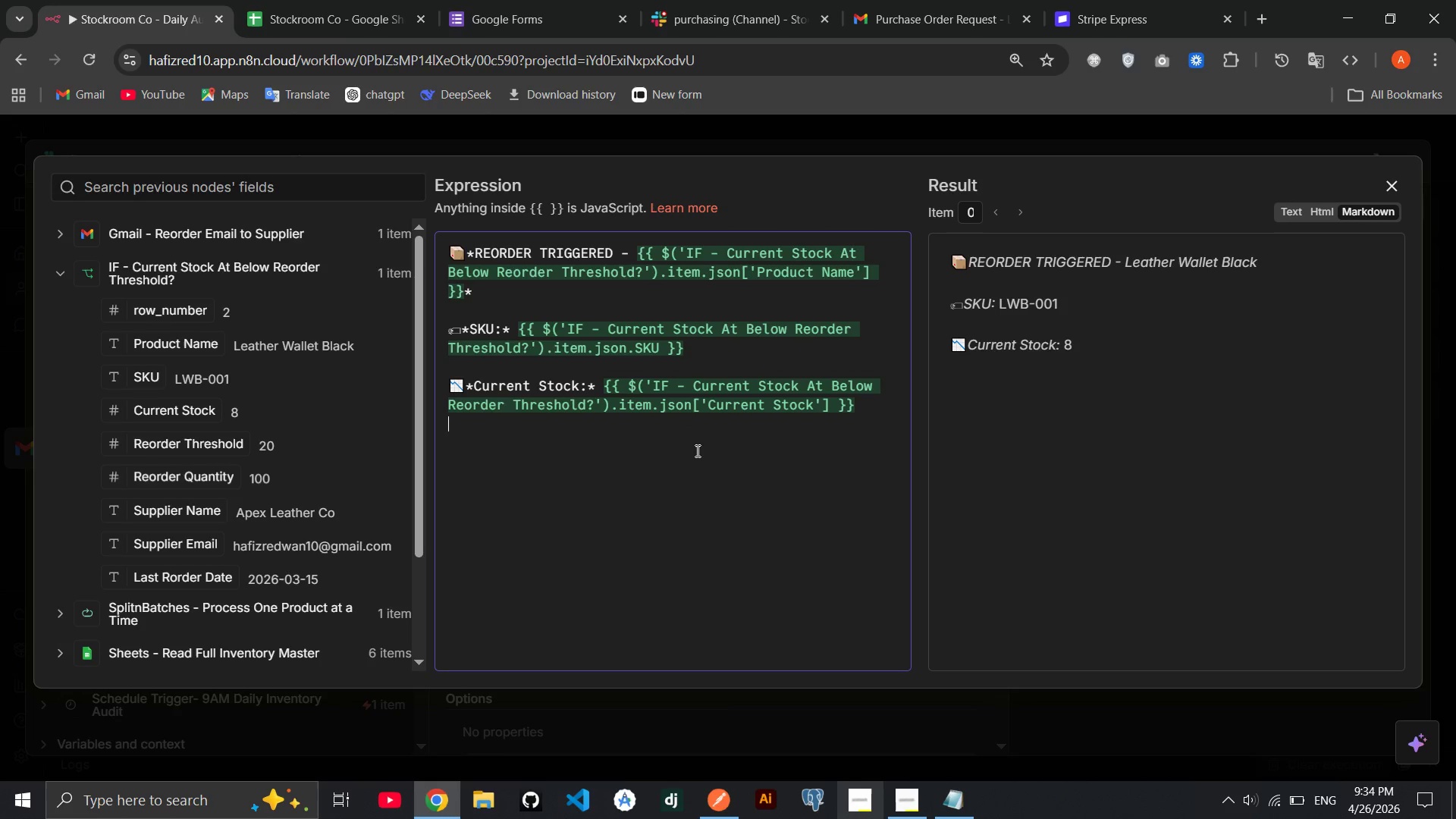 
key(Meta+Period)
 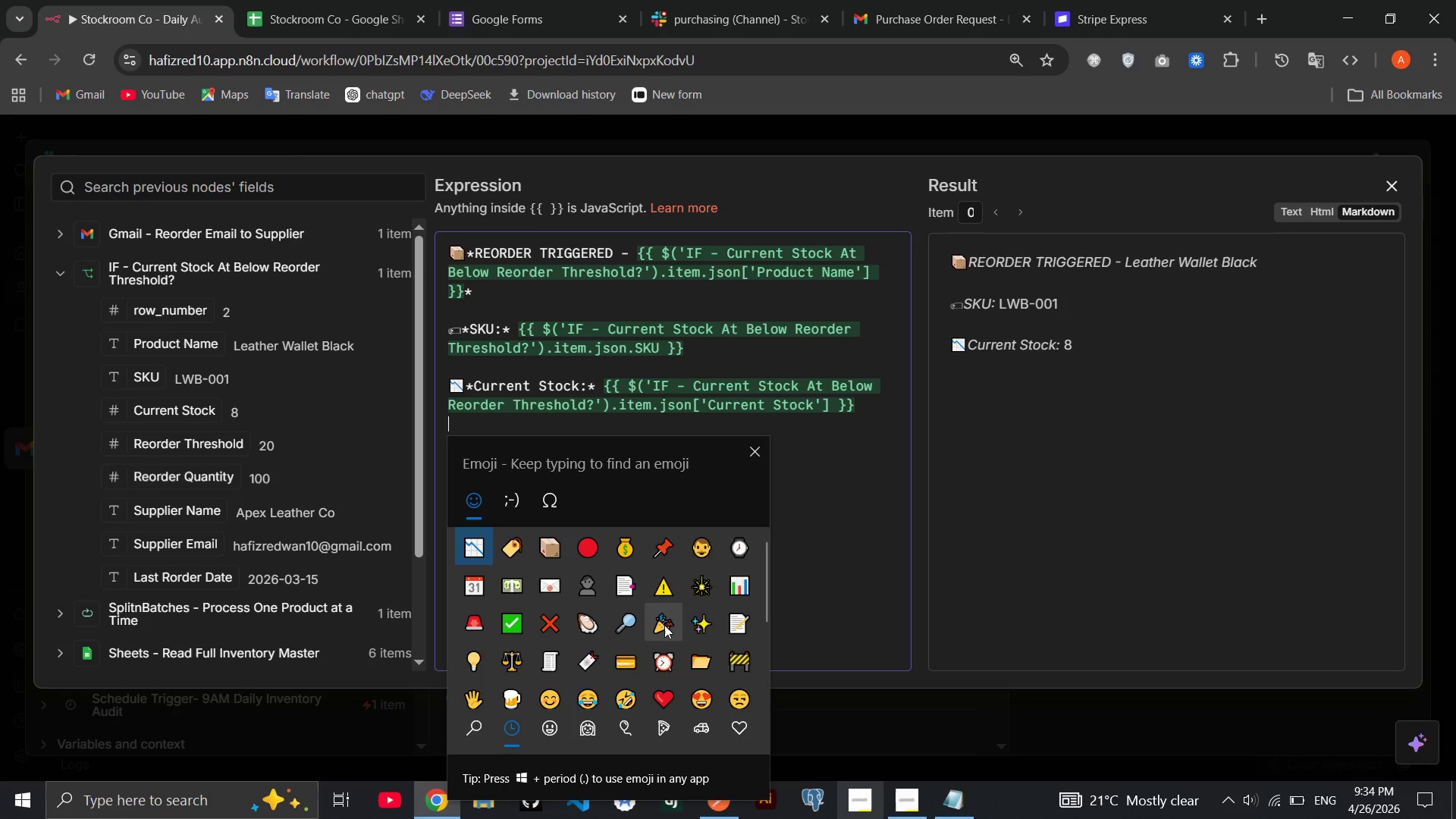 
wait(13.28)
 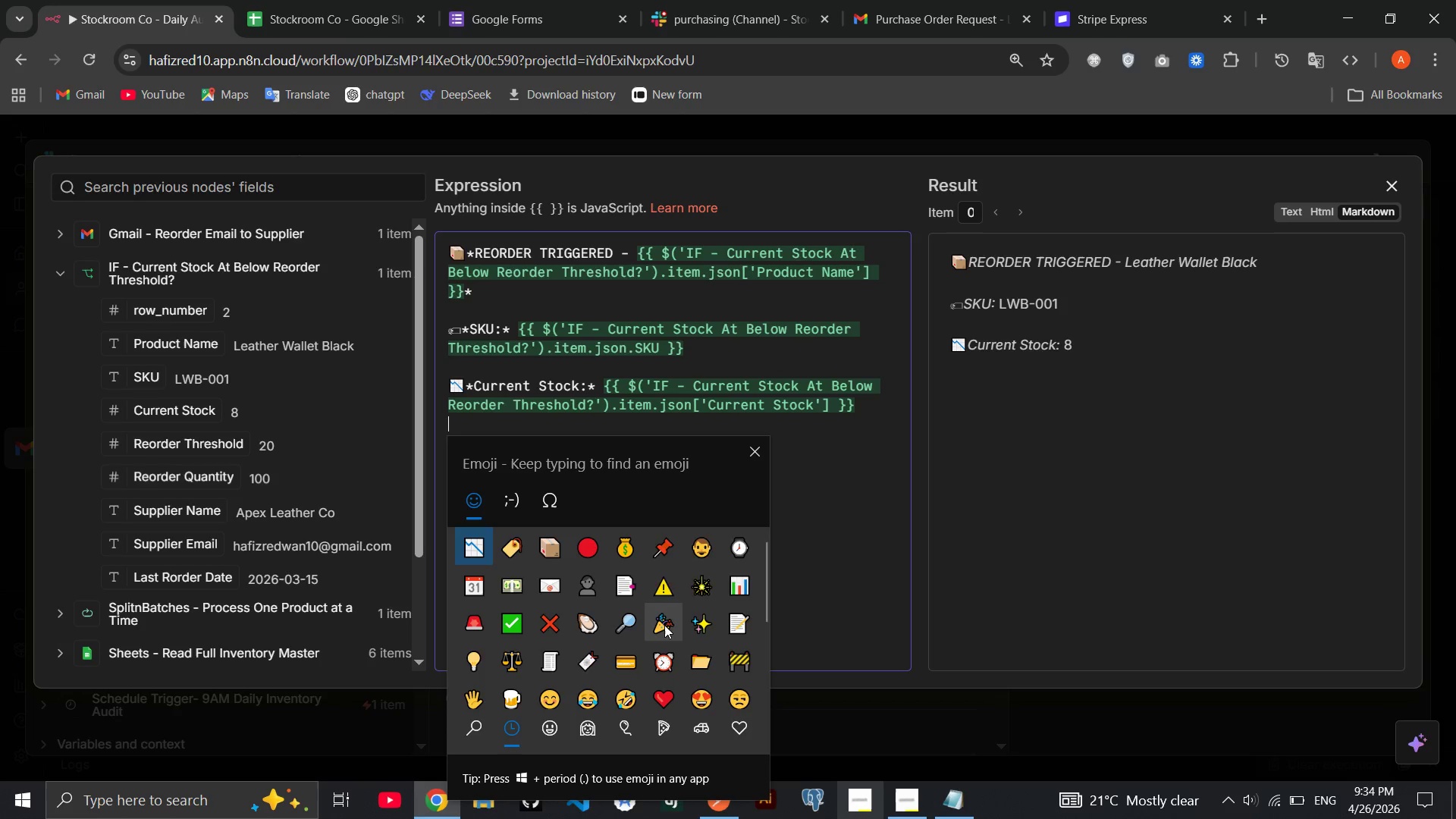 
left_click([673, 557])
 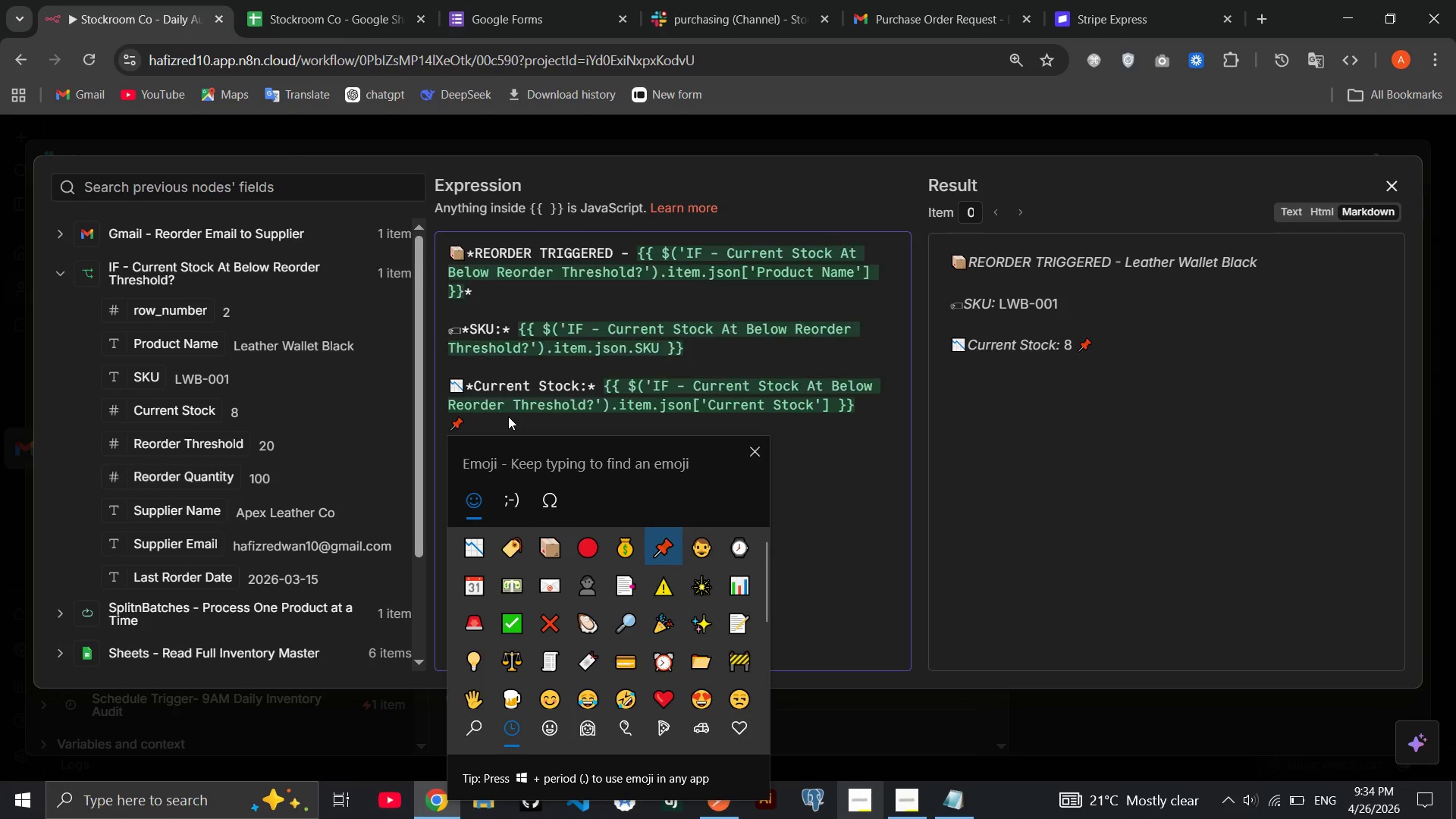 
left_click([508, 416])
 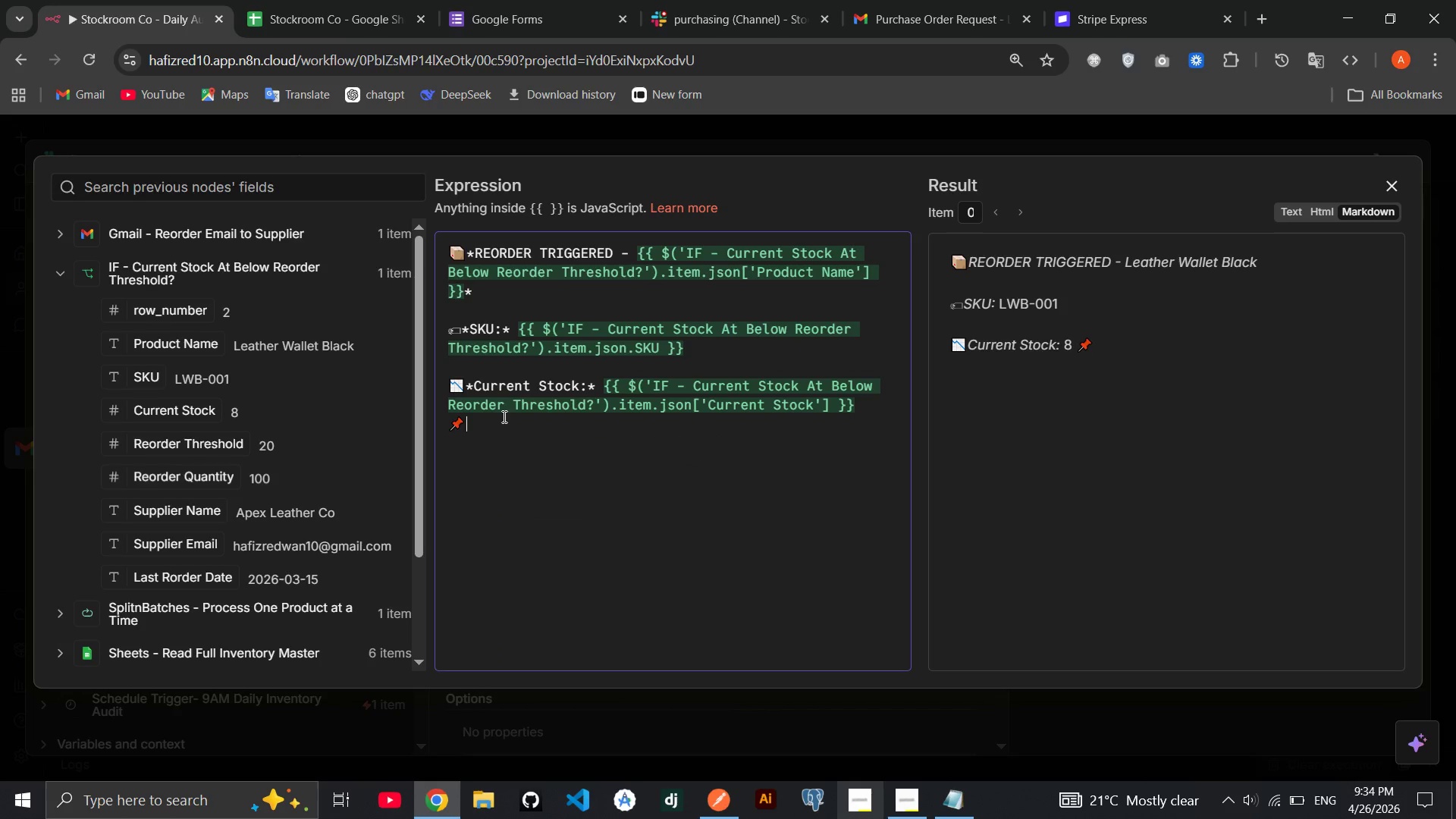 
key(ArrowLeft)
 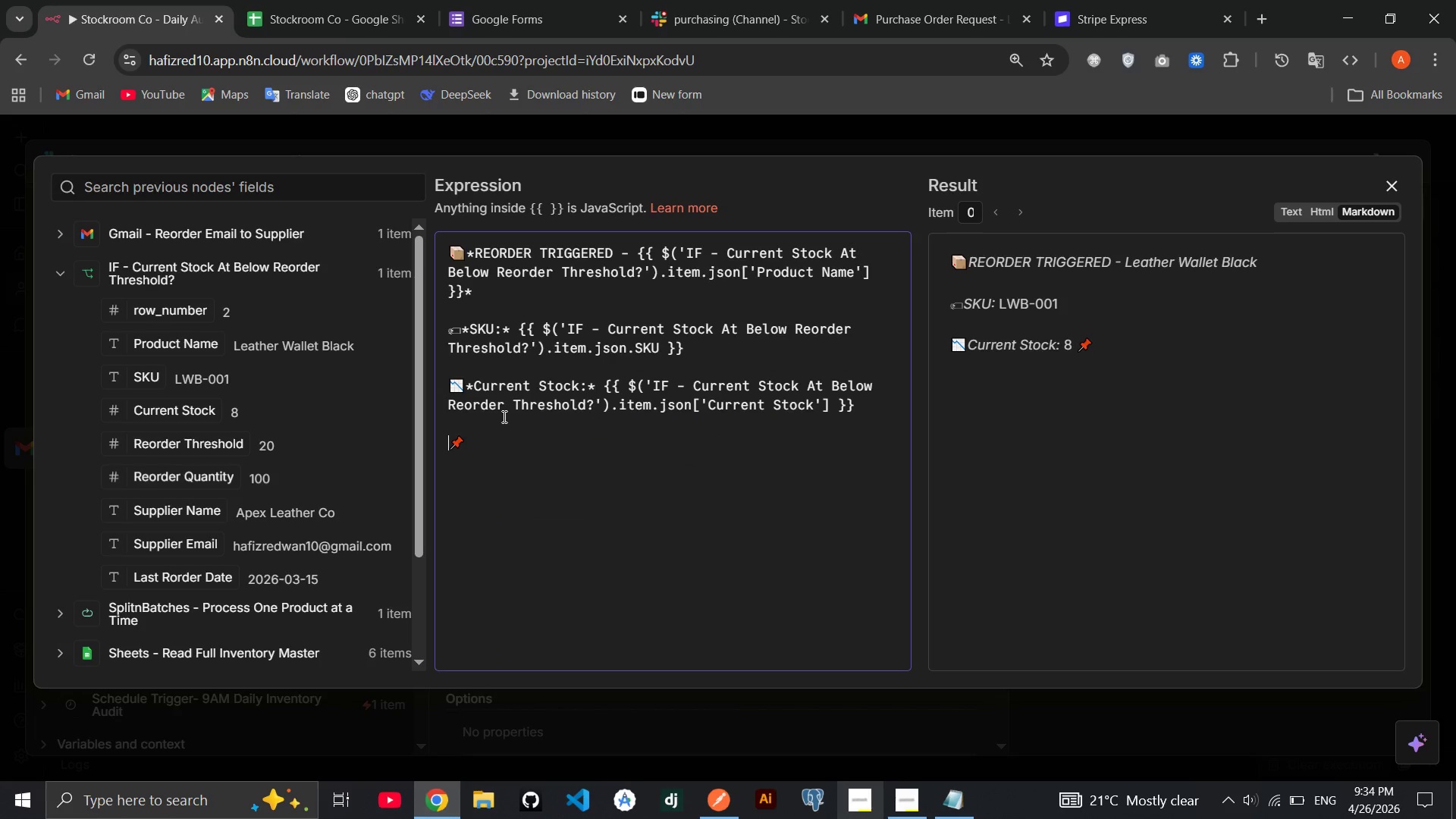 
key(Enter)
 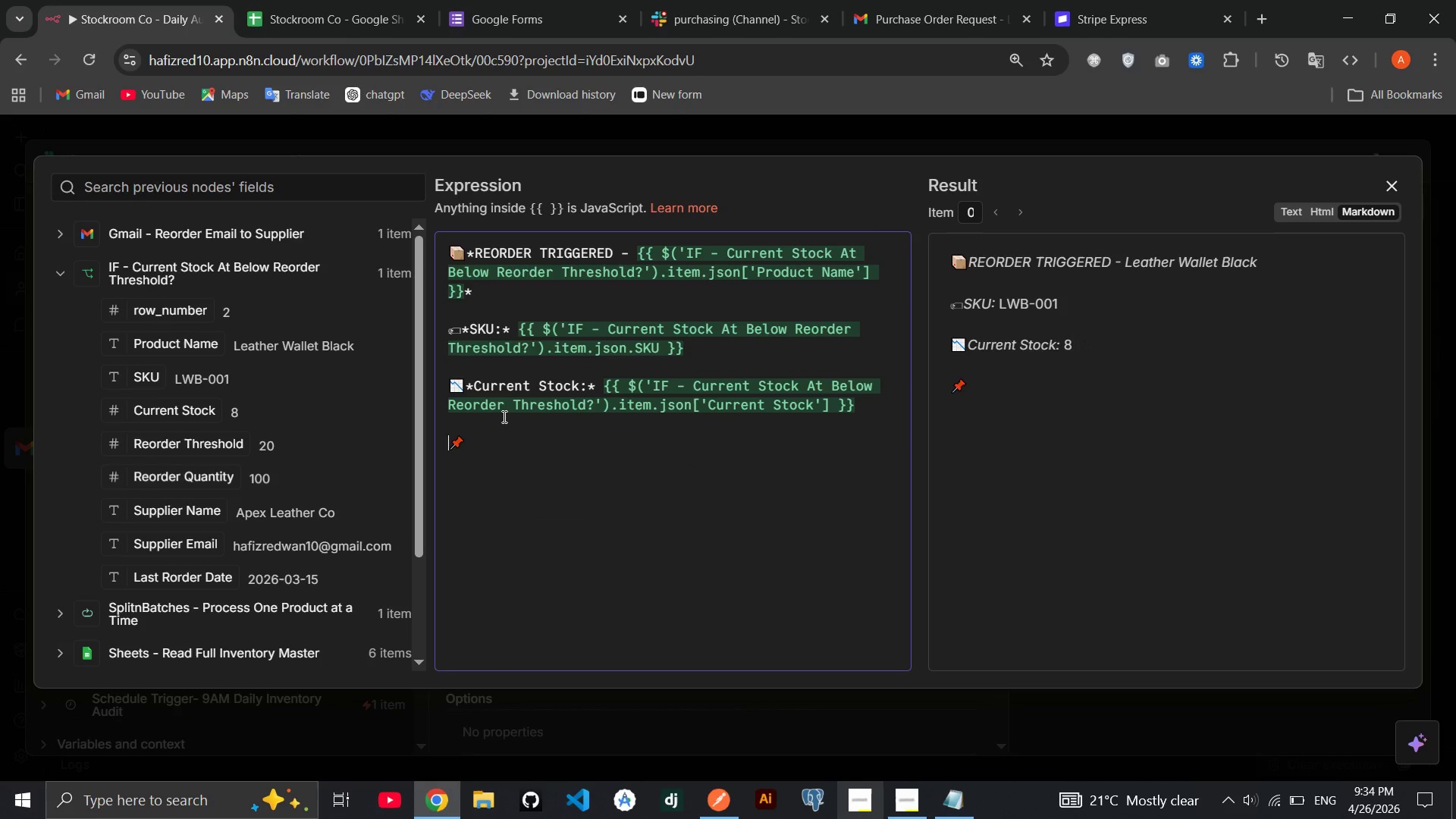 
key(ArrowRight)
 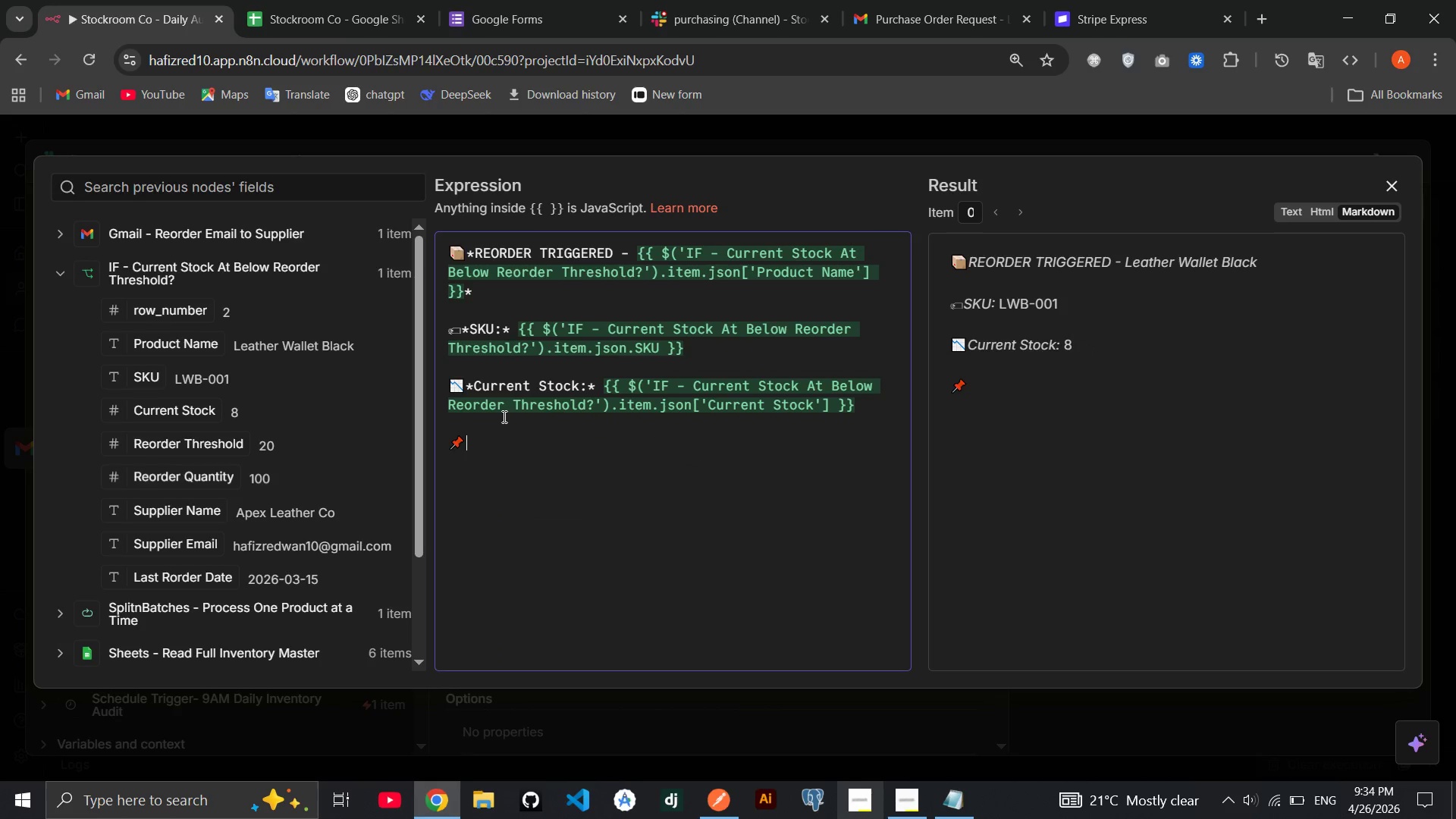 
type(**)
 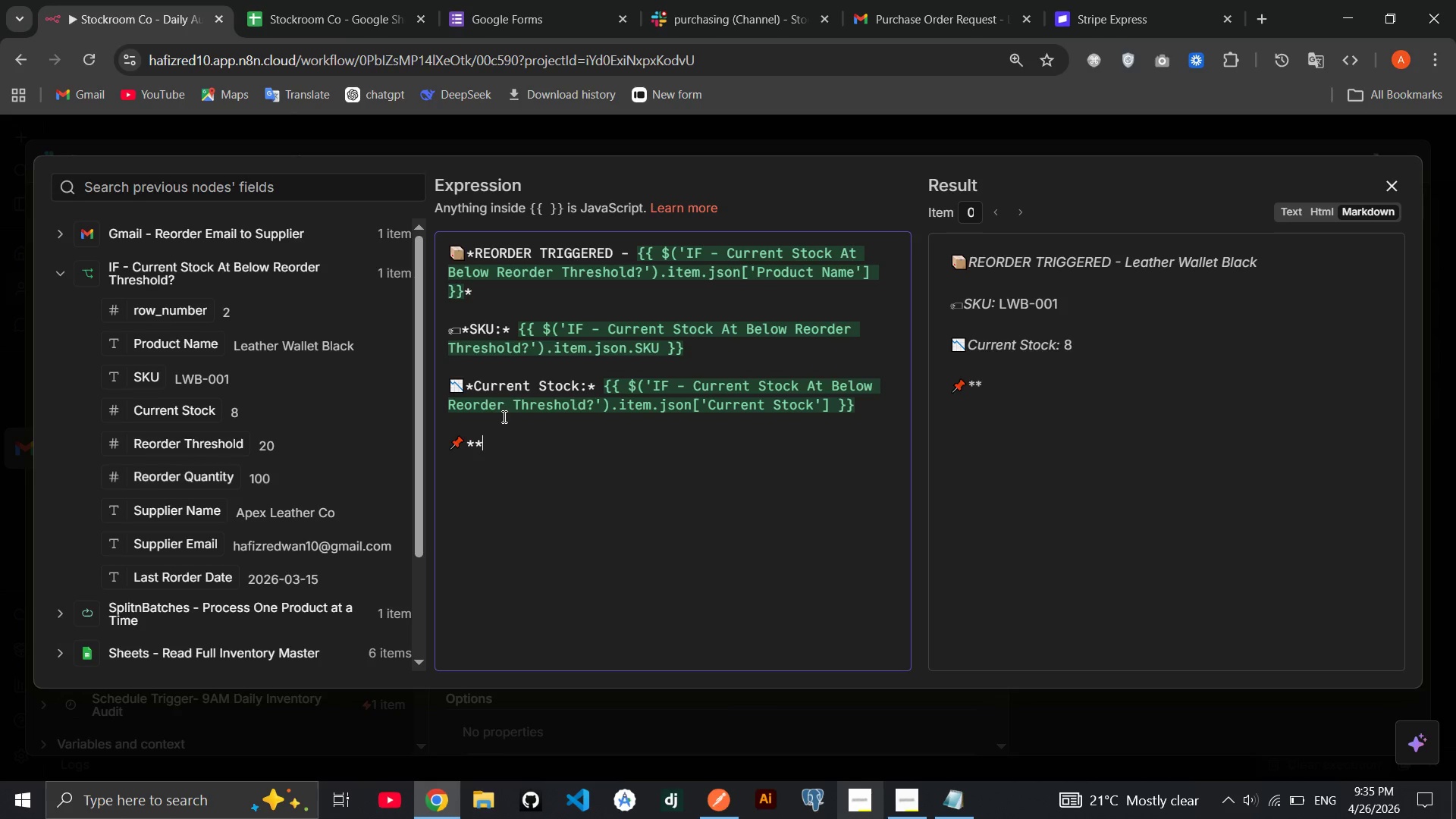 
wait(8.08)
 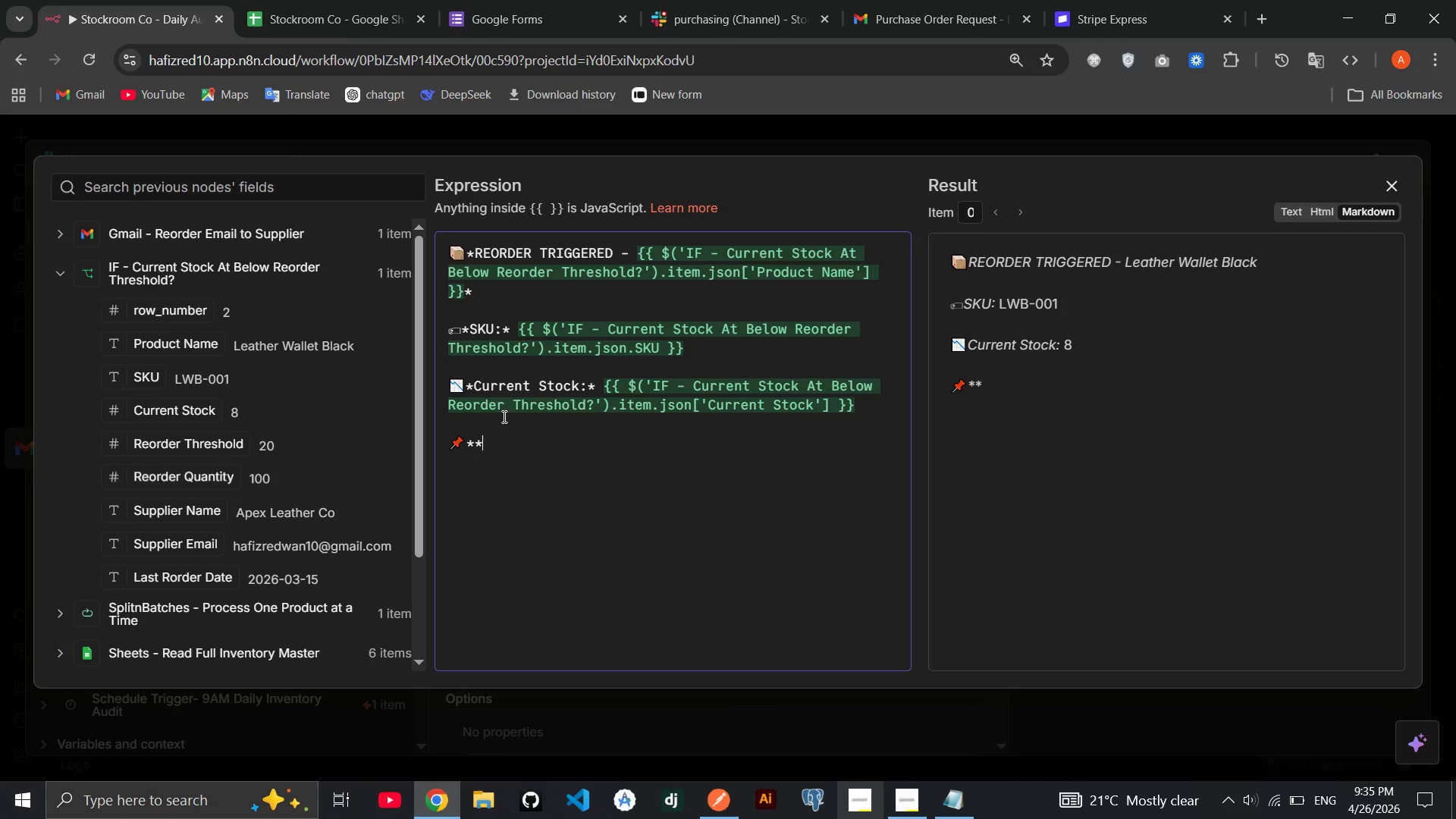 
key(ArrowLeft)
 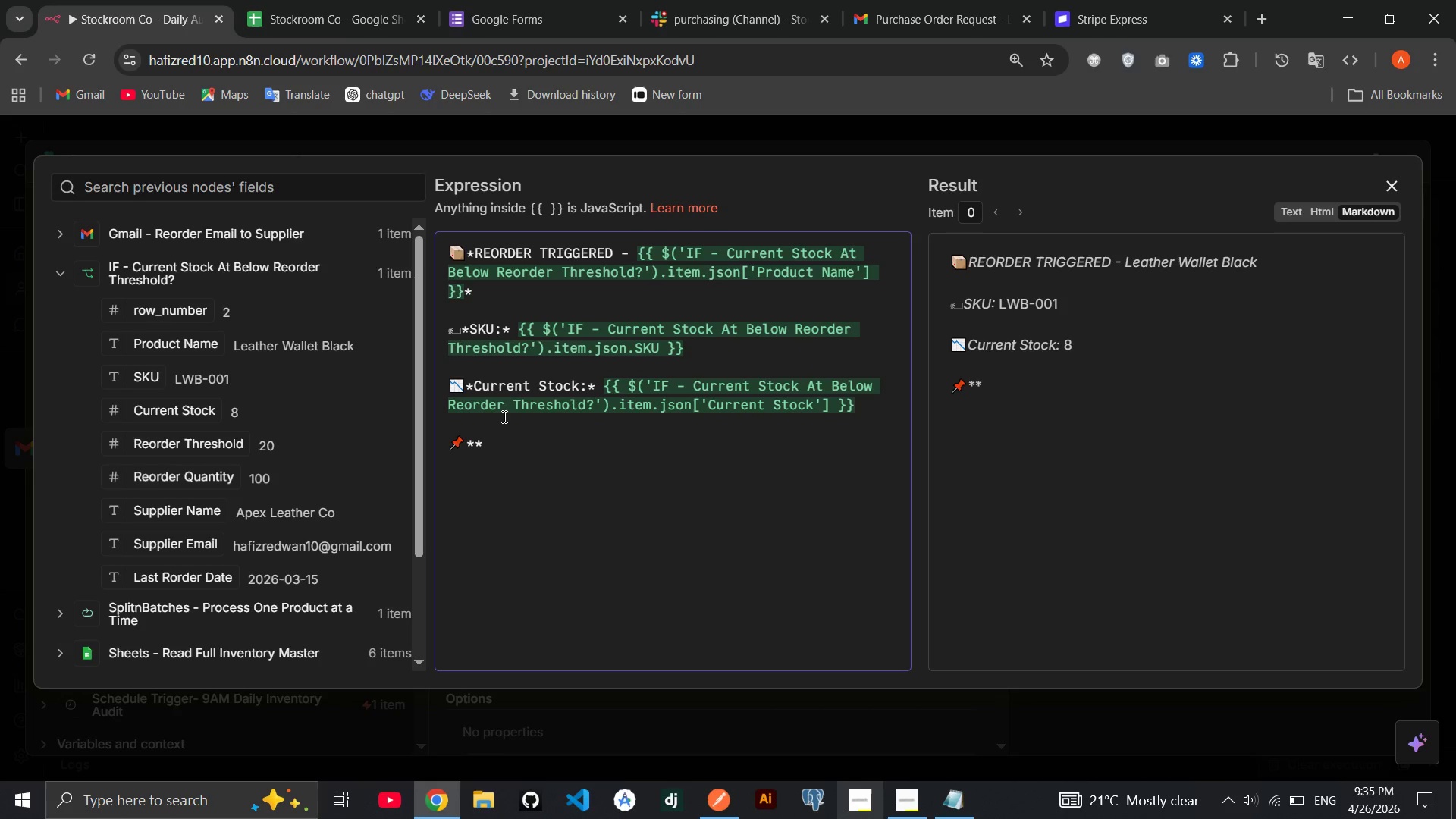 
type(Reorder Threshold:)
 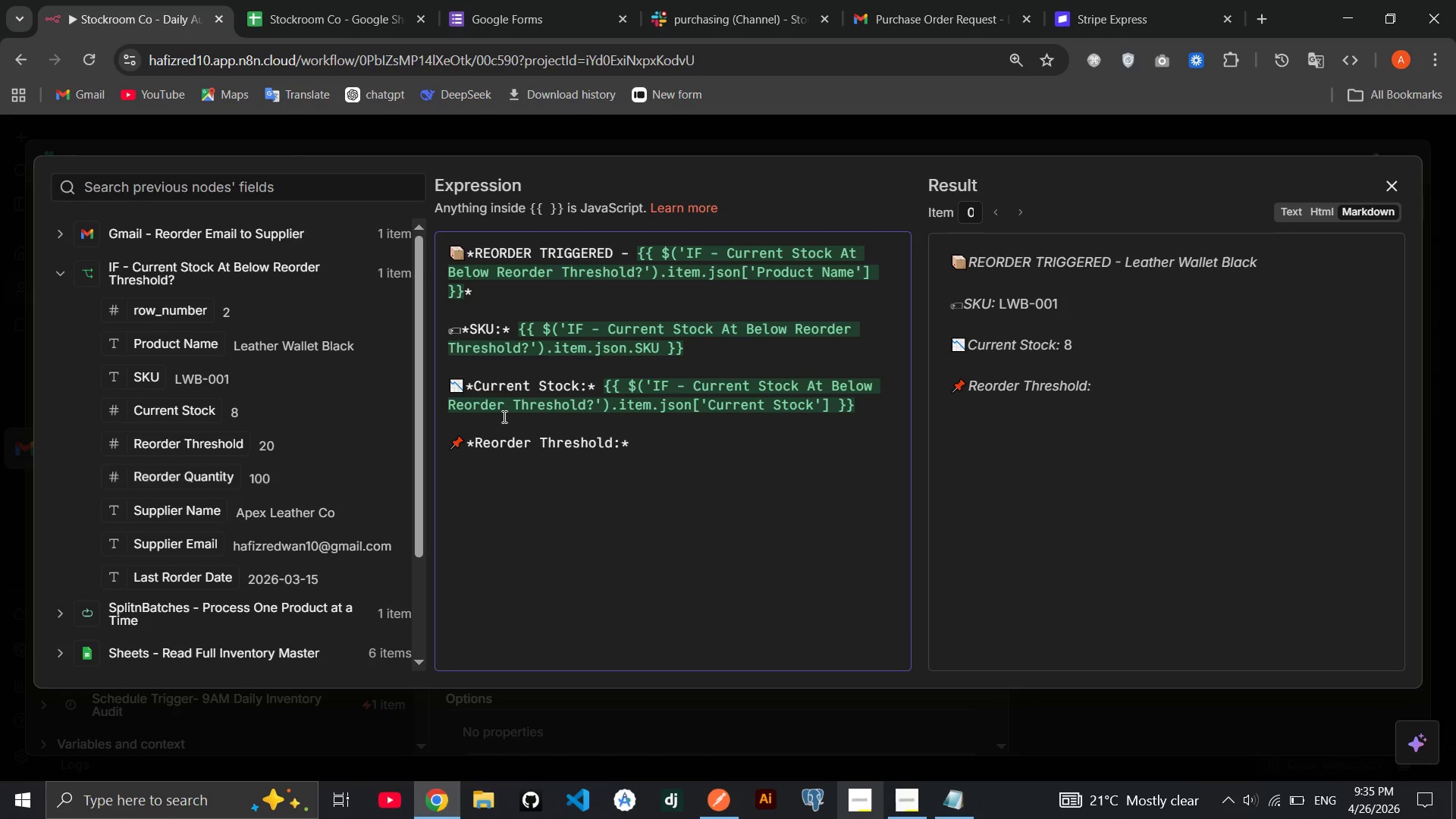 
key(ArrowRight)
 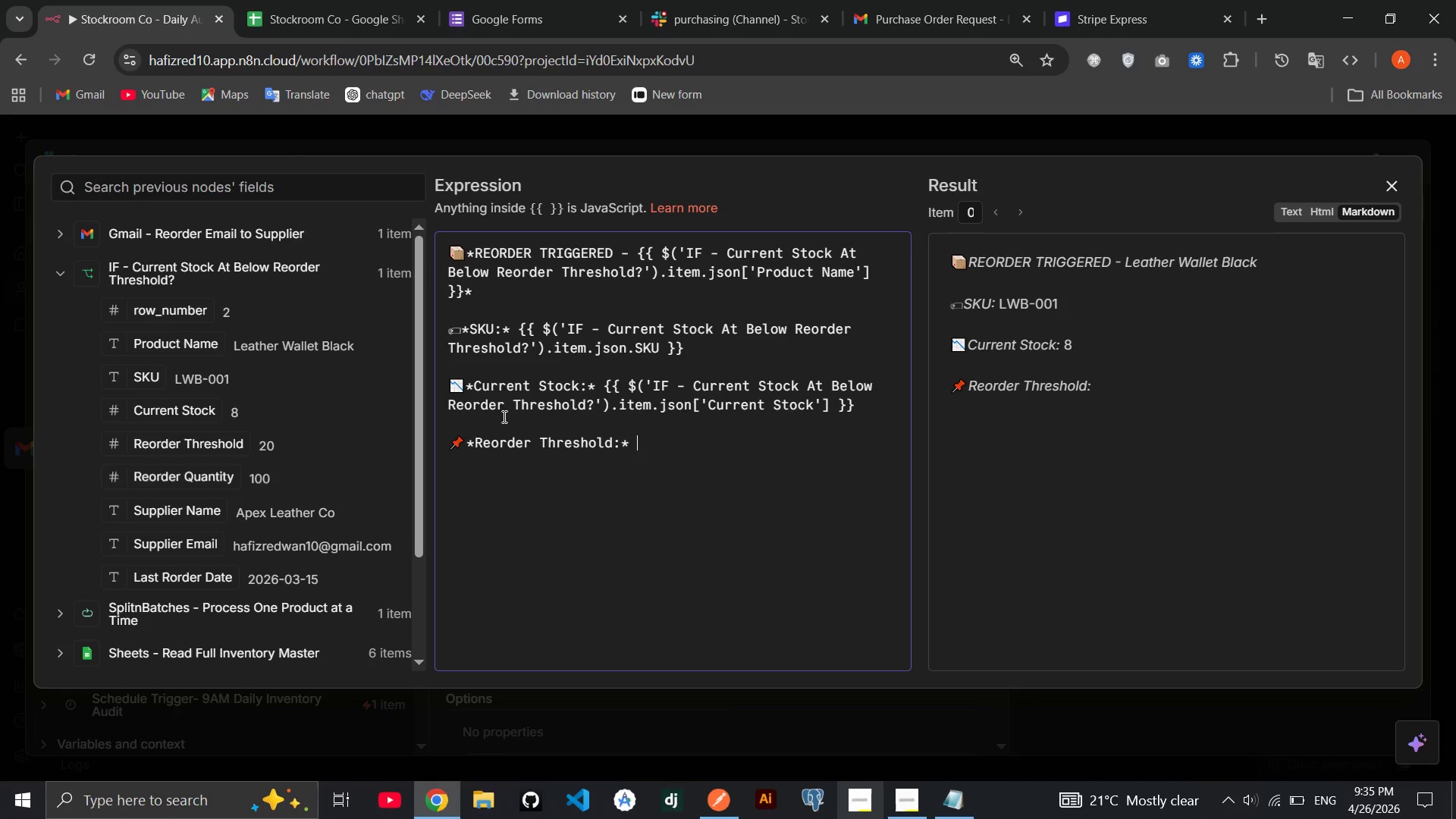 
key(Space)
 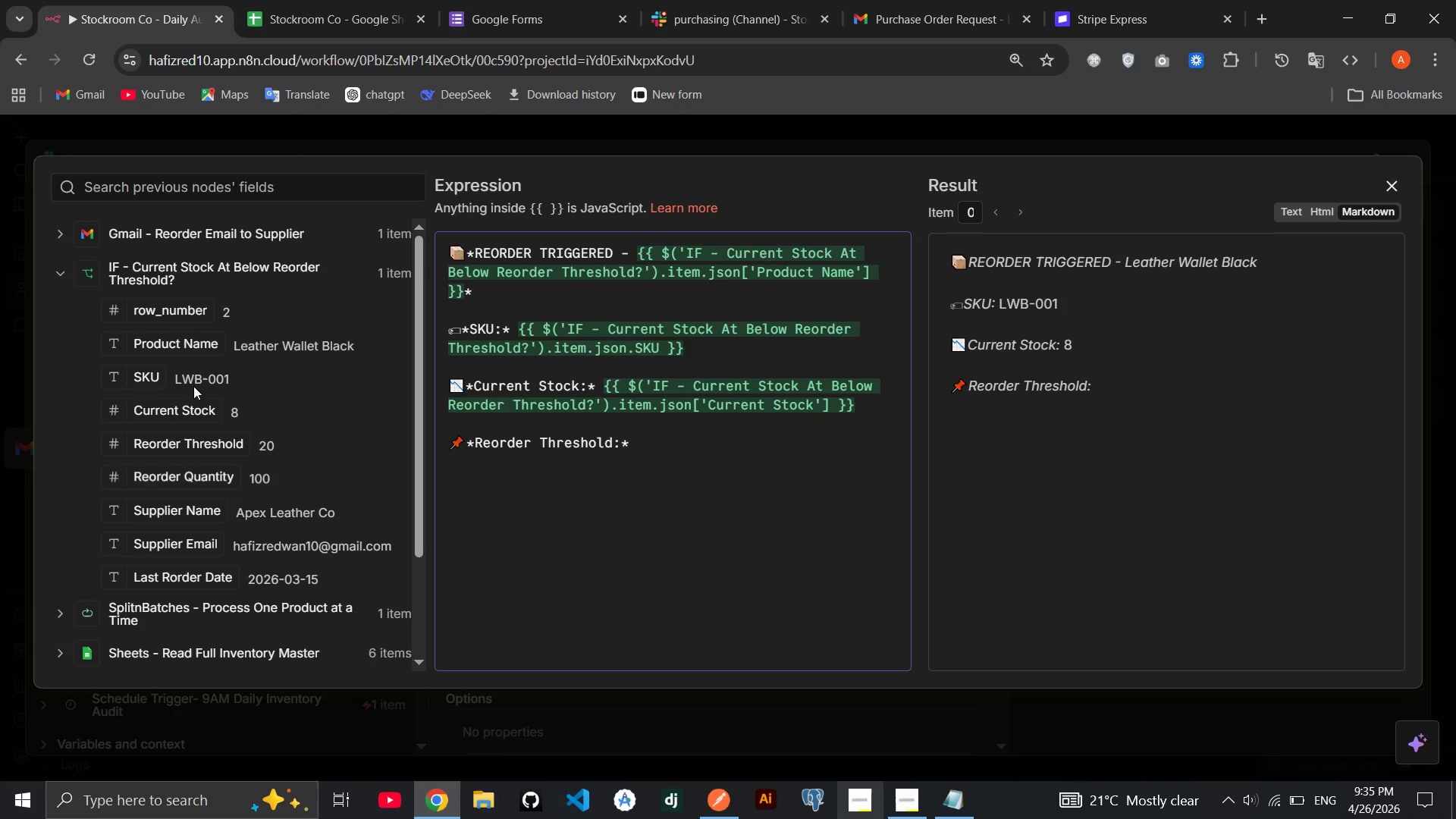 
left_click_drag(start_coordinate=[186, 451], to_coordinate=[673, 455])
 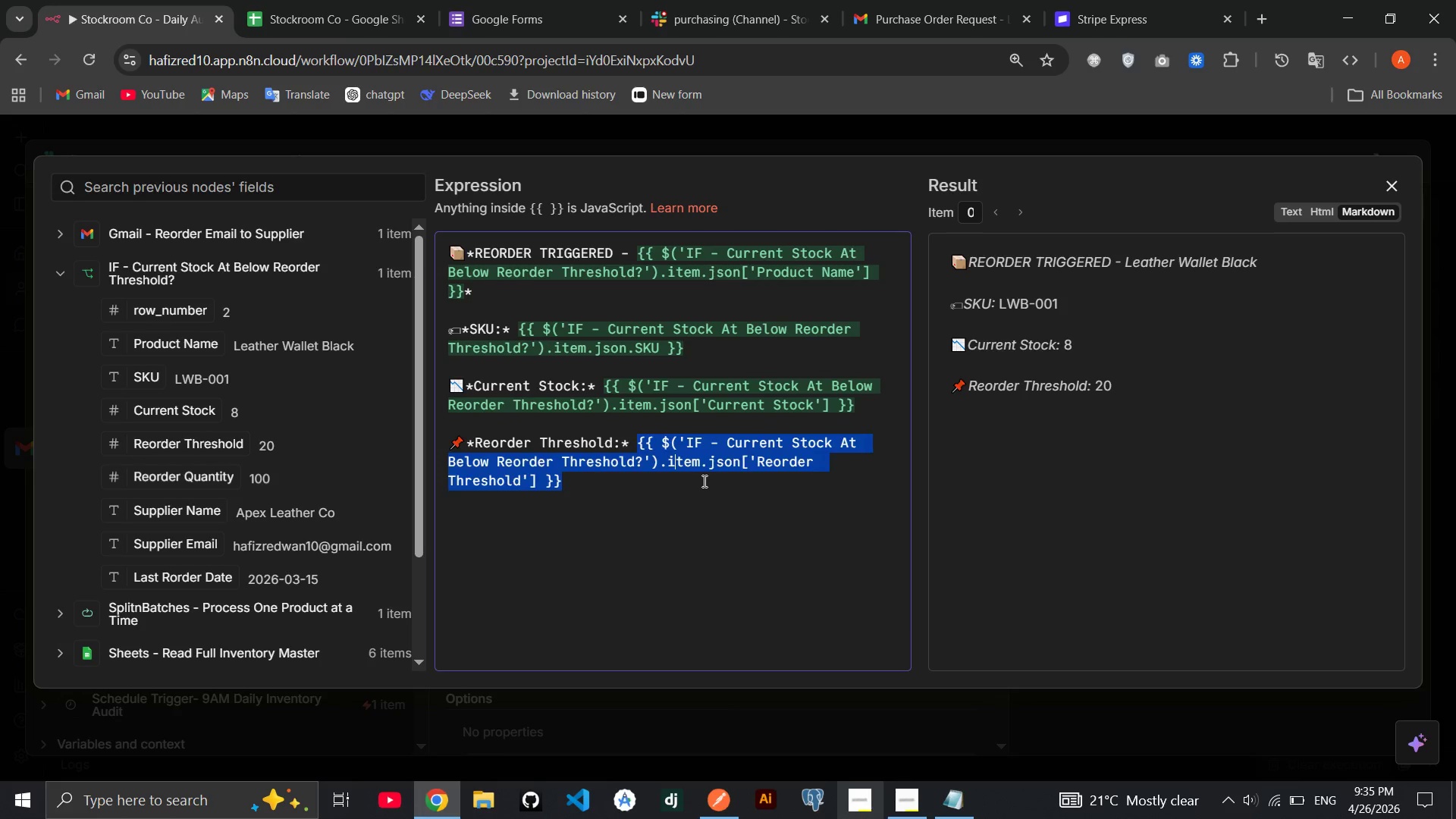 
left_click([701, 481])
 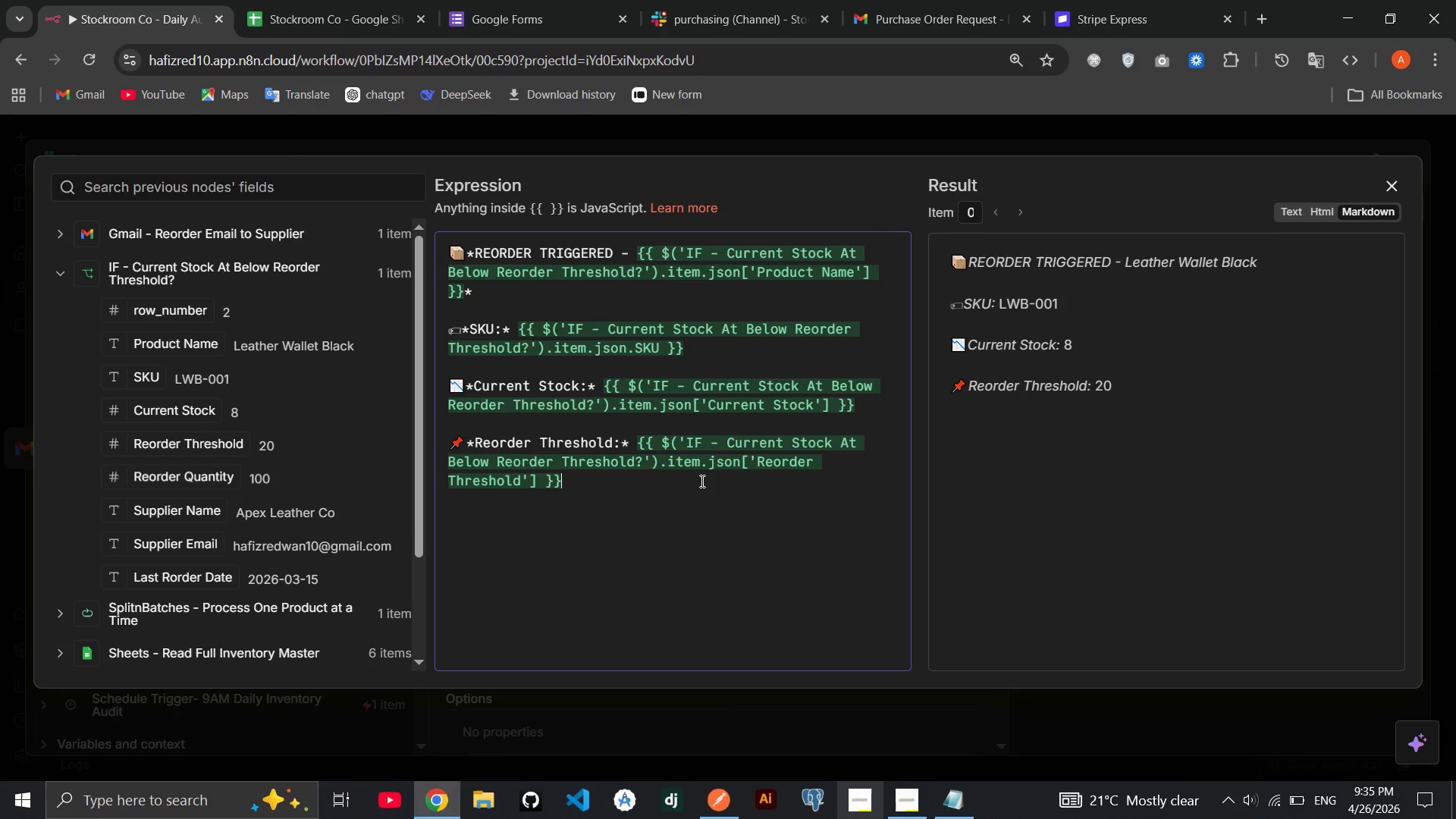 
type( units)
 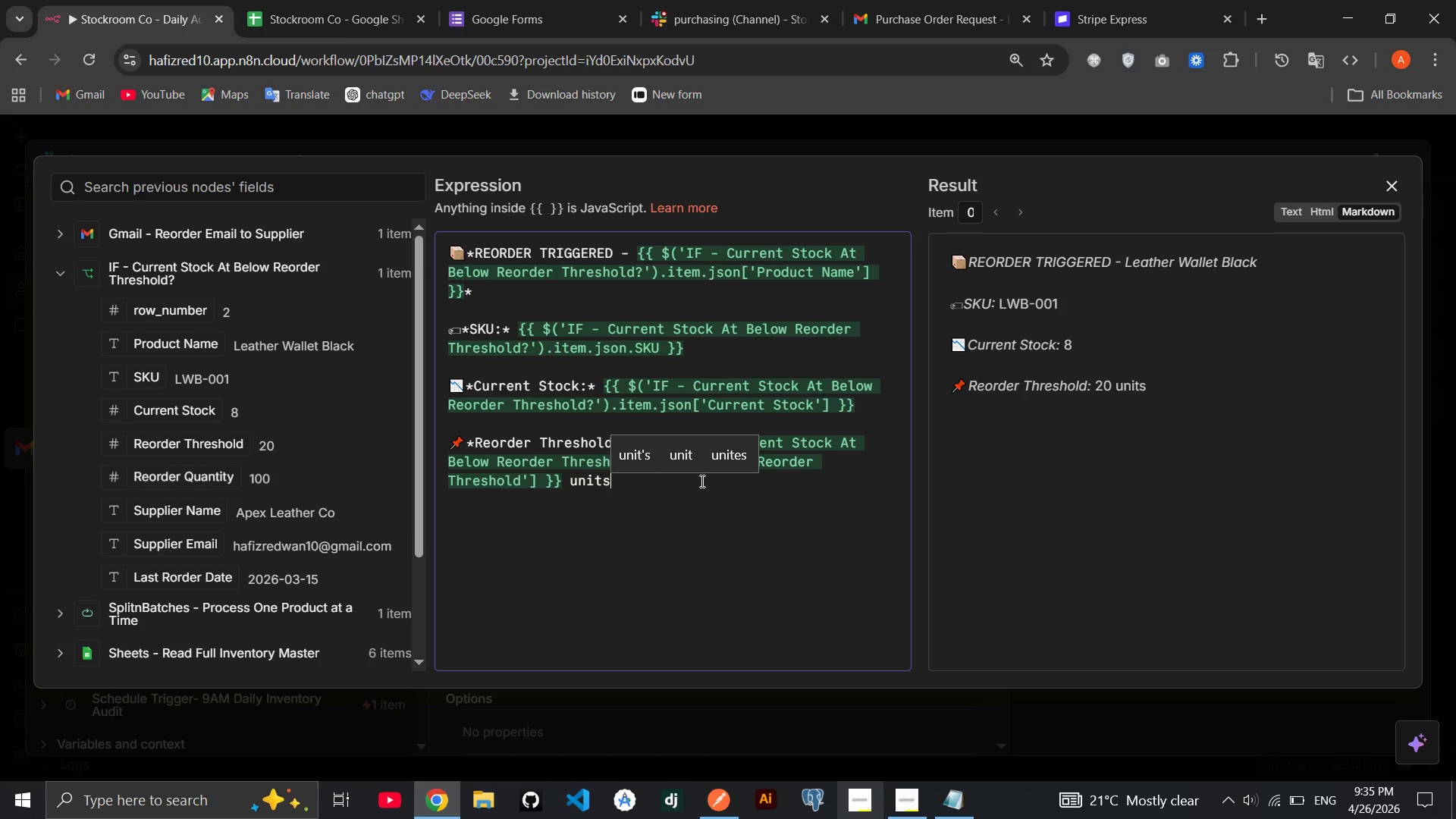 
key(Enter)
 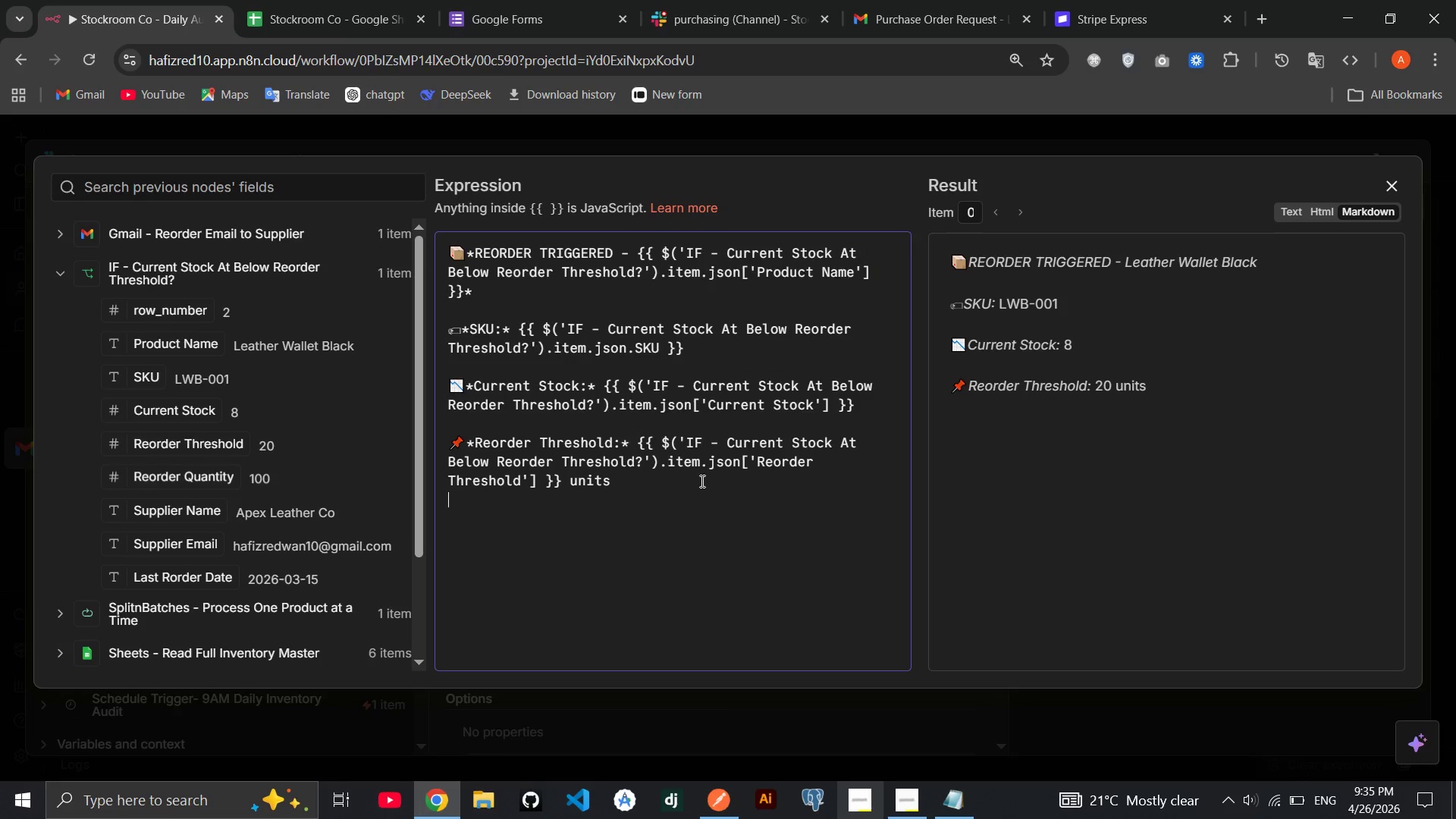 
key(Enter)
 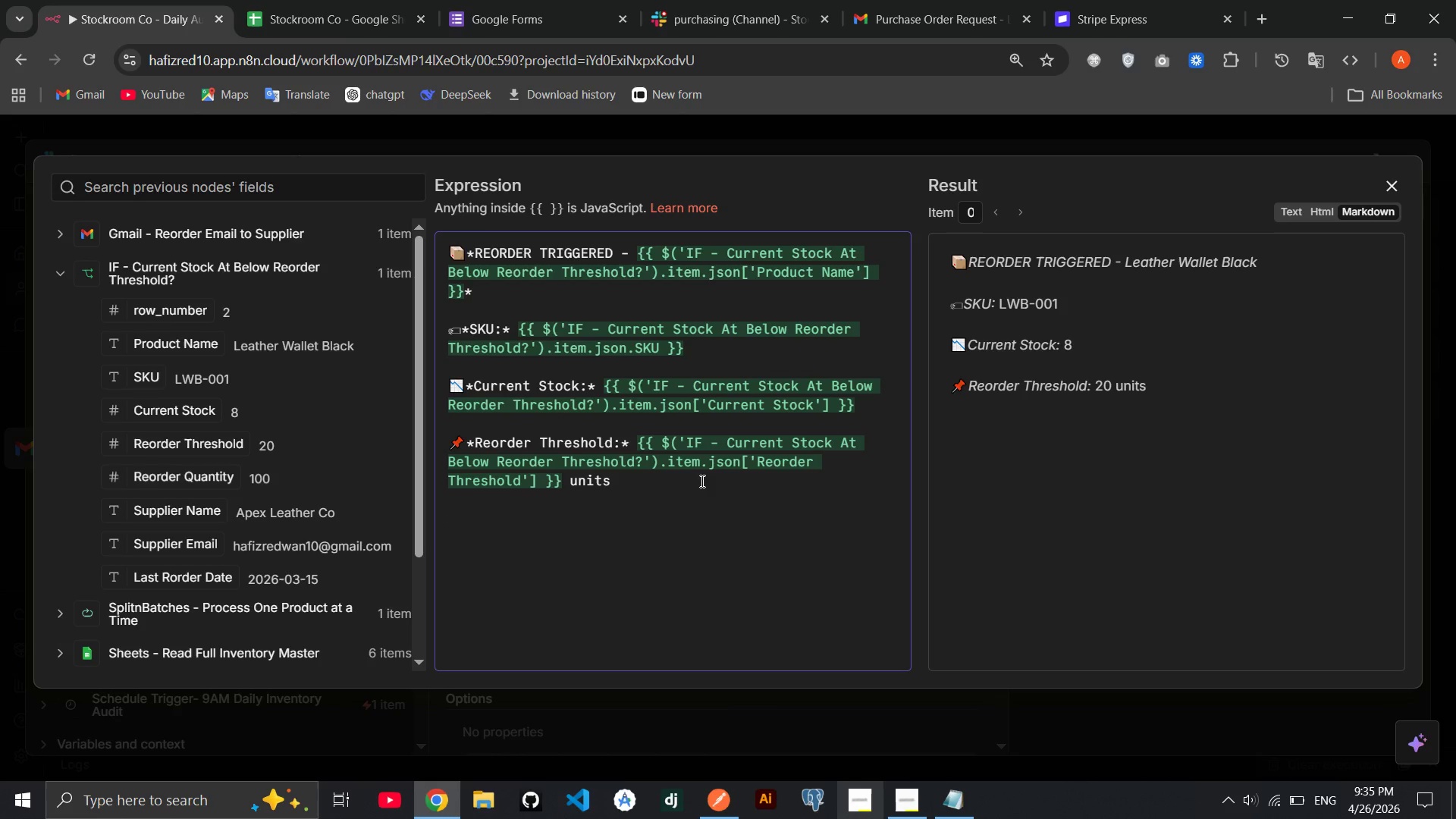 
key(Meta+Period)
 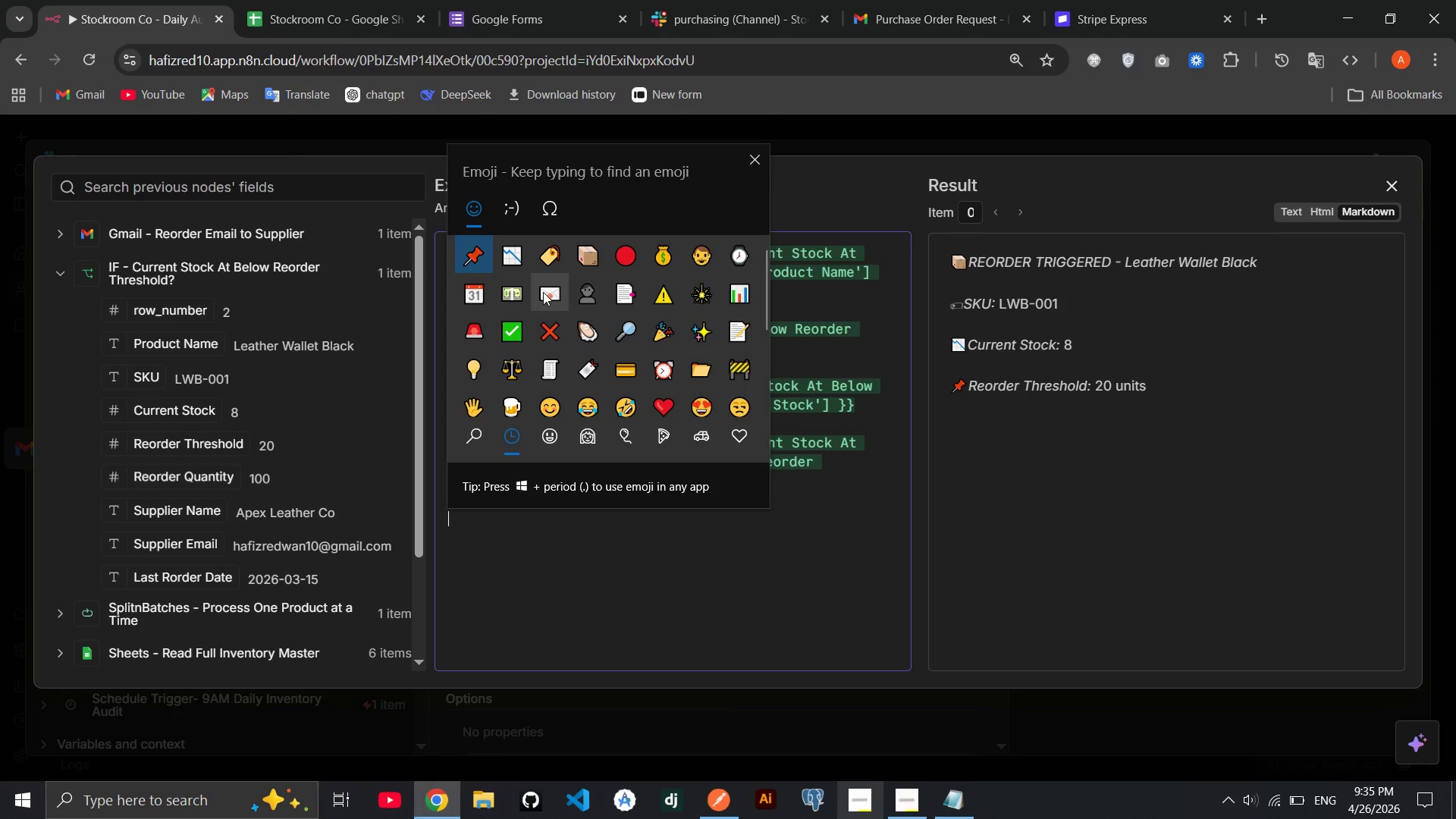 
left_click([543, 292])
 